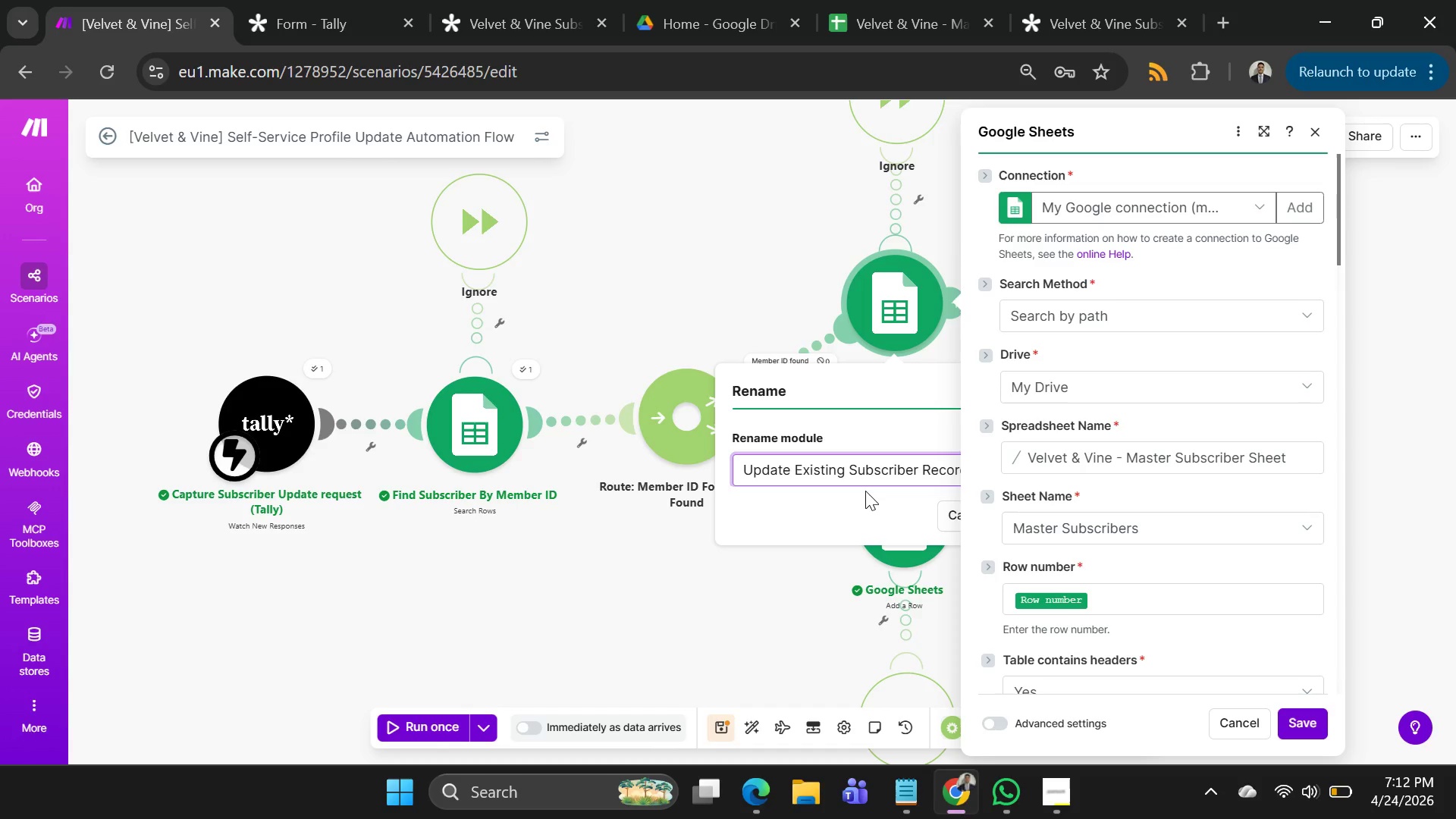 
key(Enter)
 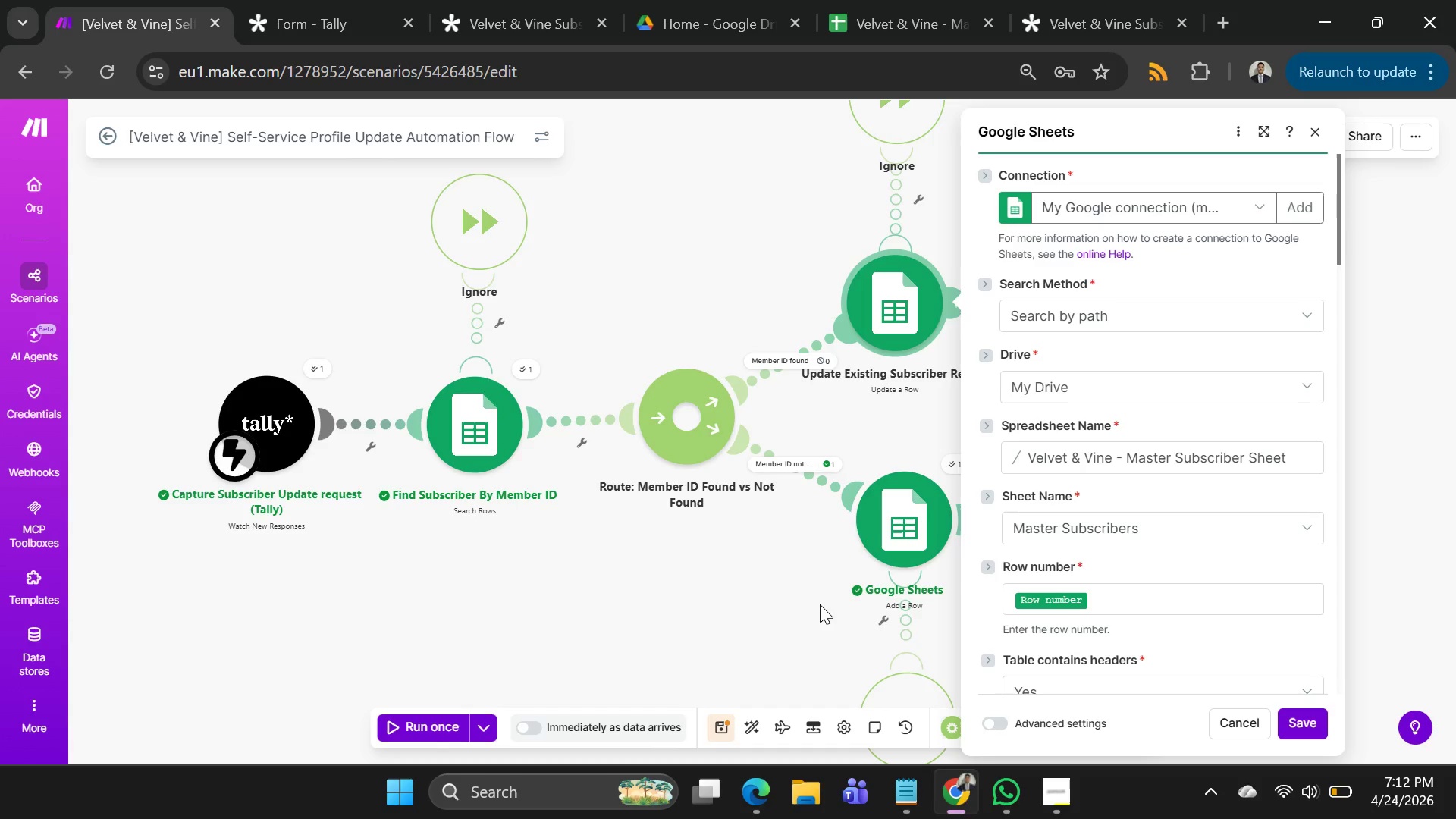 
wait(14.31)
 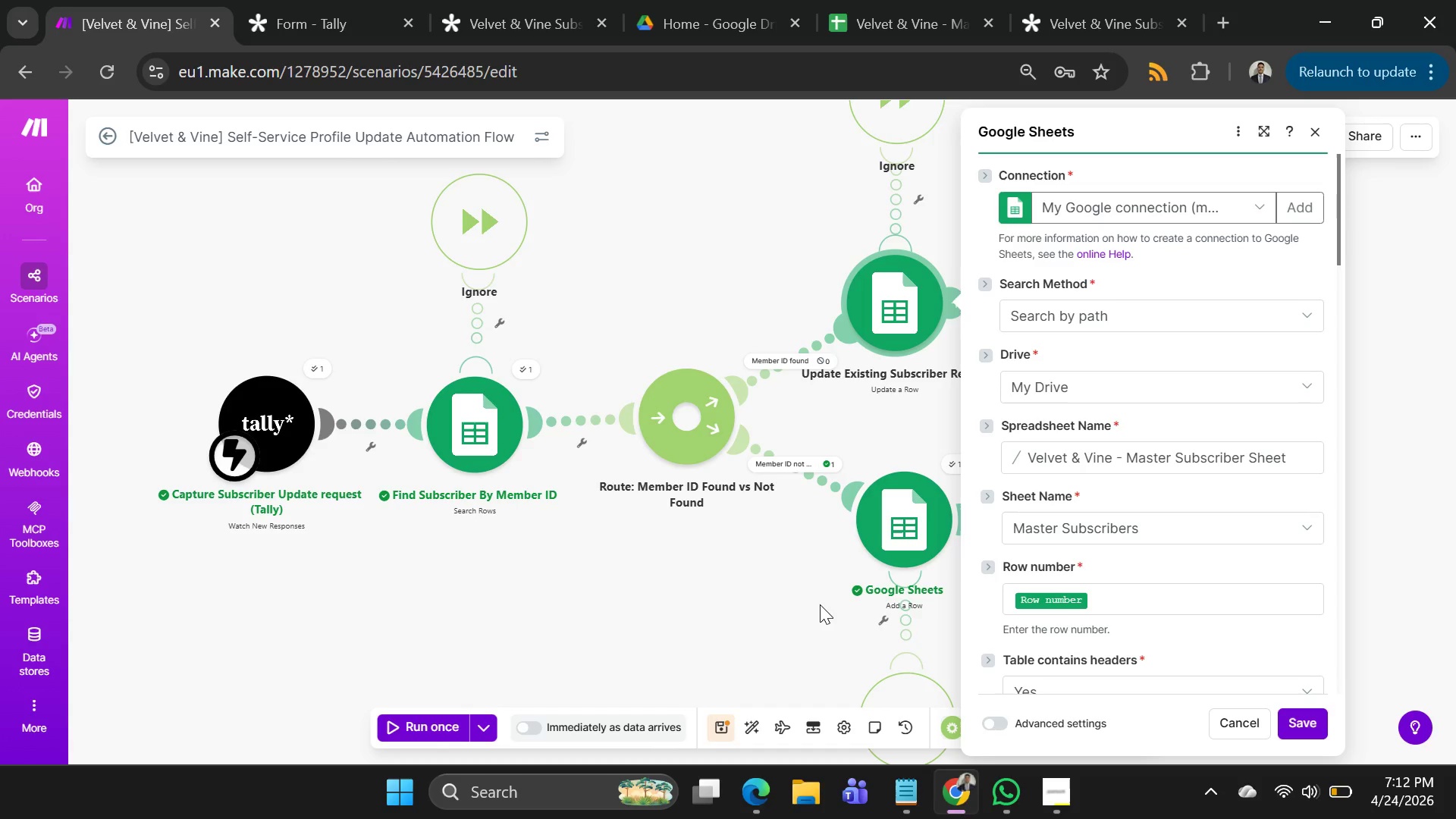 
right_click([931, 525])
 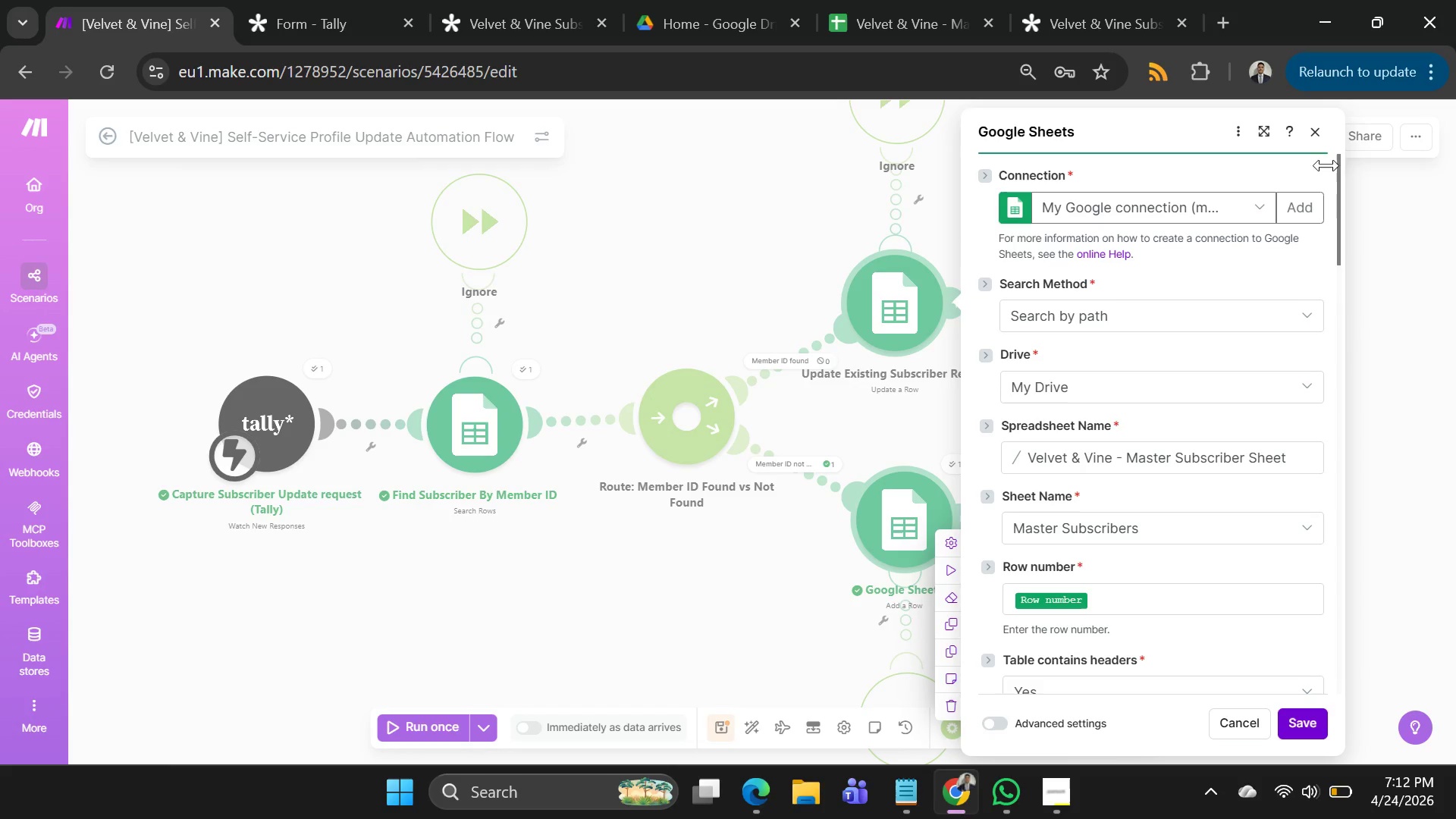 
left_click([1325, 131])
 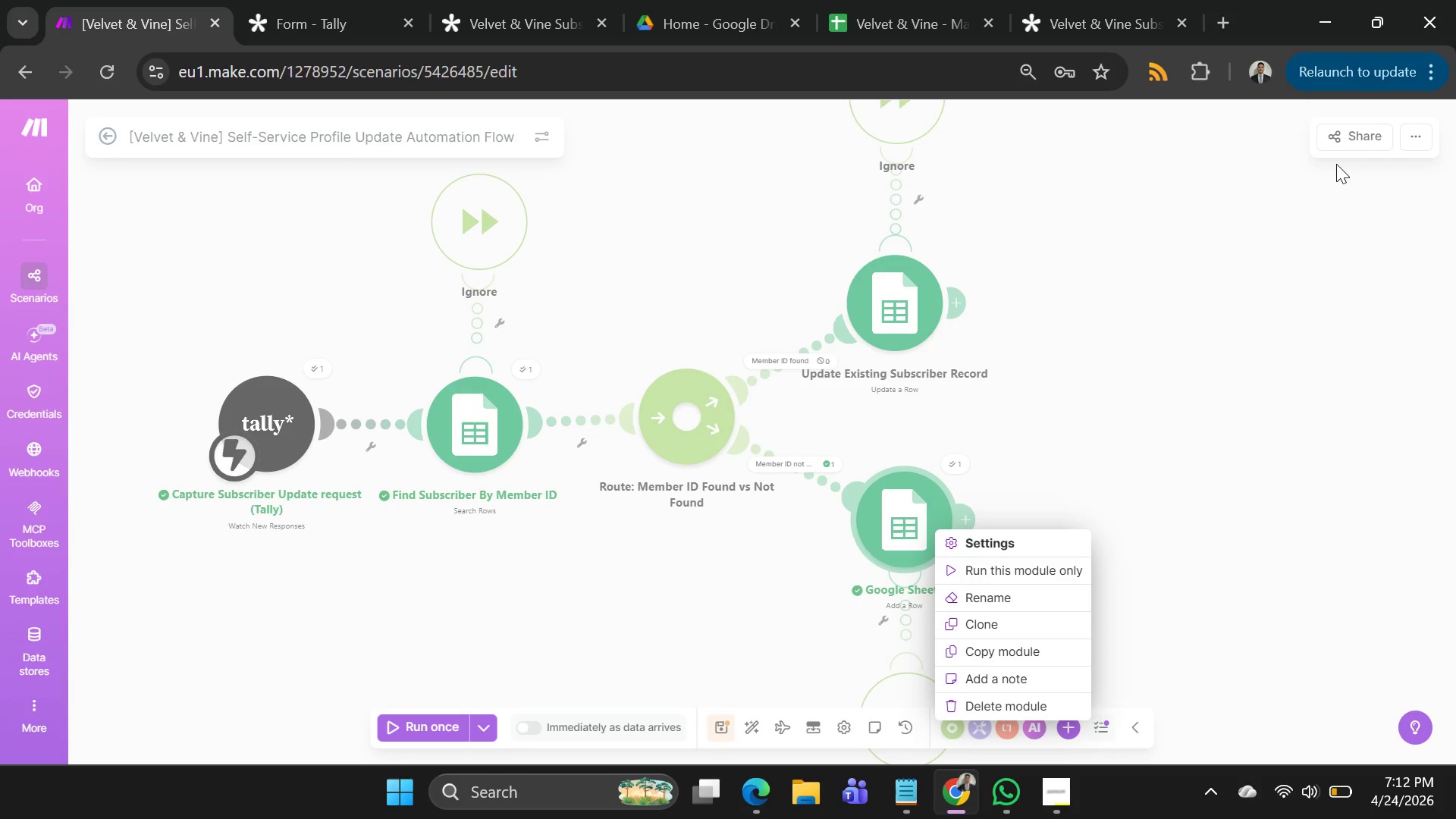 
wait(10.51)
 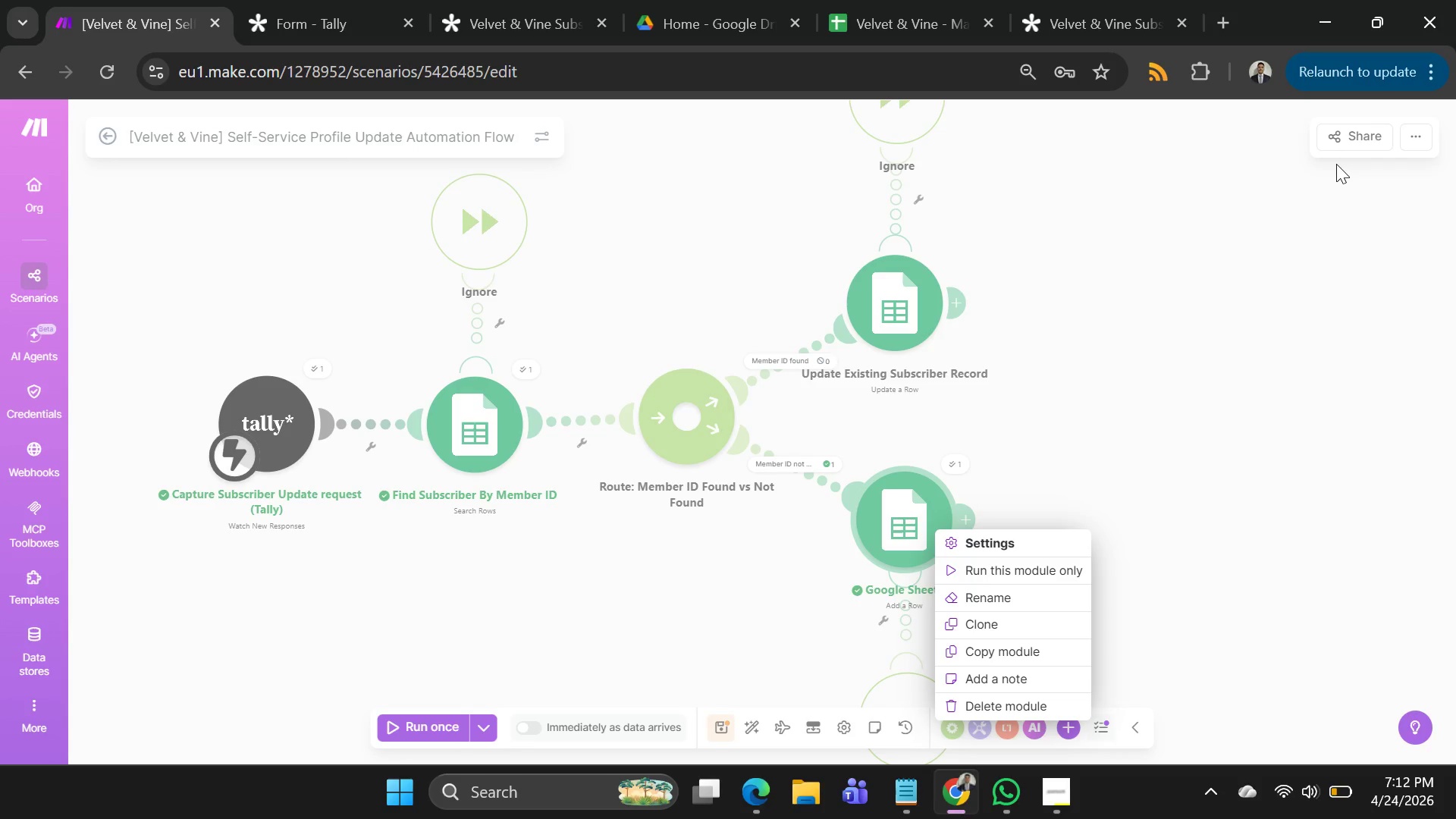 
left_click([1196, 308])
 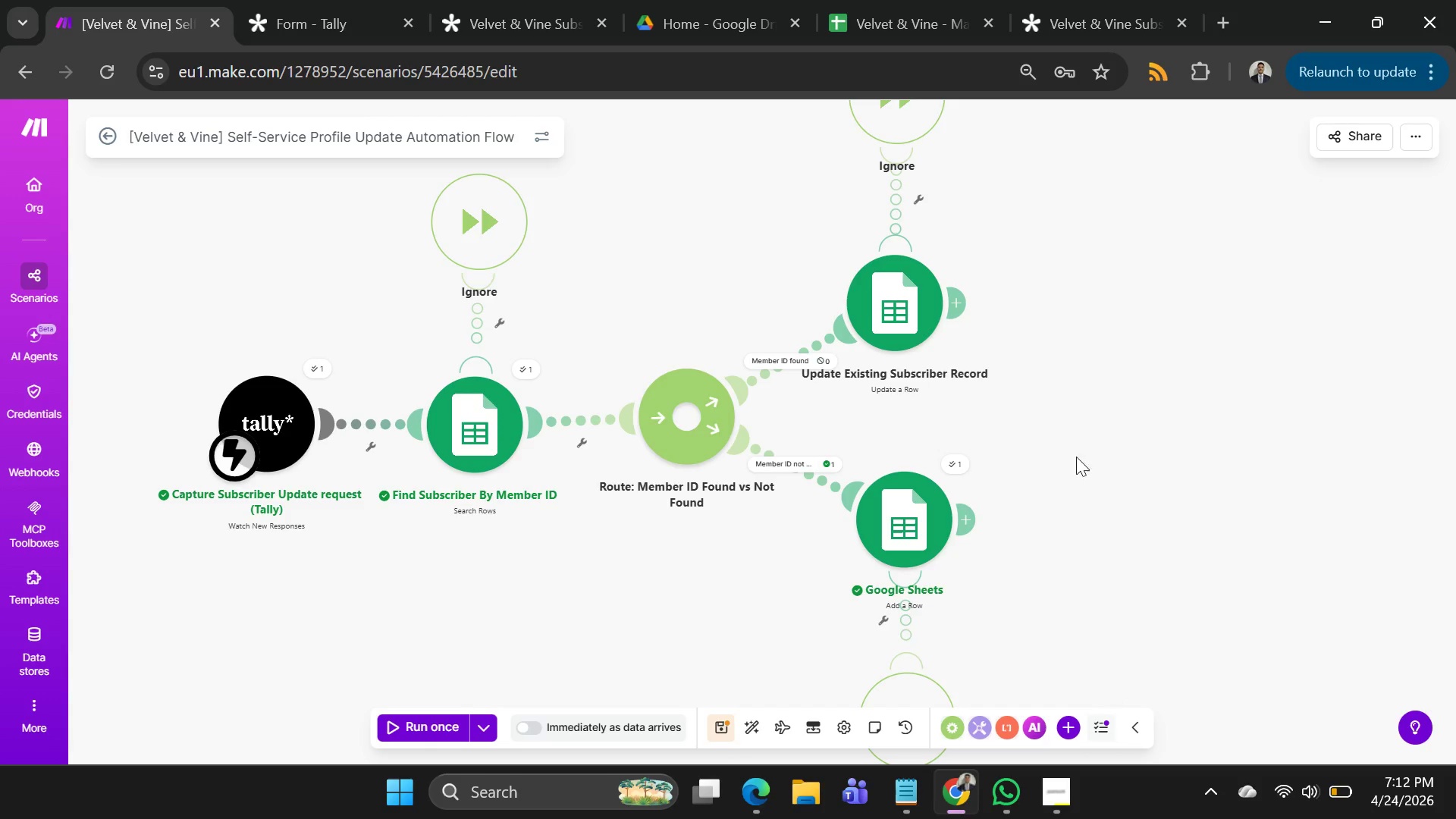 
left_click_drag(start_coordinate=[1083, 457], to_coordinate=[1014, 357])
 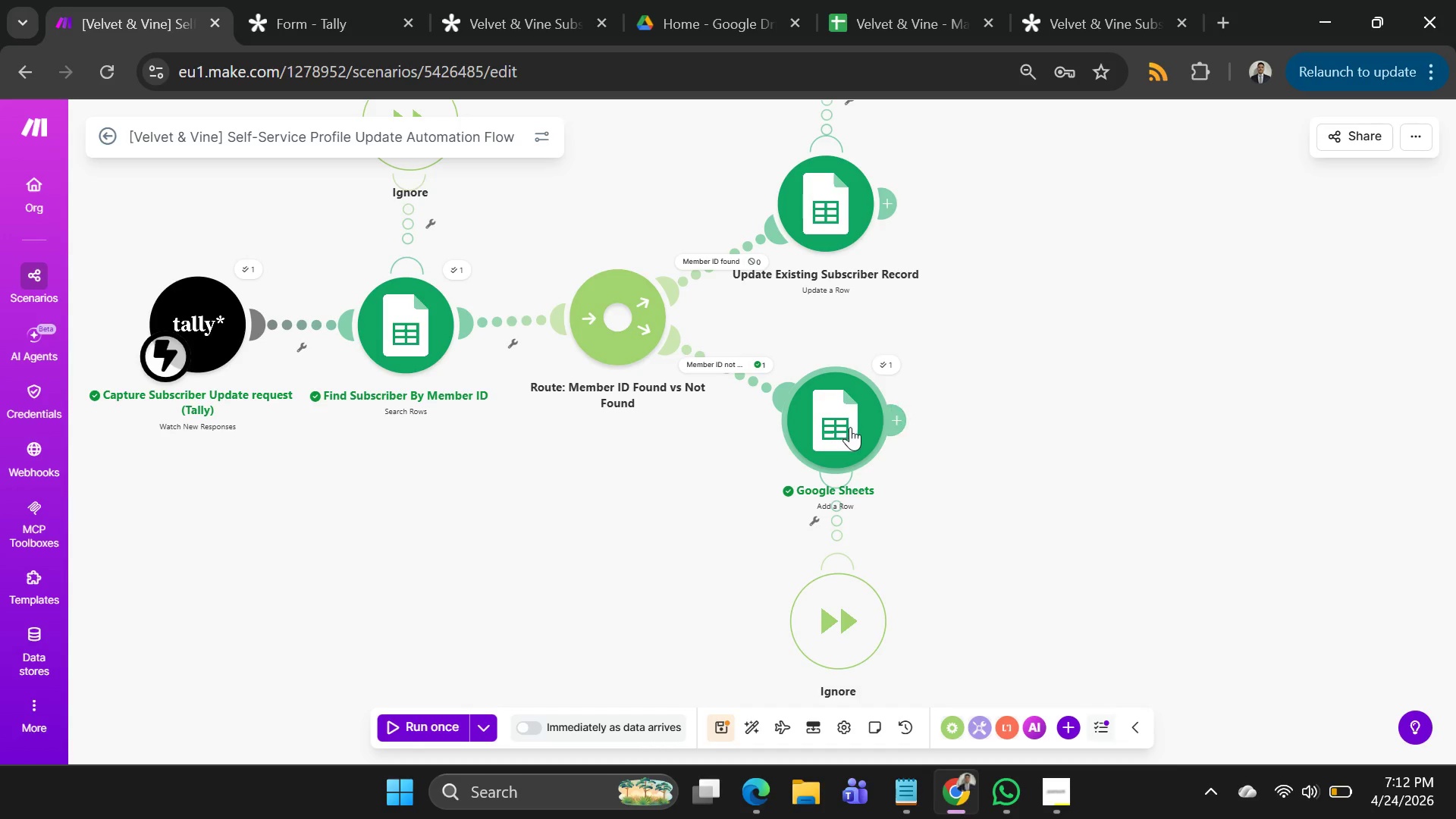 
right_click([850, 427])
 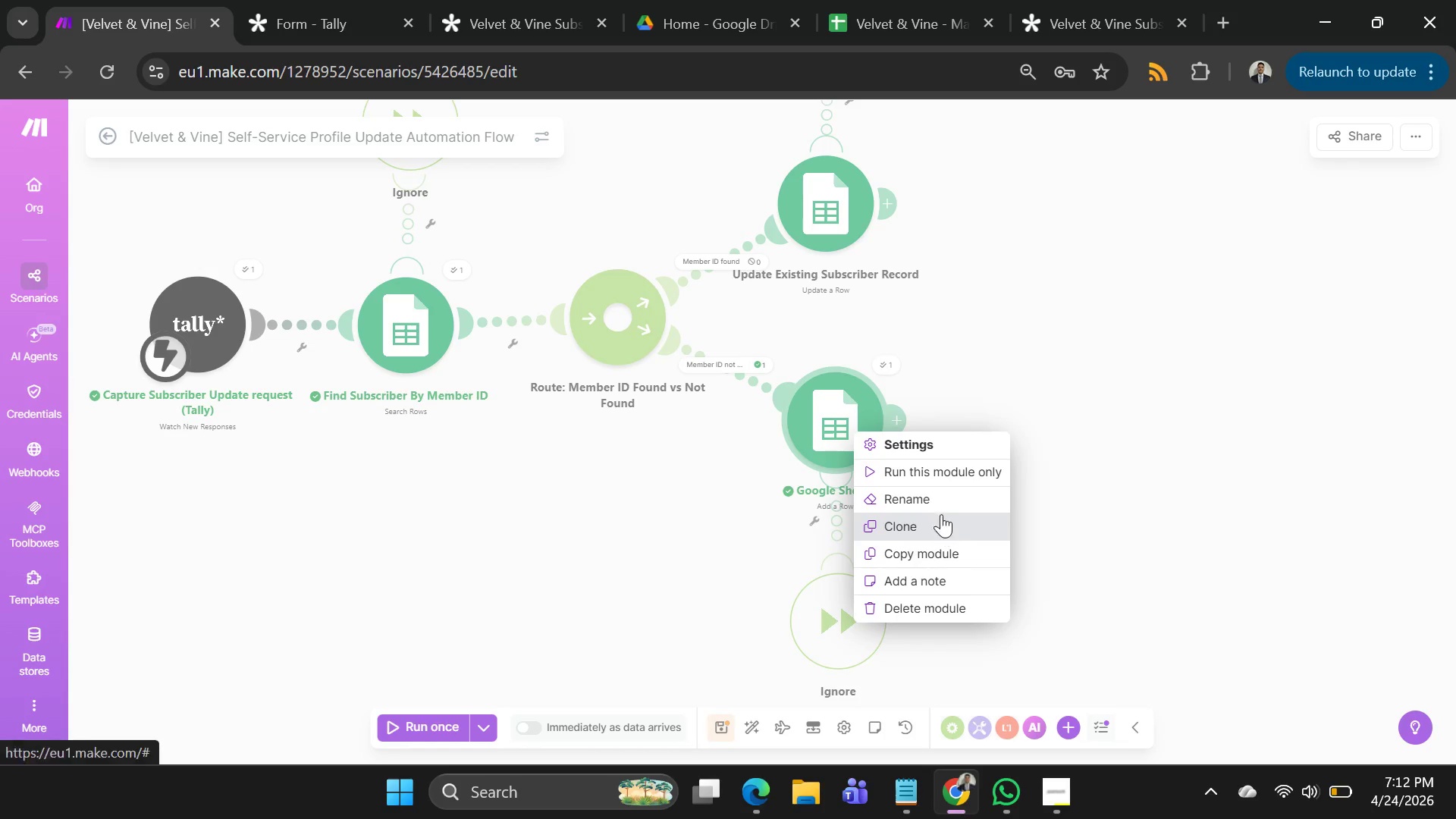 
left_click([929, 492])
 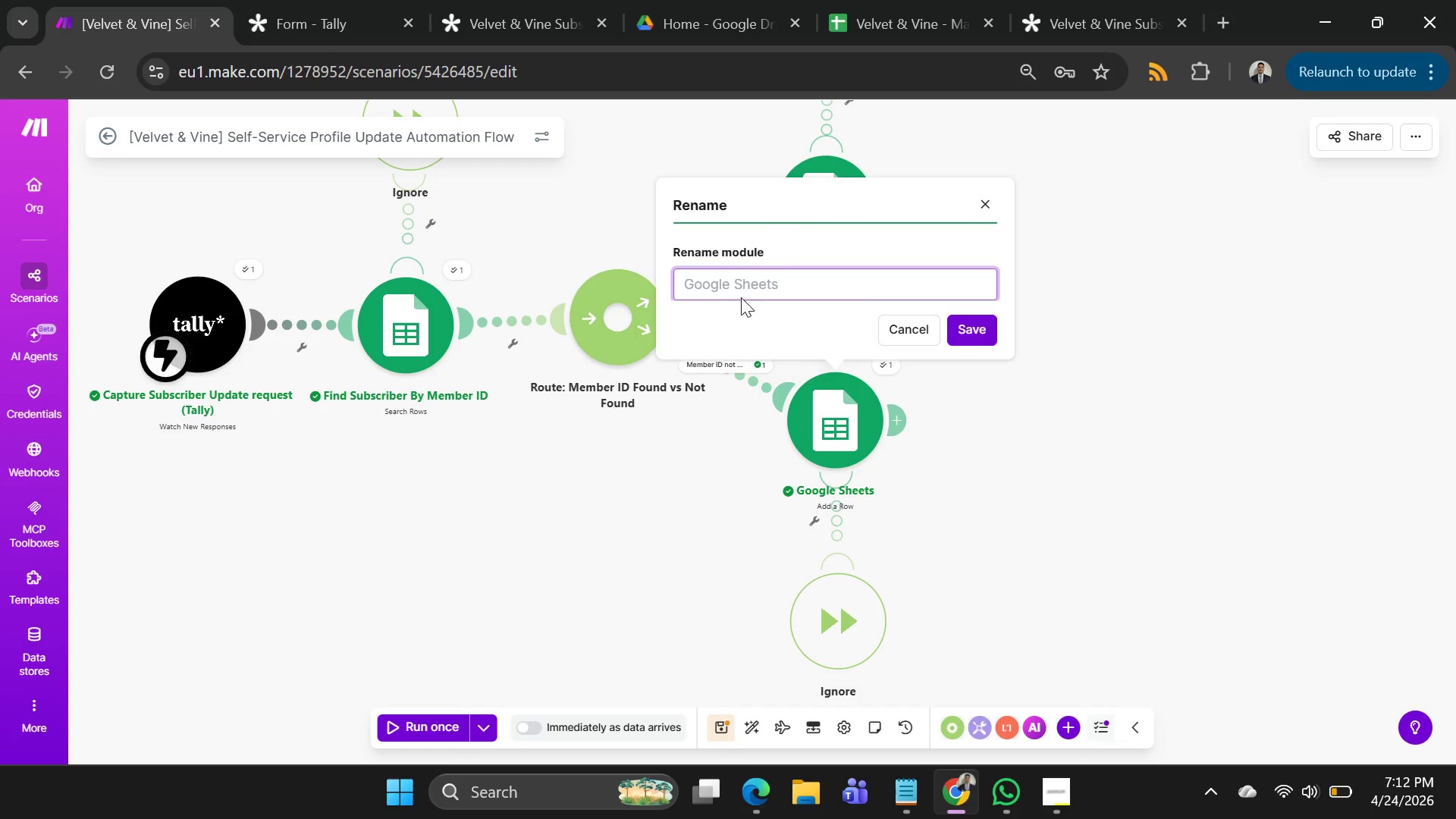 
left_click([735, 290])
 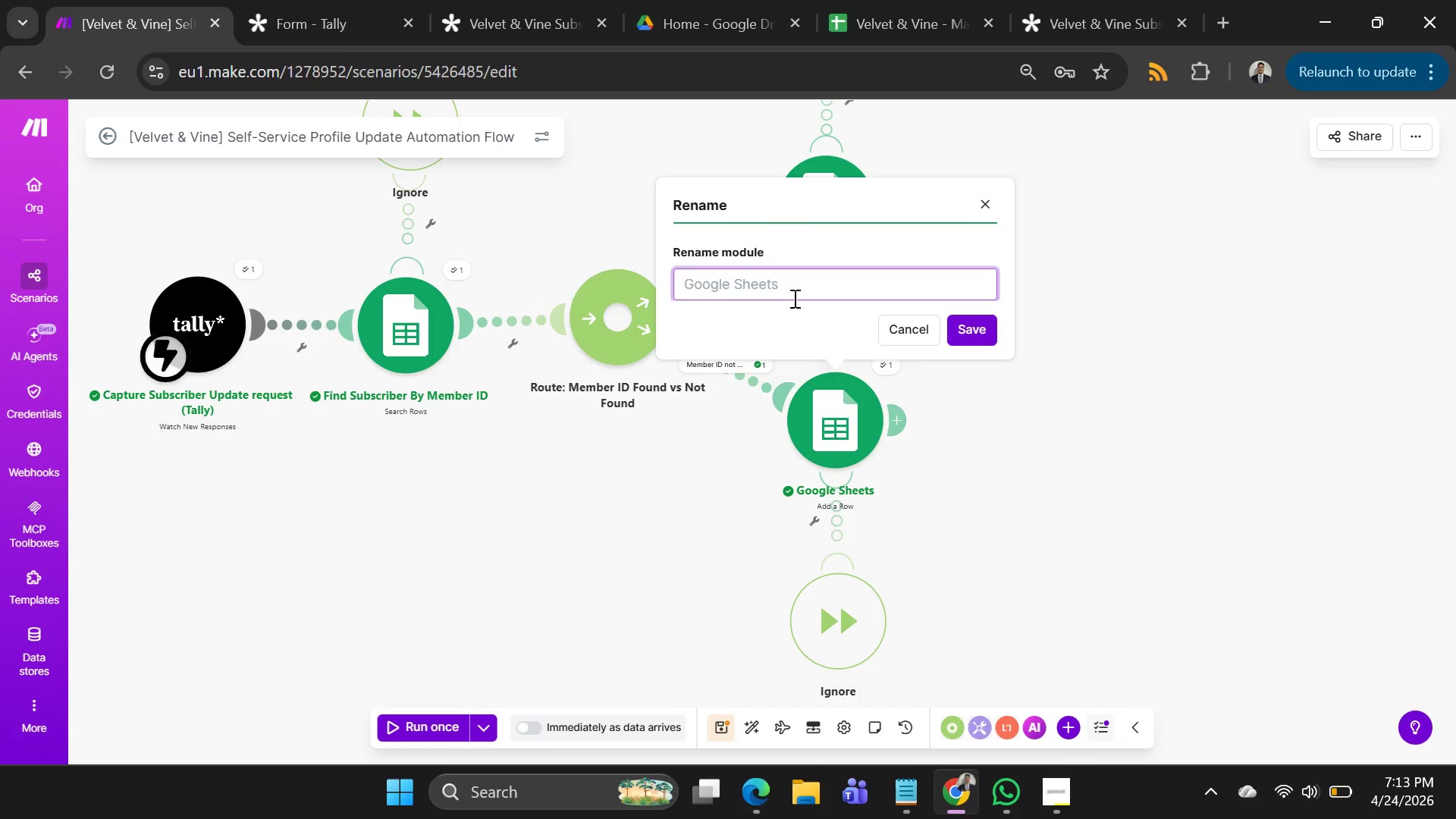 
wait(7.97)
 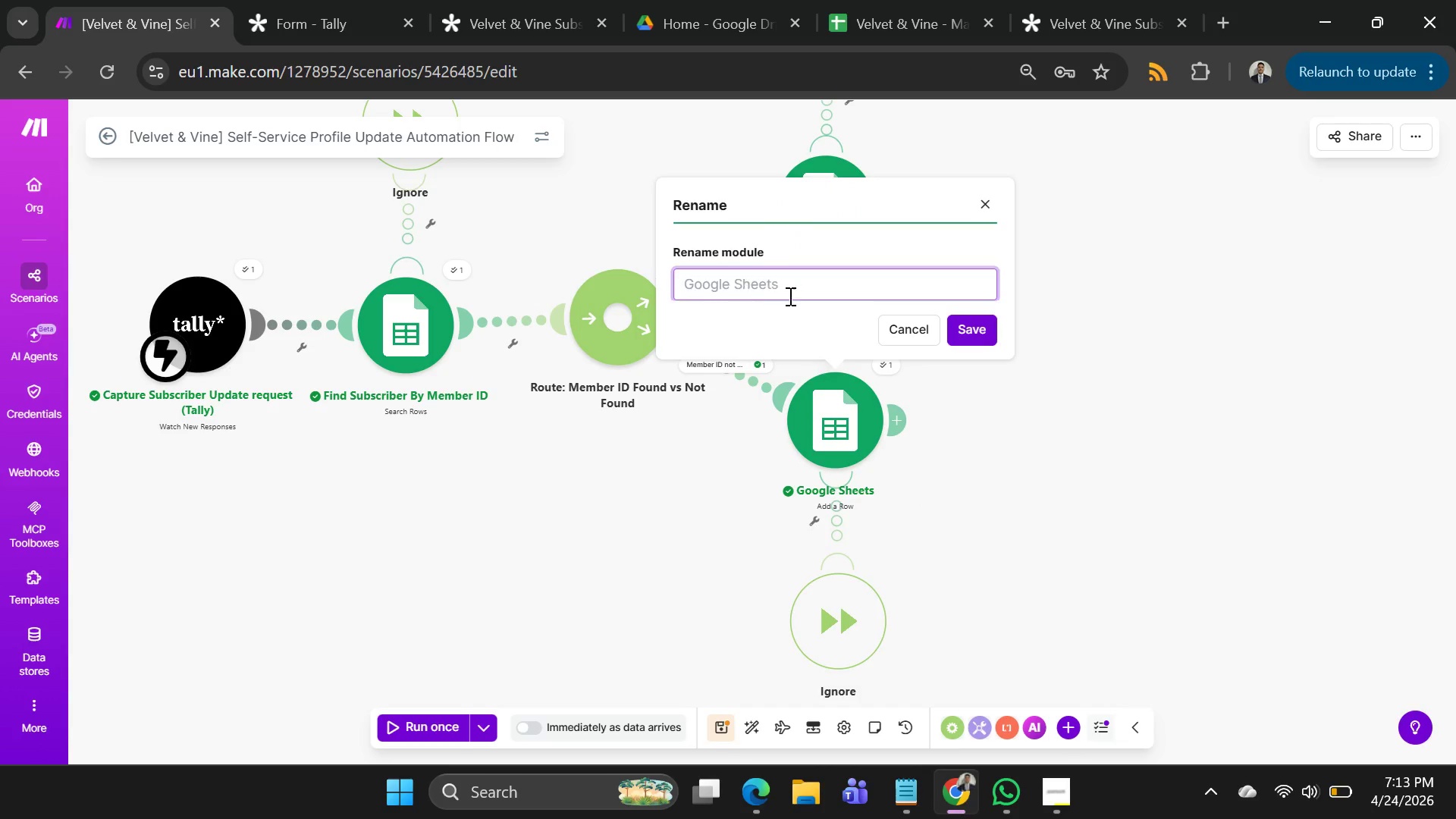 
type(Log Invalid Memeb)
key(Backspace)
key(Backspace)
type(ber ID to rev)
key(Backspace)
key(Backspace)
key(Backspace)
type(Review )
 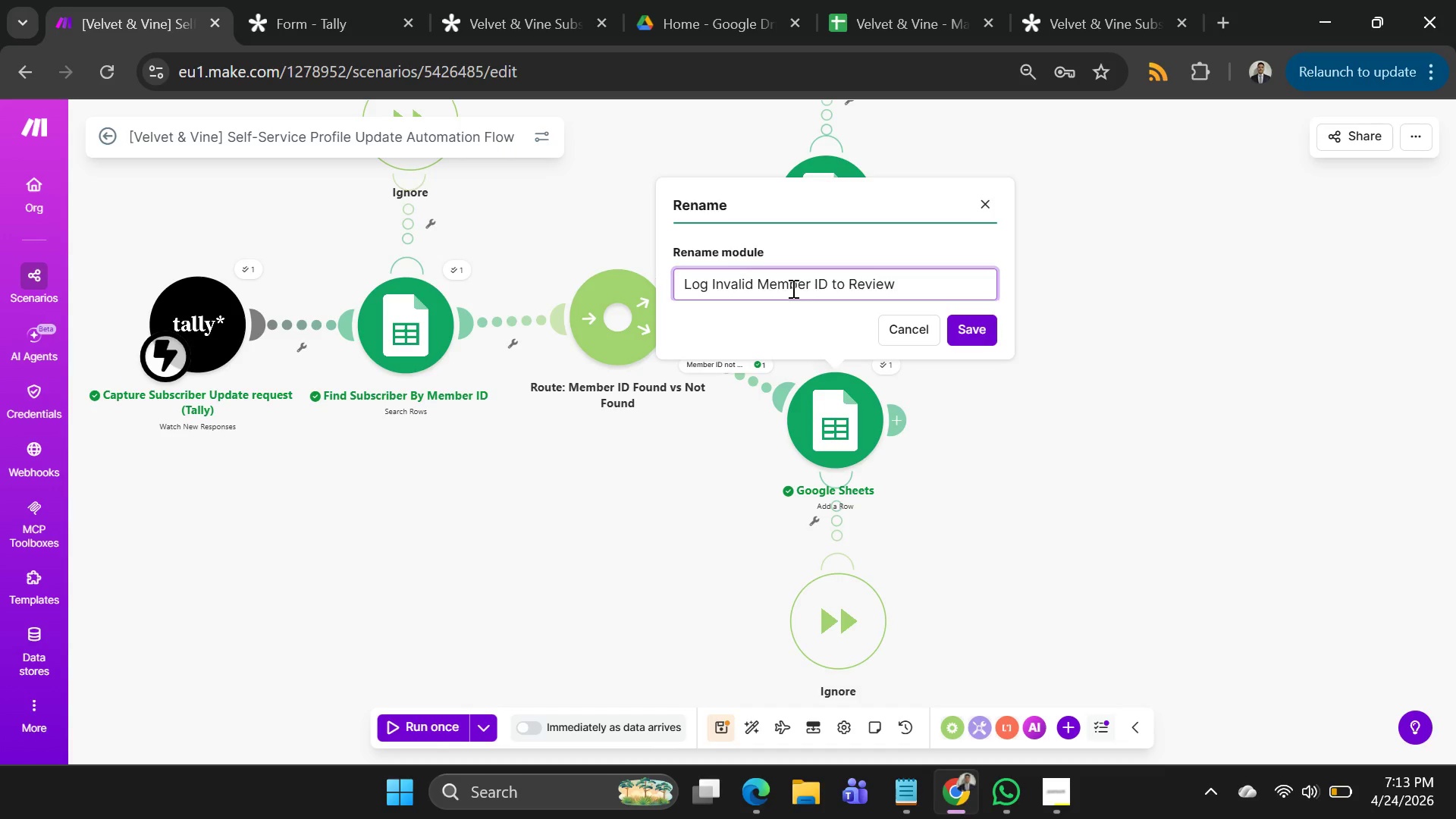 
type(Sheet)
 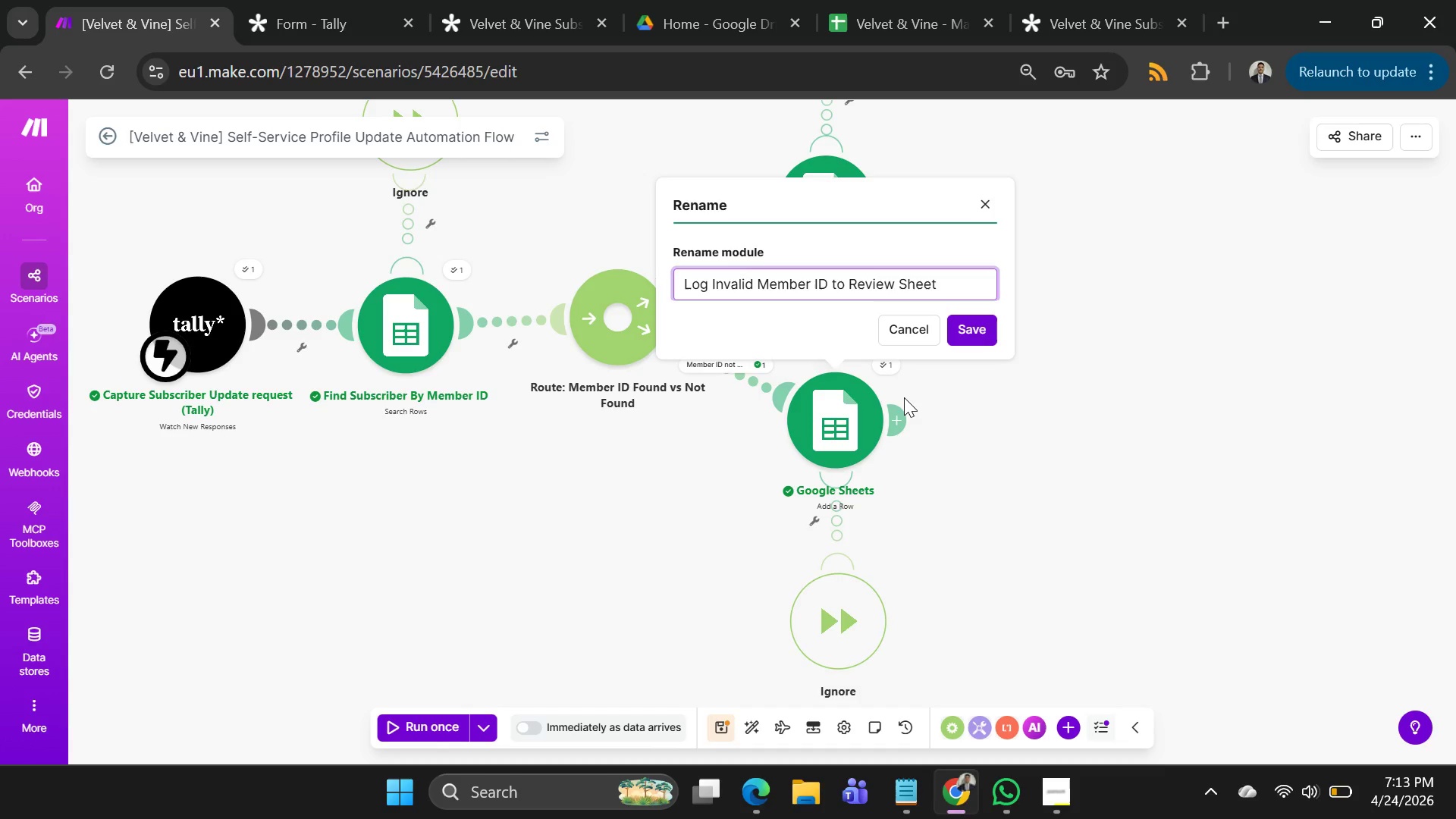 
key(Enter)
 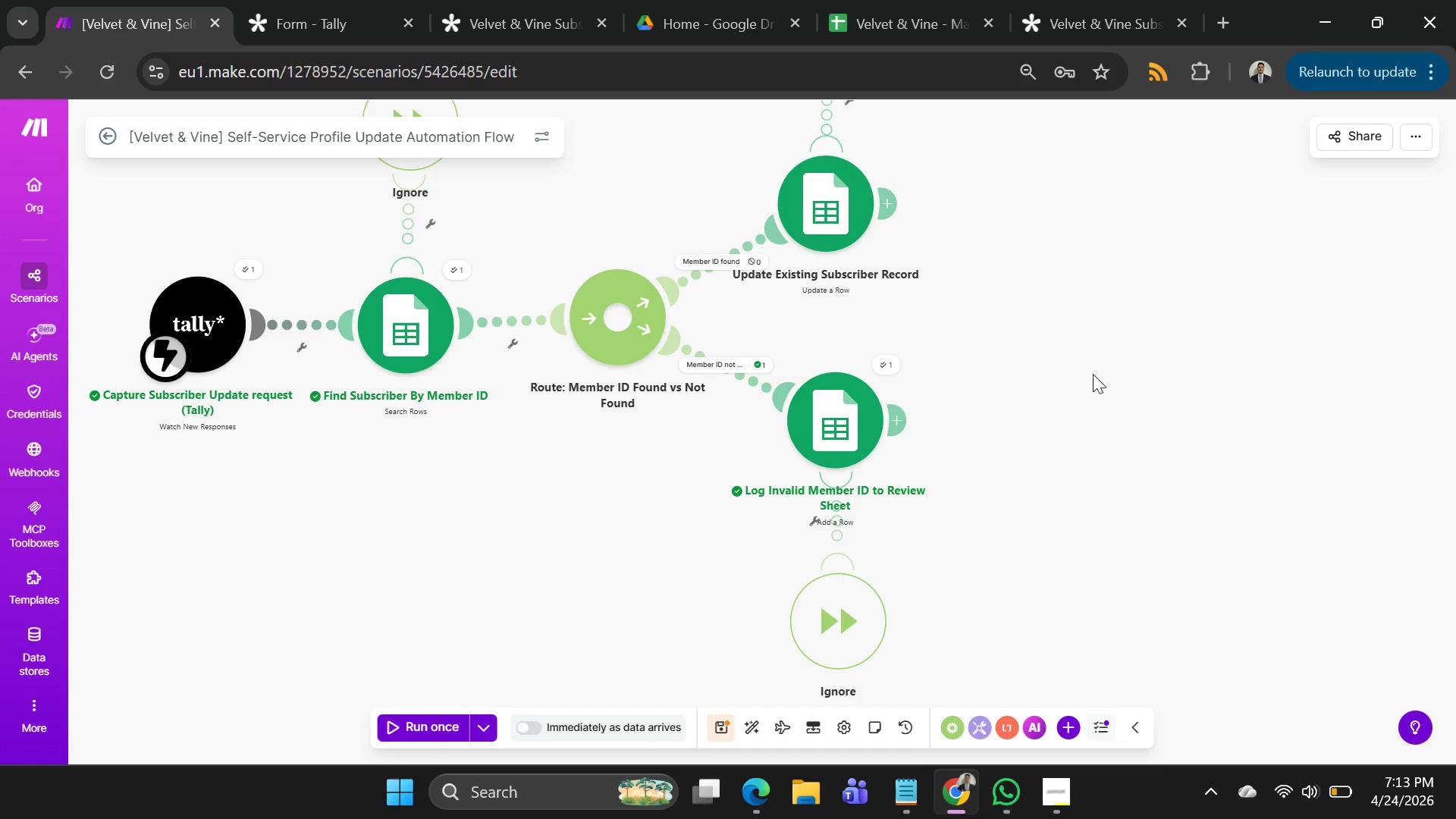 
left_click([1093, 374])
 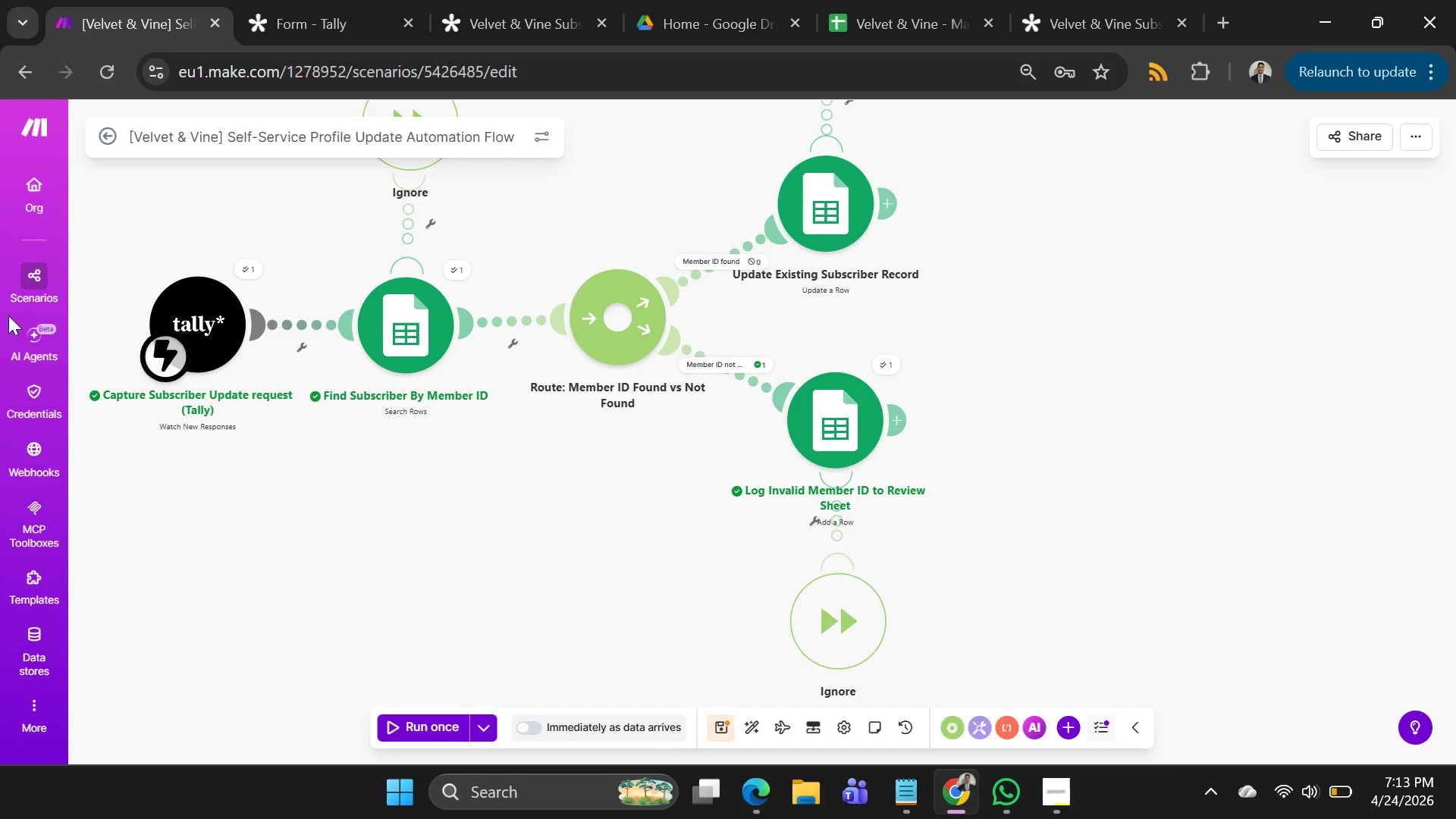 
wait(6.16)
 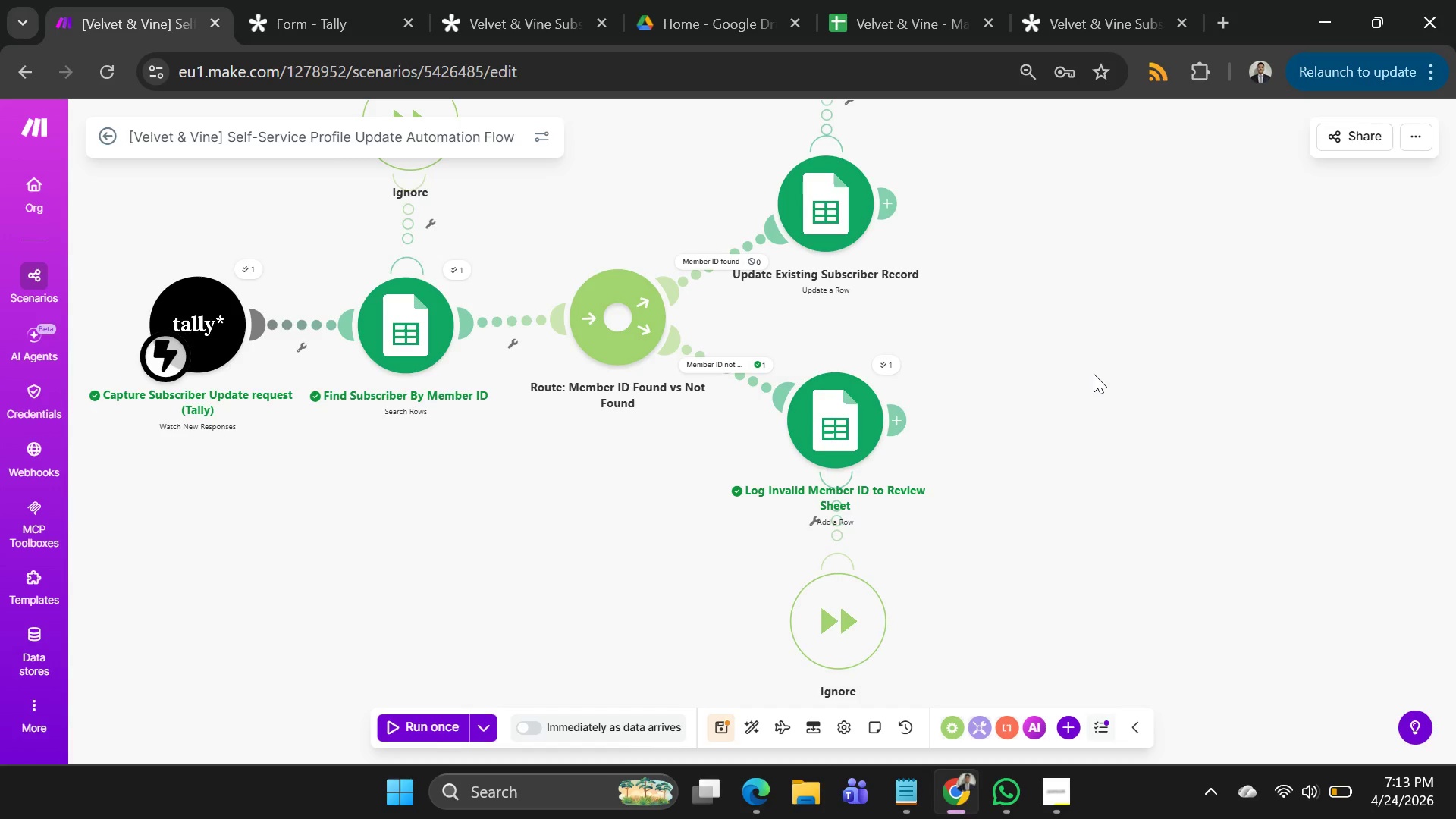 
scroll: coordinate [375, 533], scroll_direction: none, amount: 0.0
 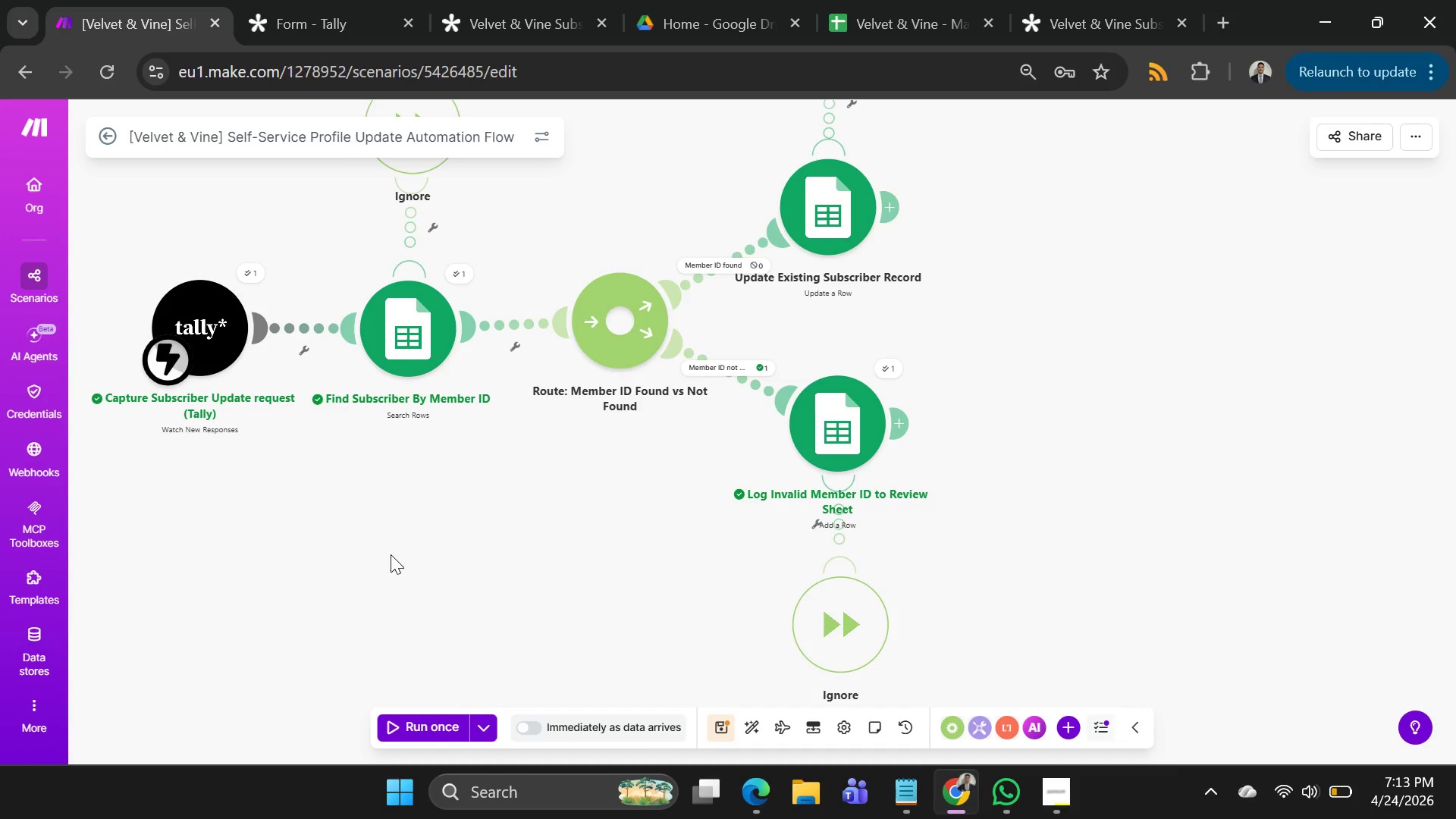 
scroll: coordinate [408, 513], scroll_direction: down, amount: 2.0
 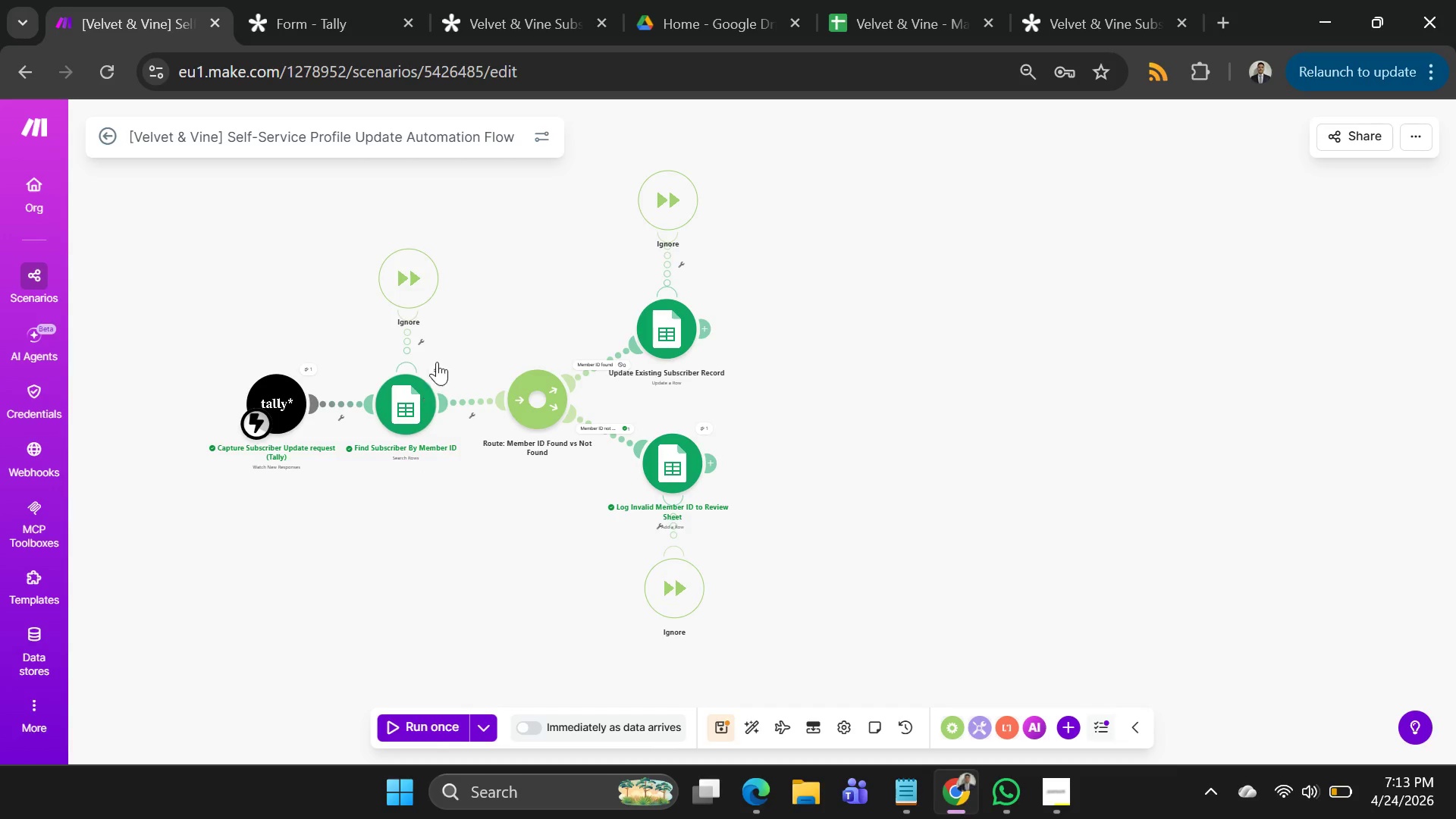 
wait(8.05)
 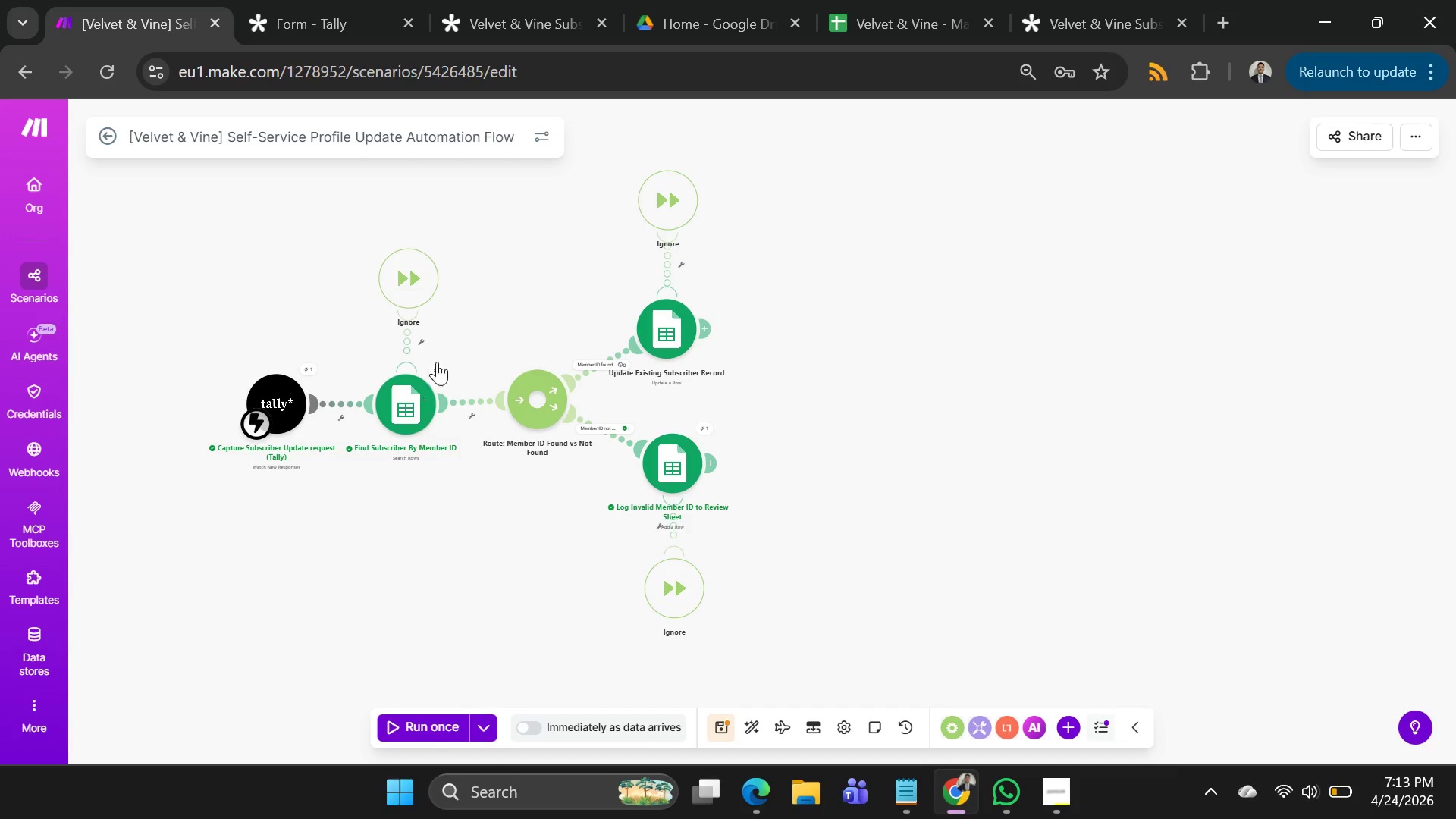 
right_click([649, 200])
 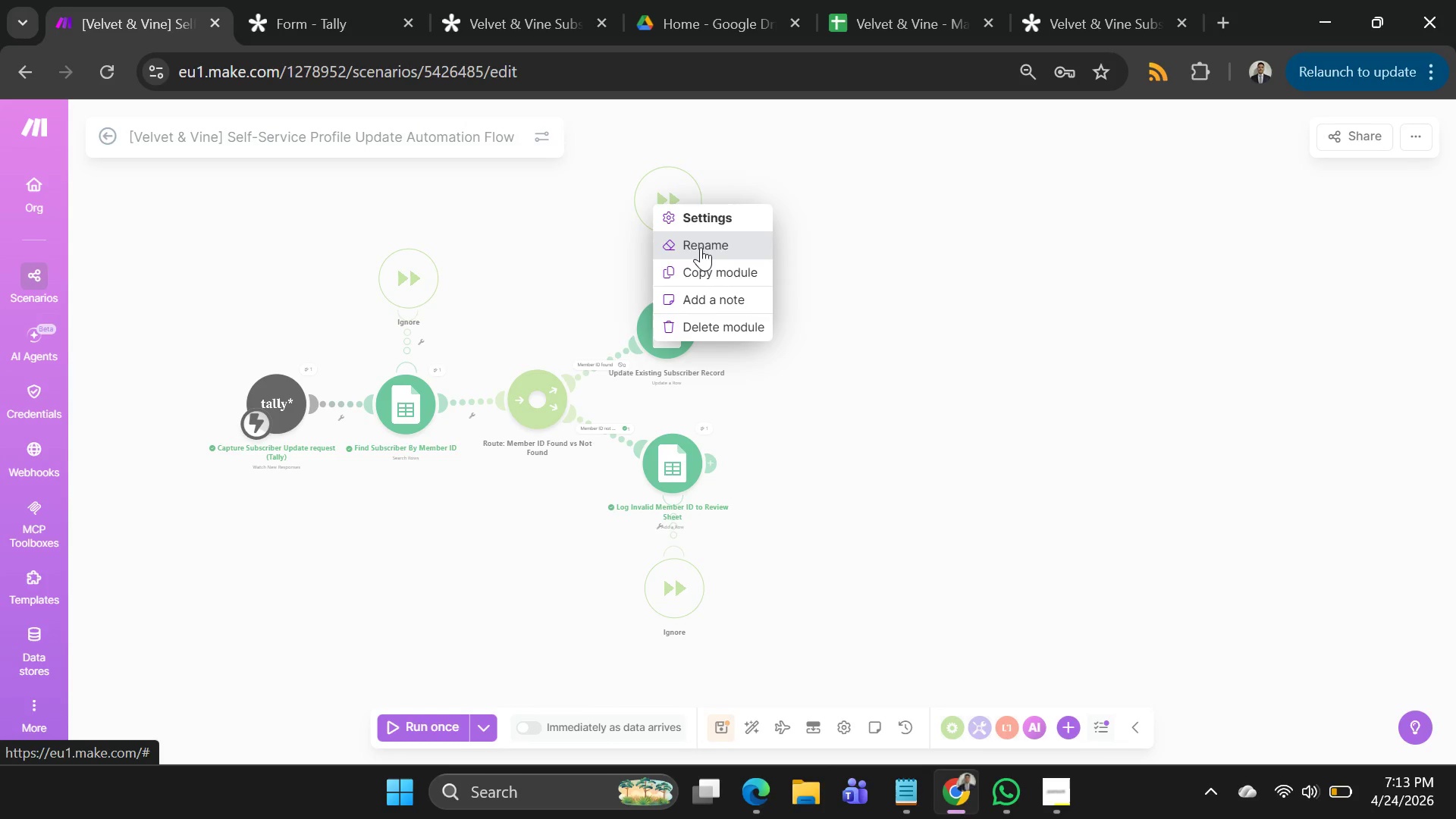 
left_click([700, 244])
 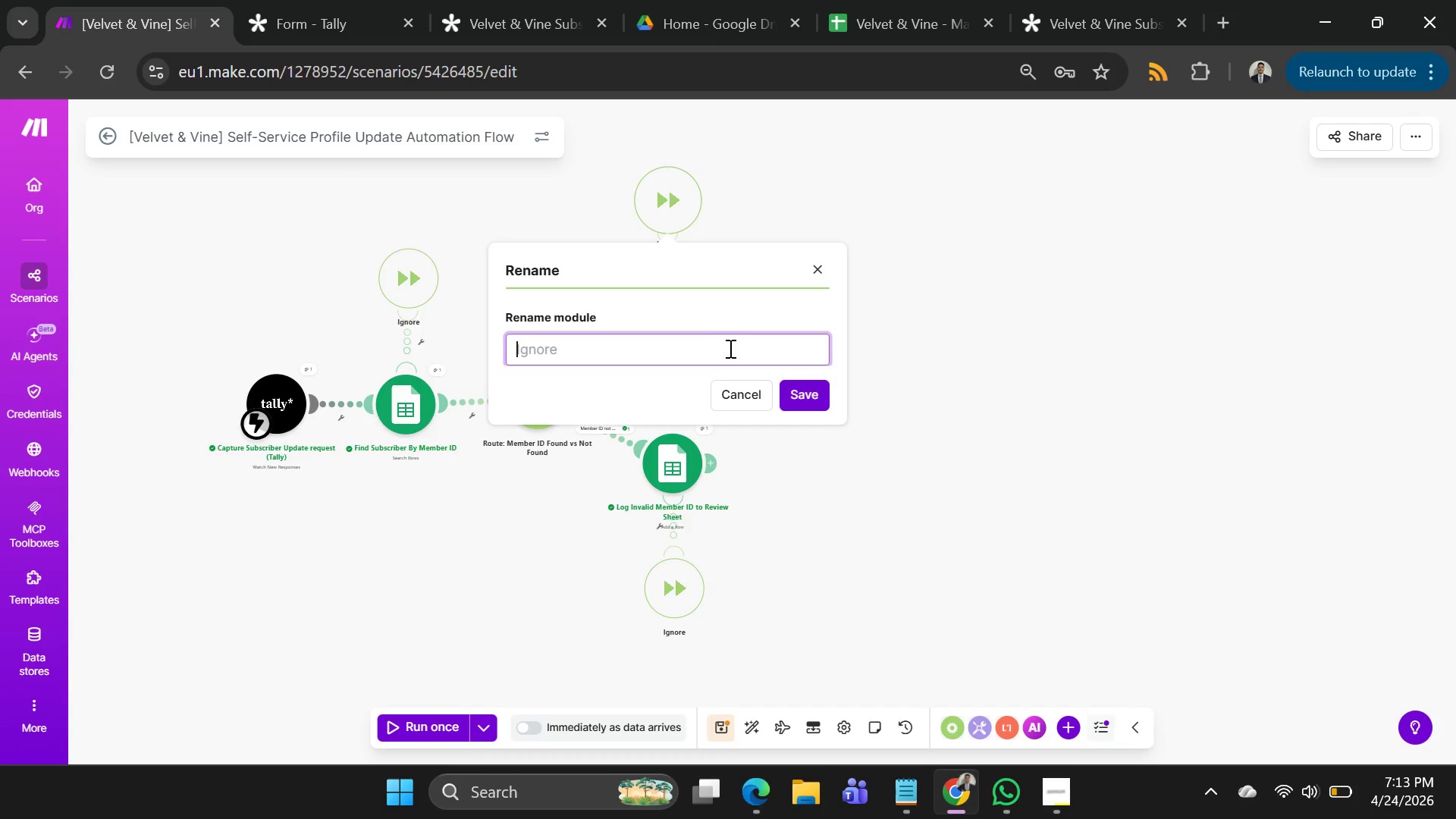 
type(Error )
 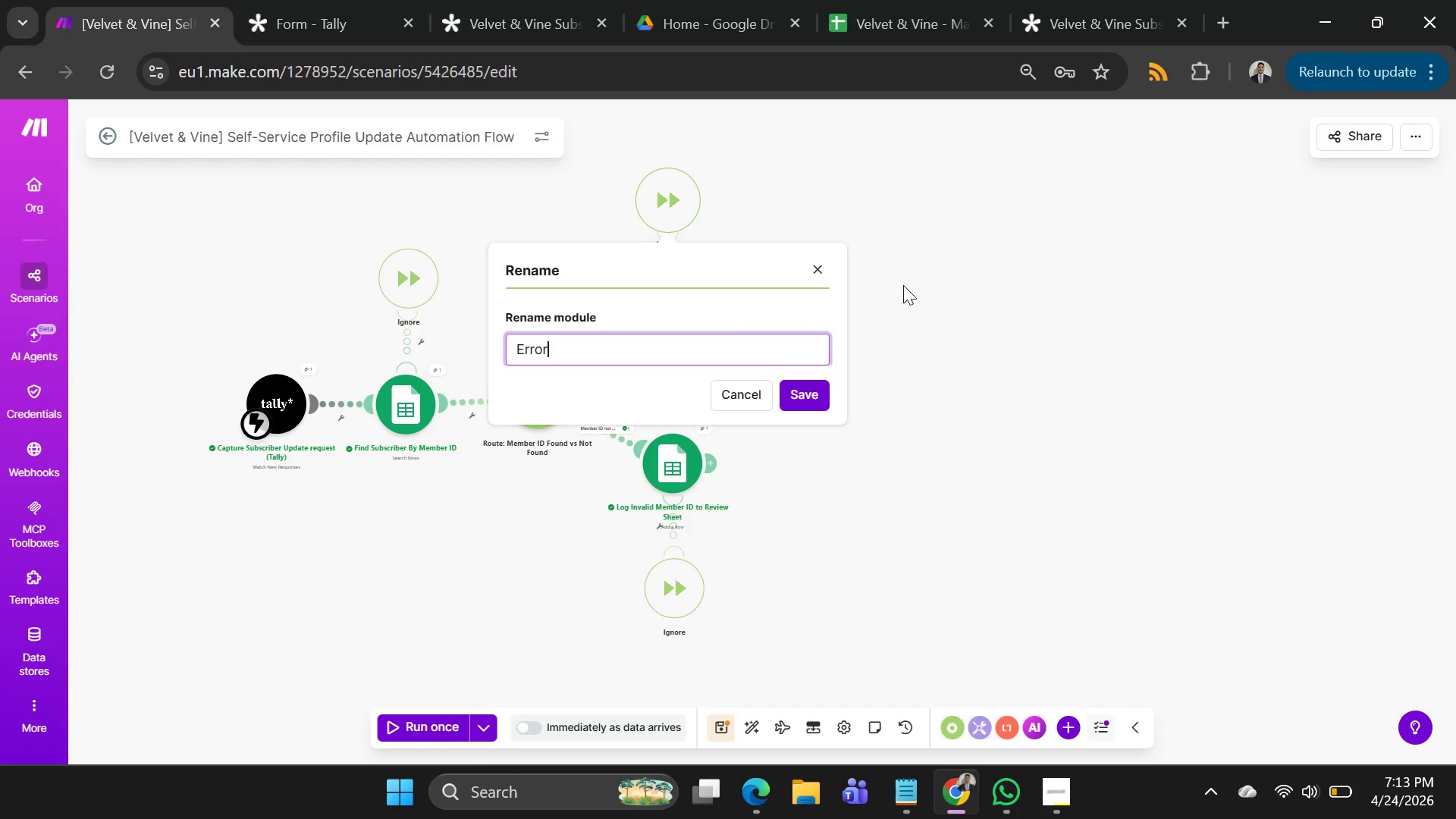 
key(Backspace)
type(: Update Failed )
key(Backspace)
 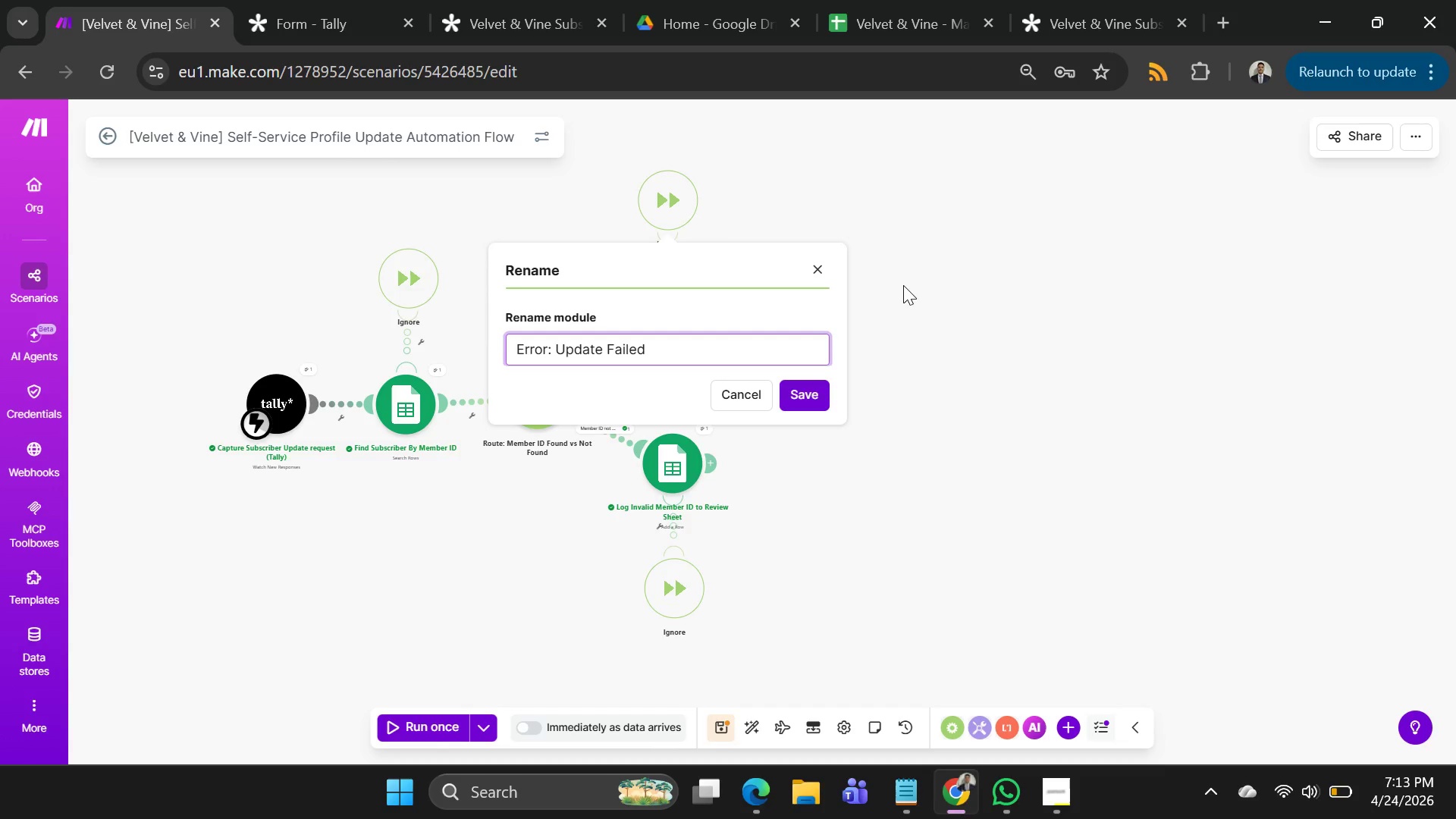 
key(Enter)
 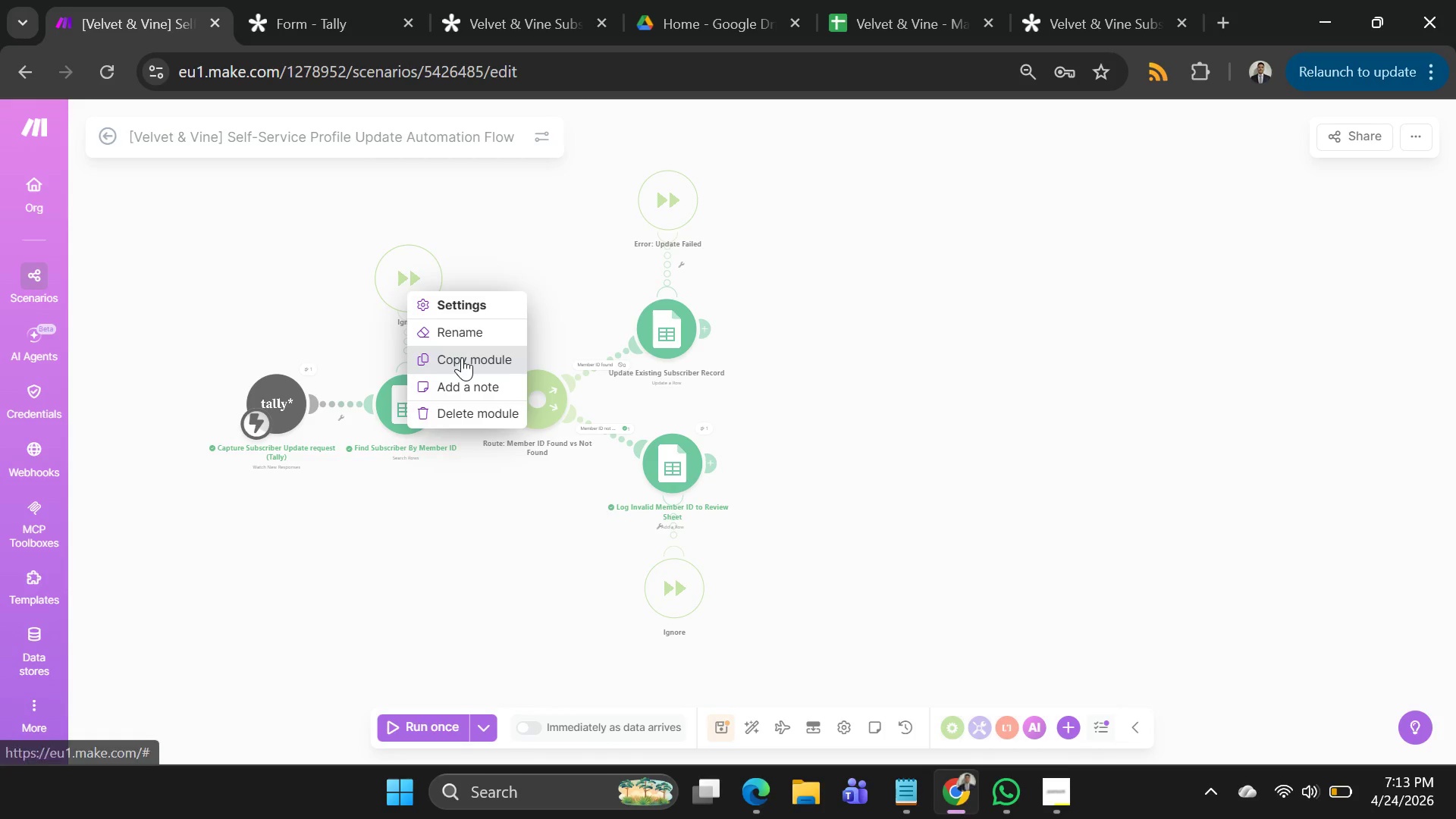 
left_click([462, 334])
 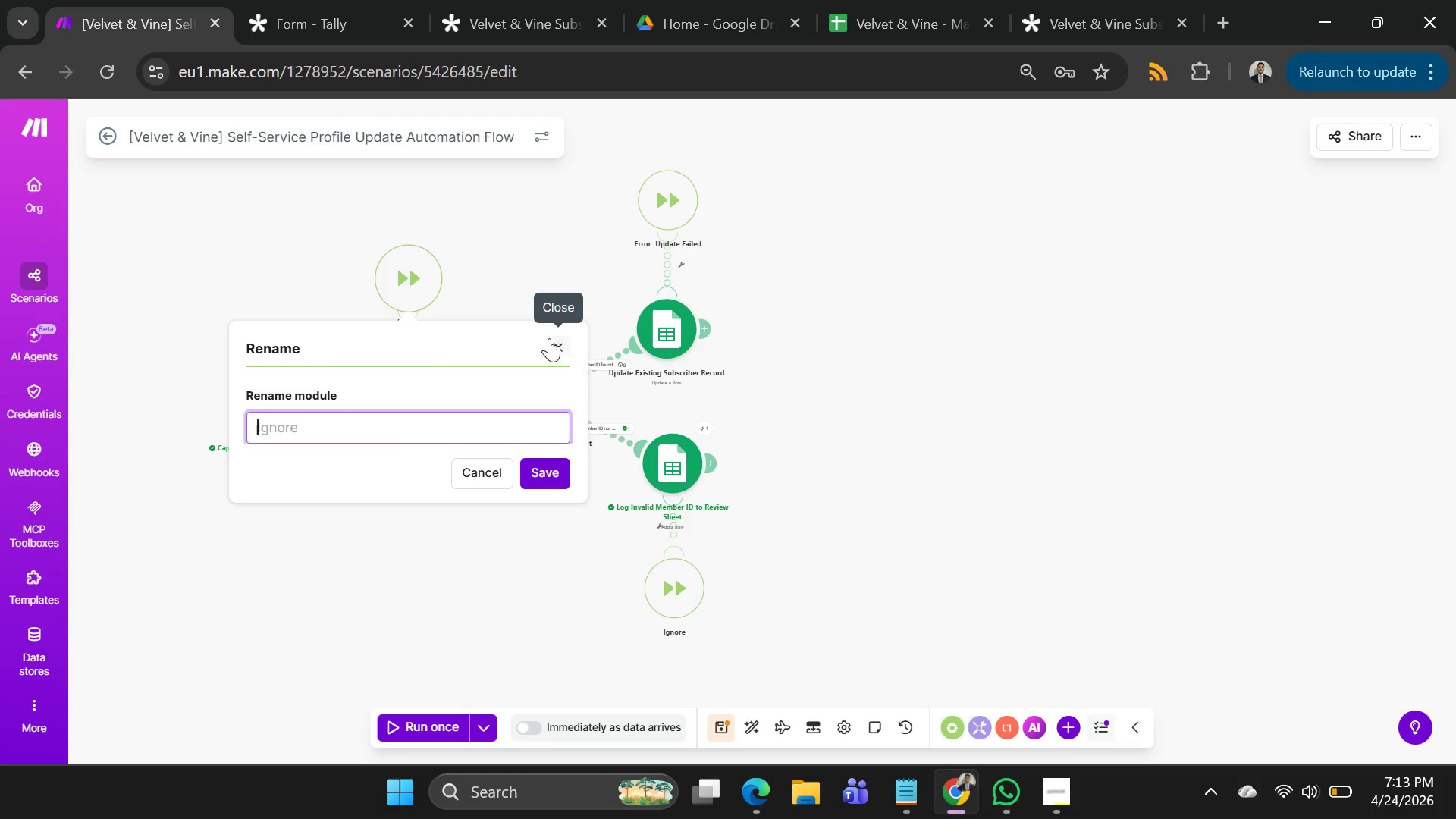 
type(Error: Search Failed)
 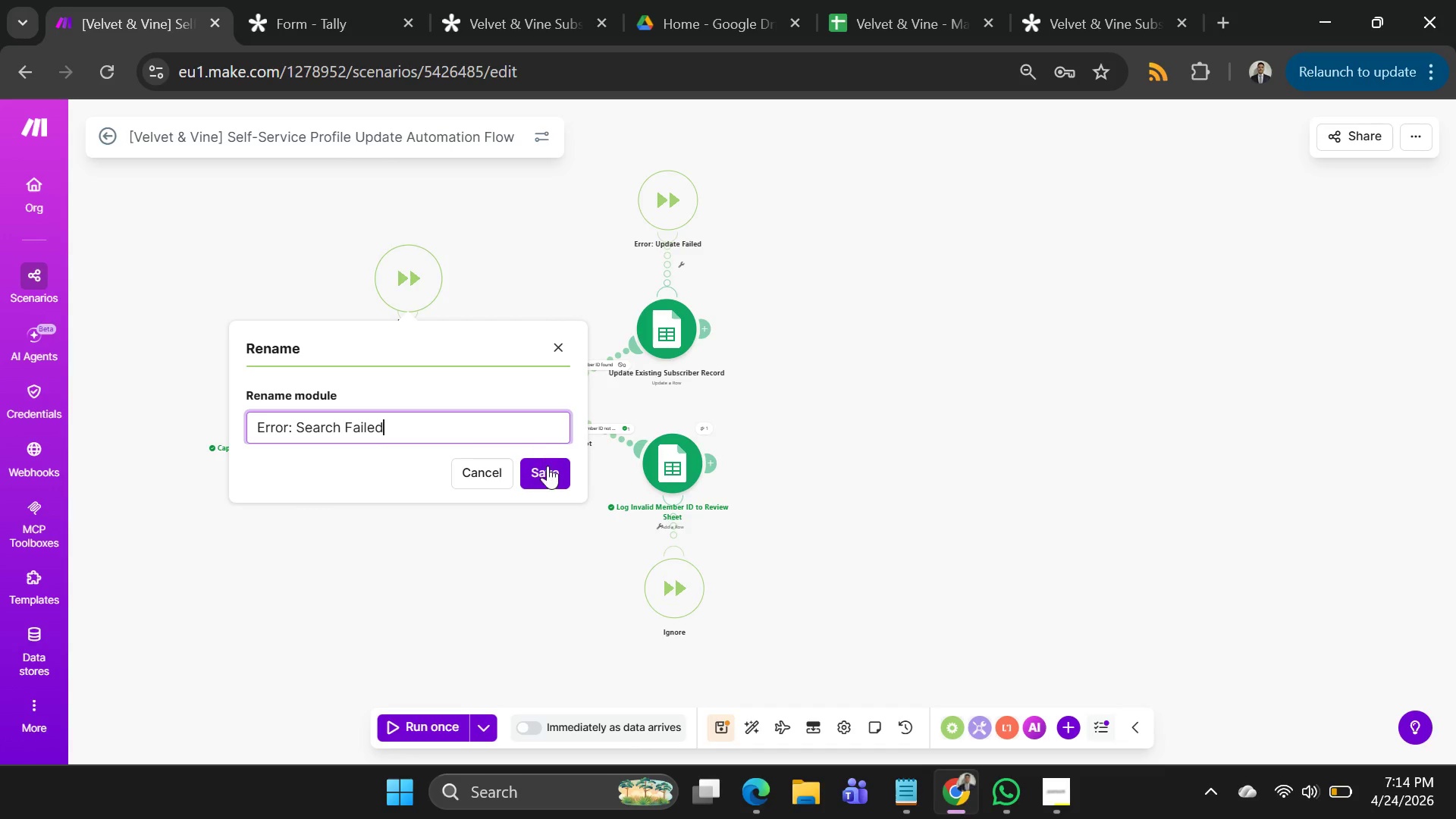 
left_click([548, 466])
 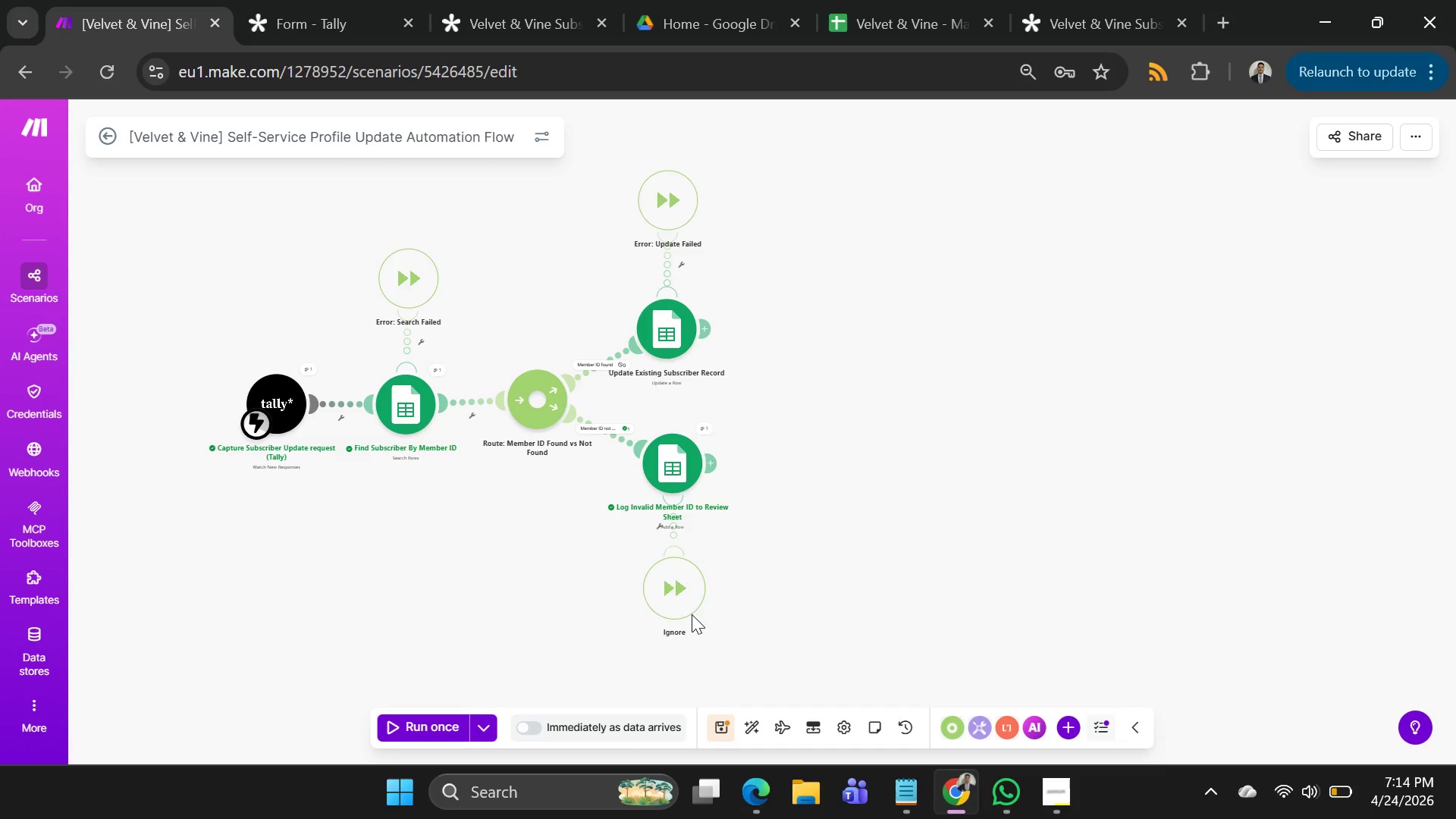 
right_click([687, 593])
 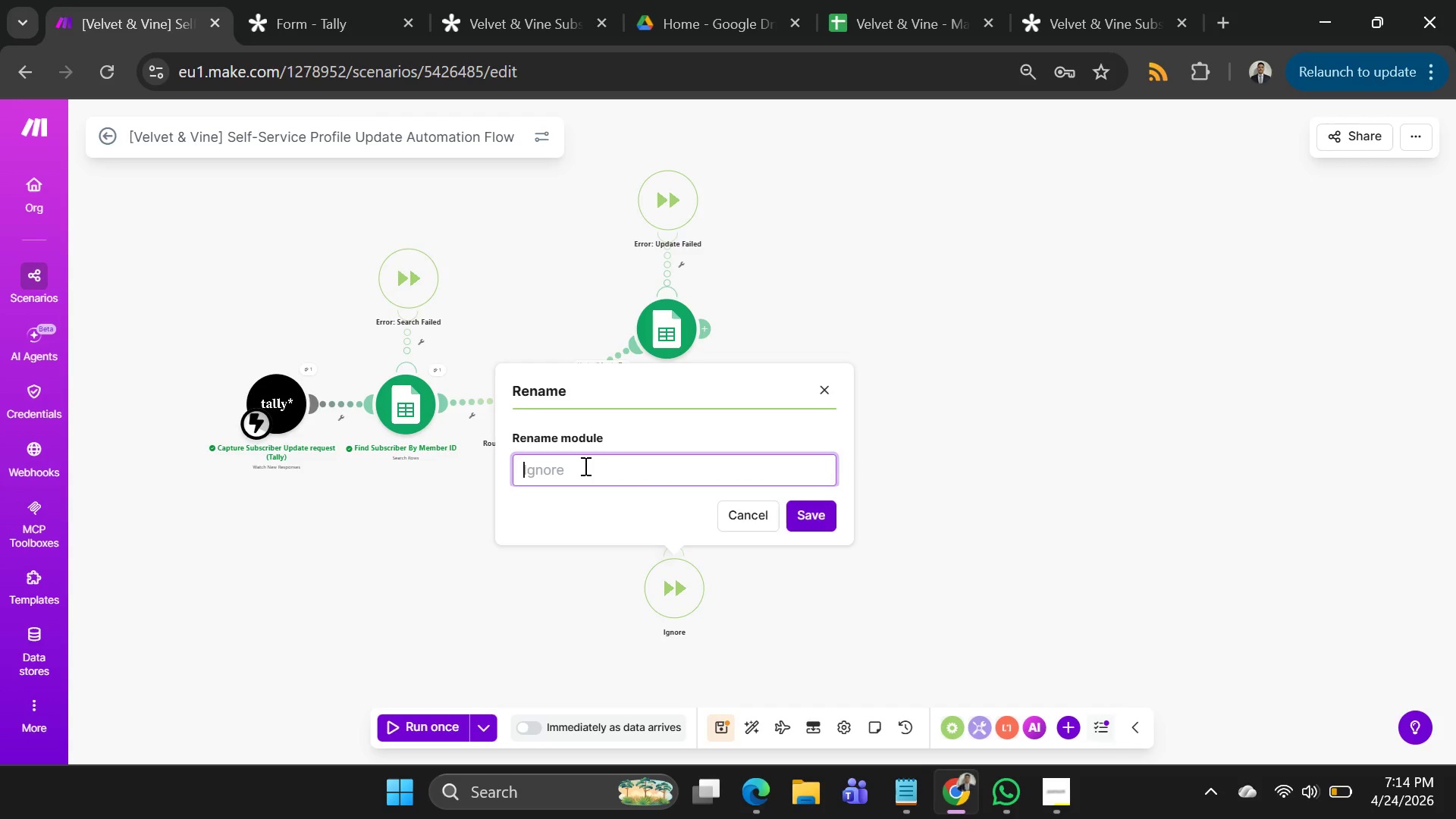 
type(LOggi)
key(Backspace)
key(Backspace)
key(Backspace)
key(Backspace)
type(ogging Failed)
 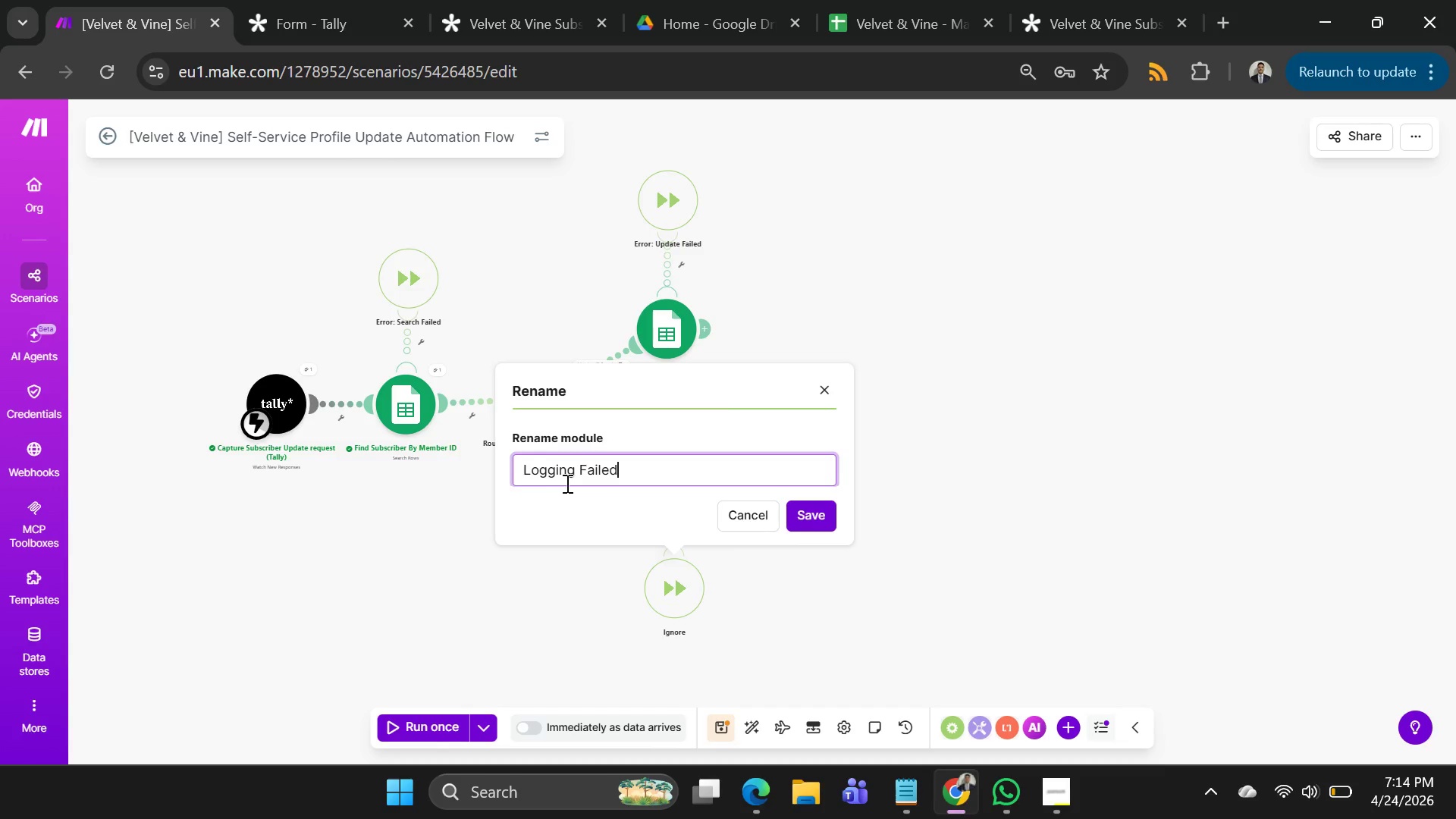 
left_click([519, 473])
 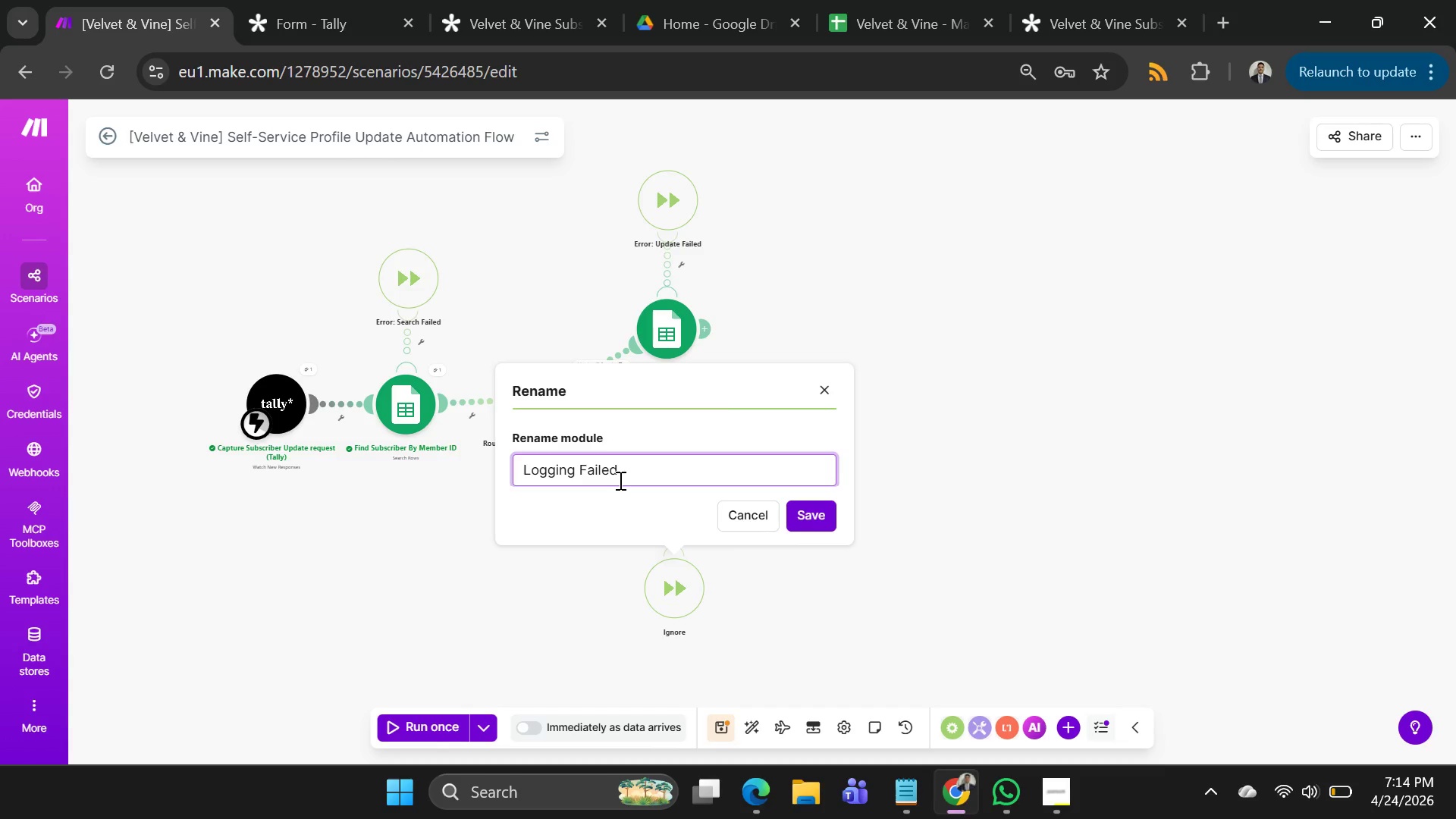 
key(Shift+E)
 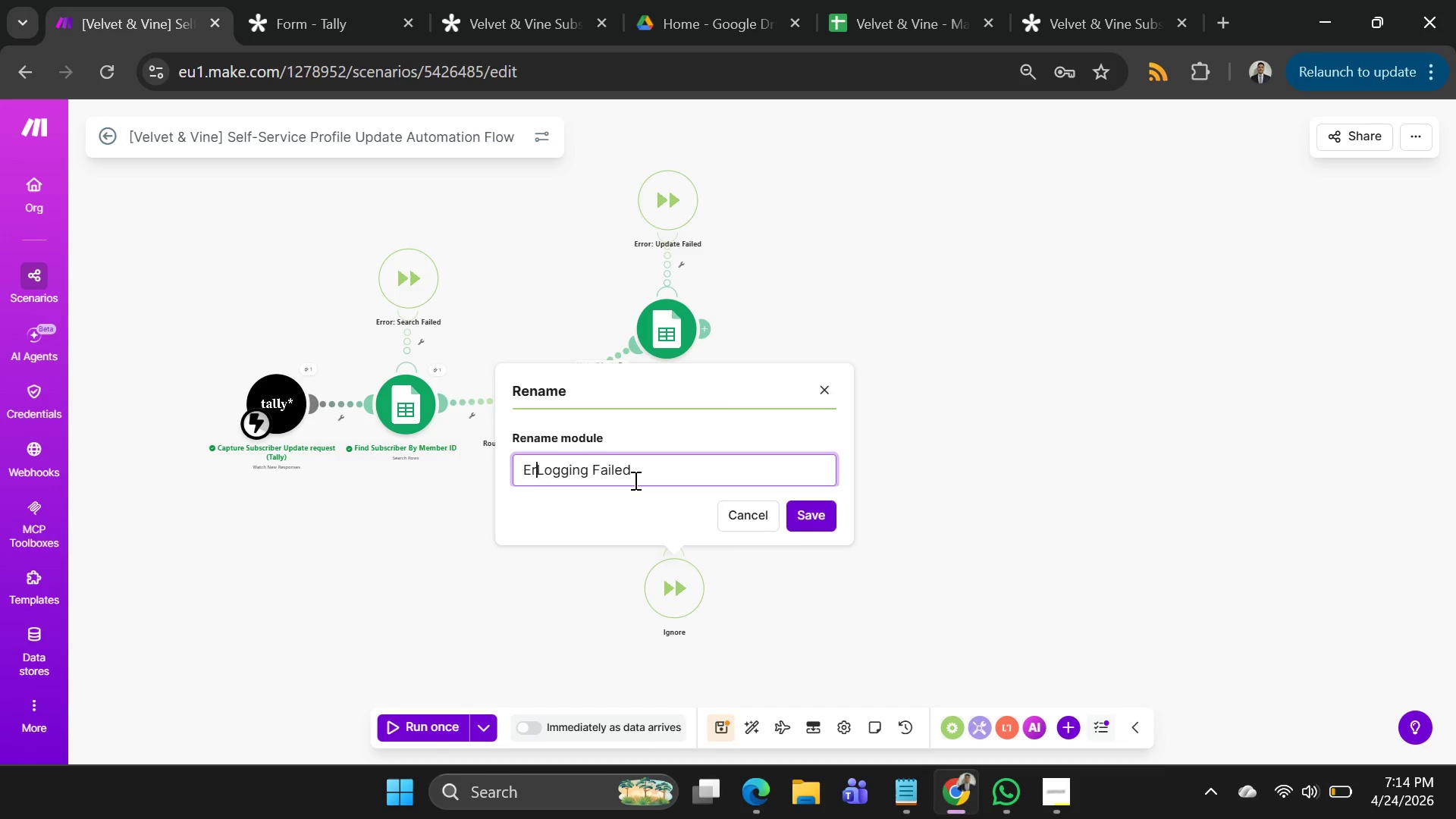 
type(rror:)
 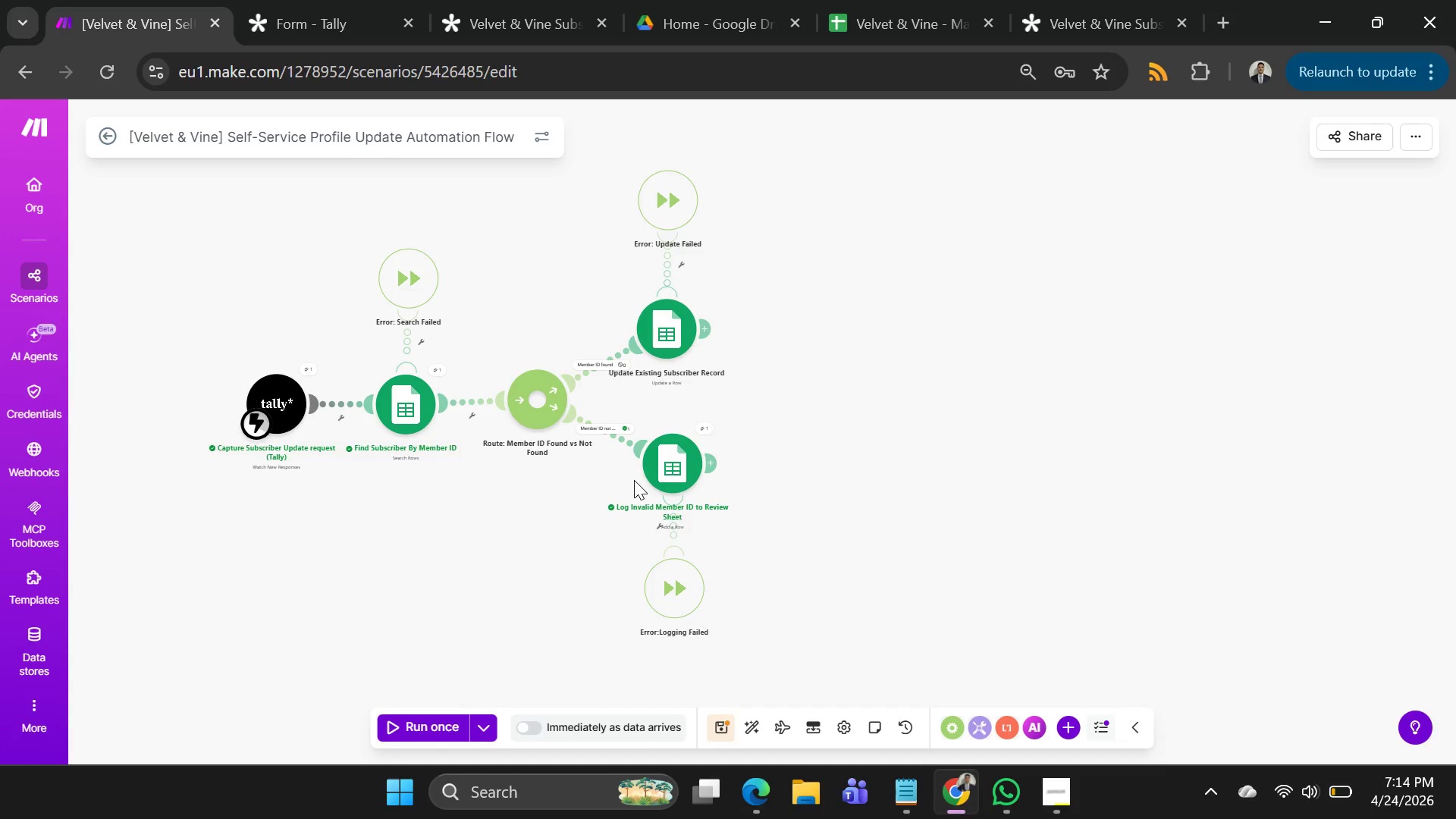 
 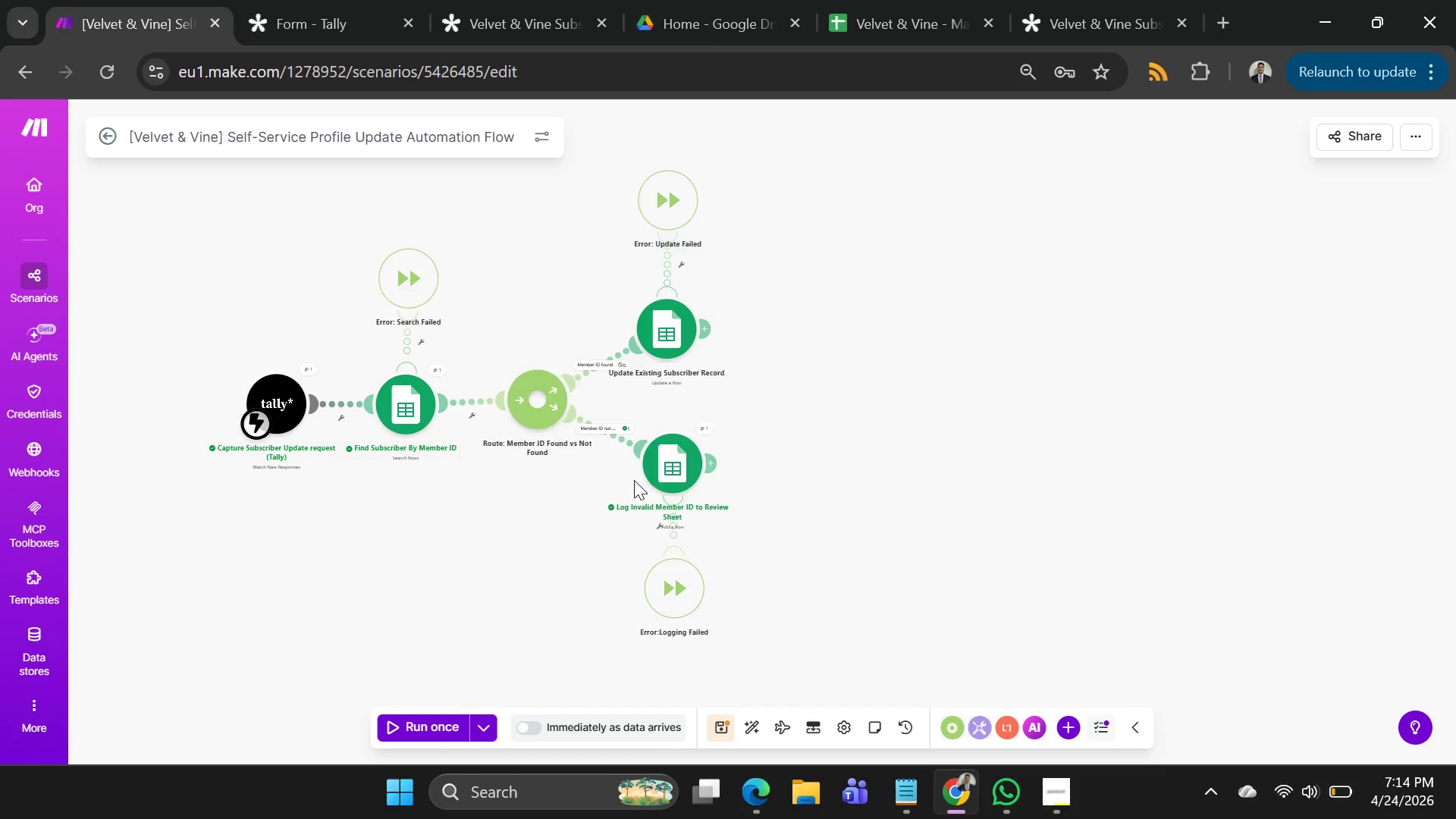 
key(Enter)
 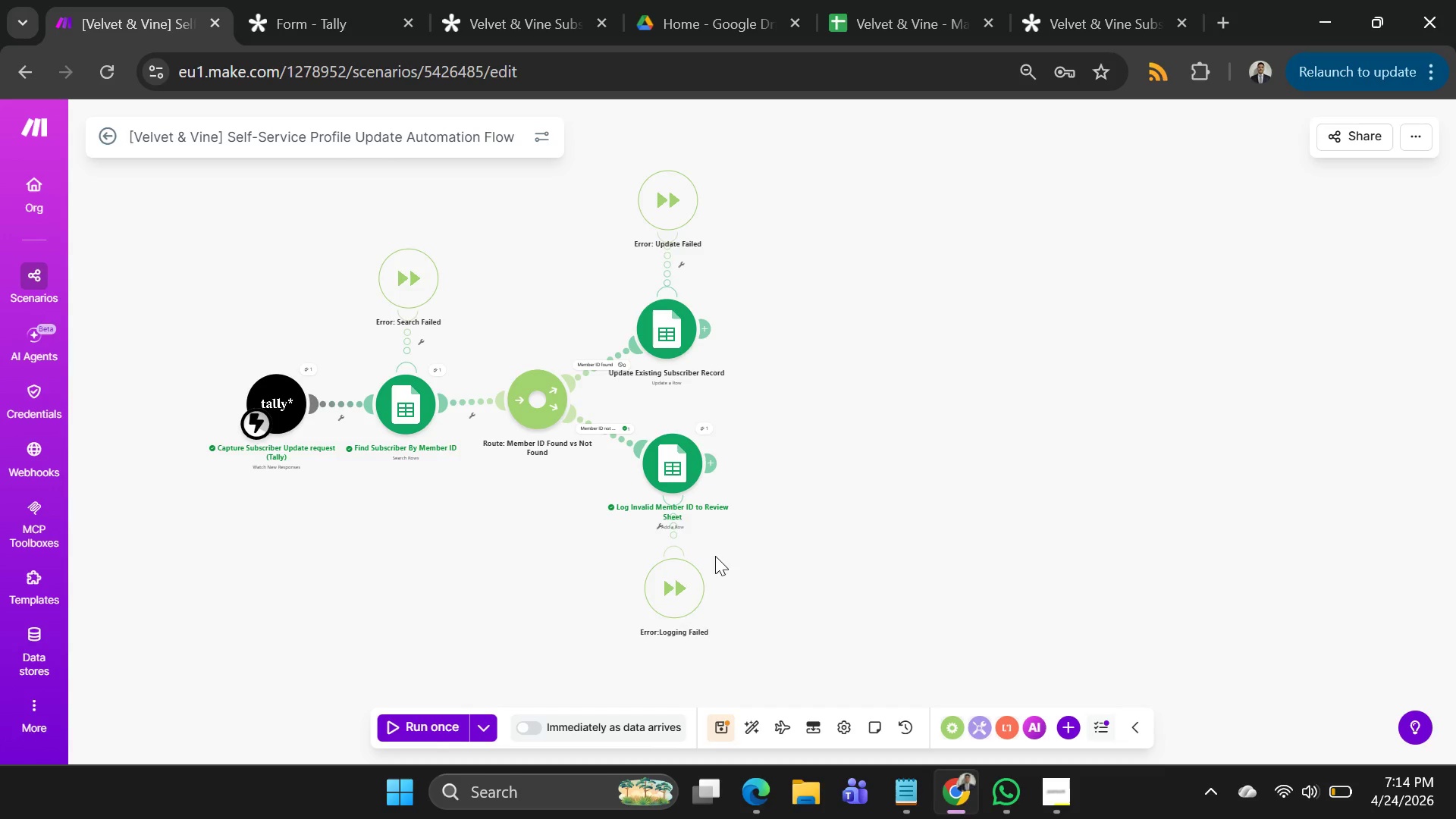 
right_click([686, 611])
 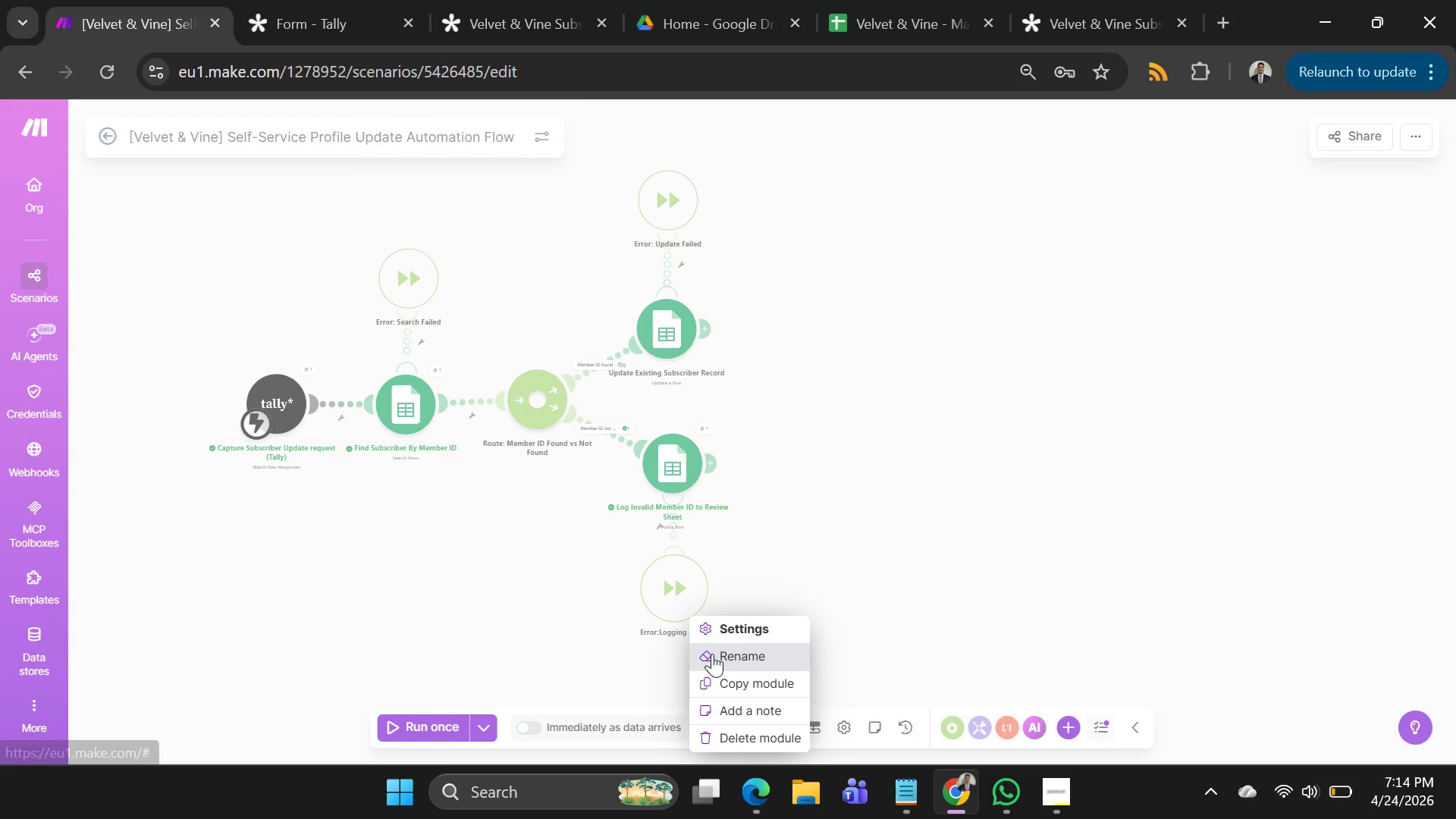 
left_click([712, 654])
 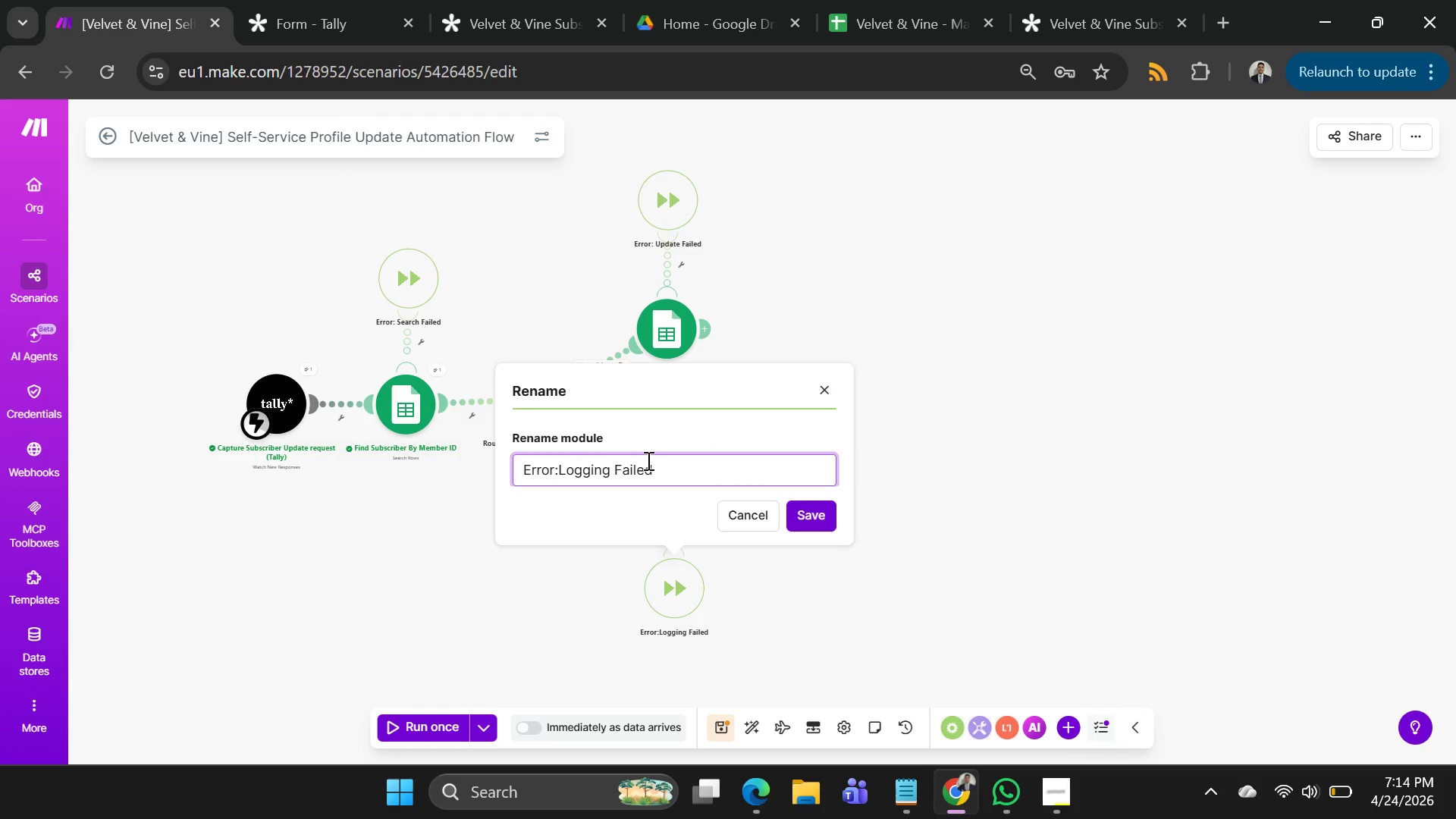 
key(ArrowRight)
 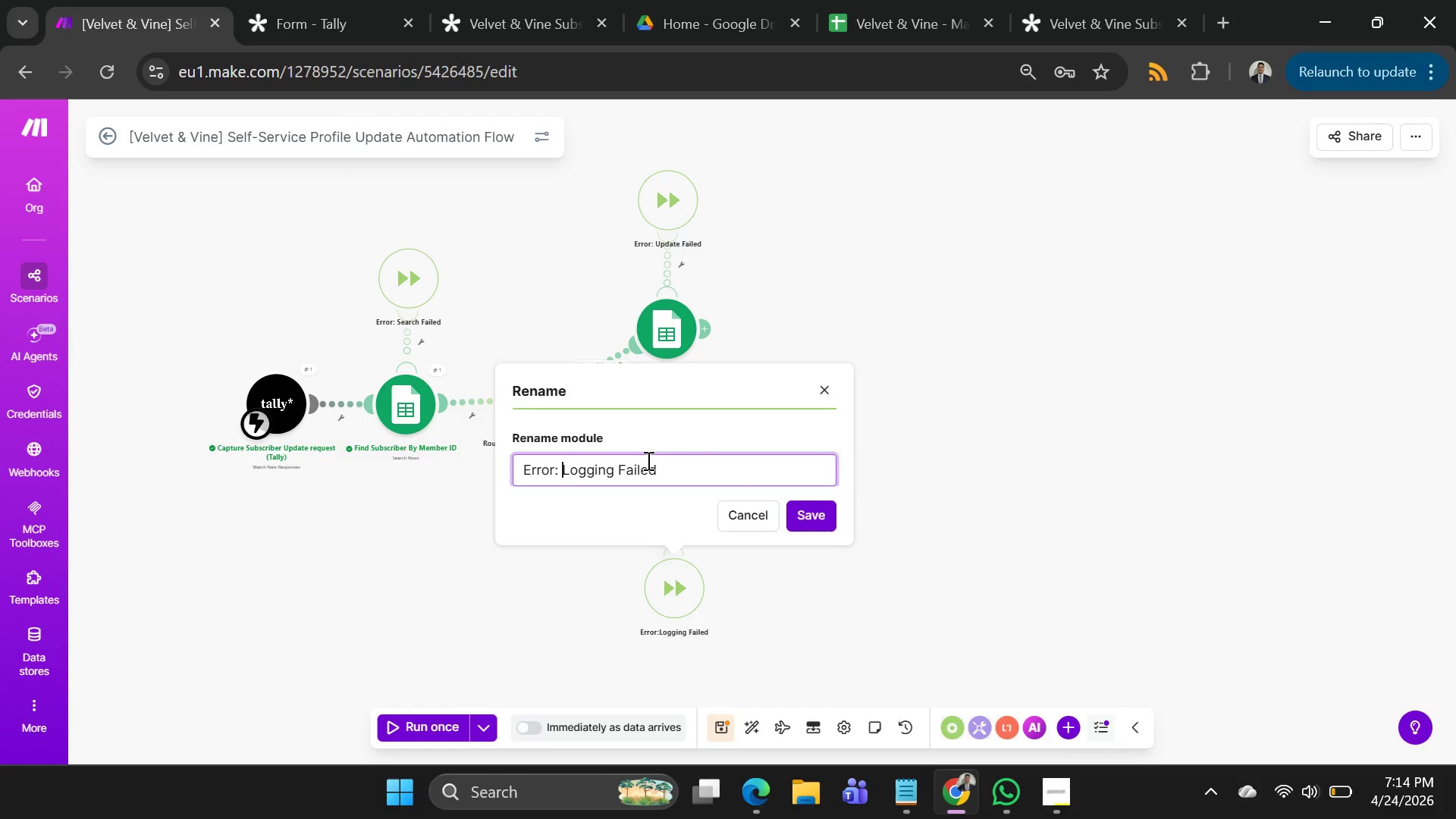 
key(Space)
 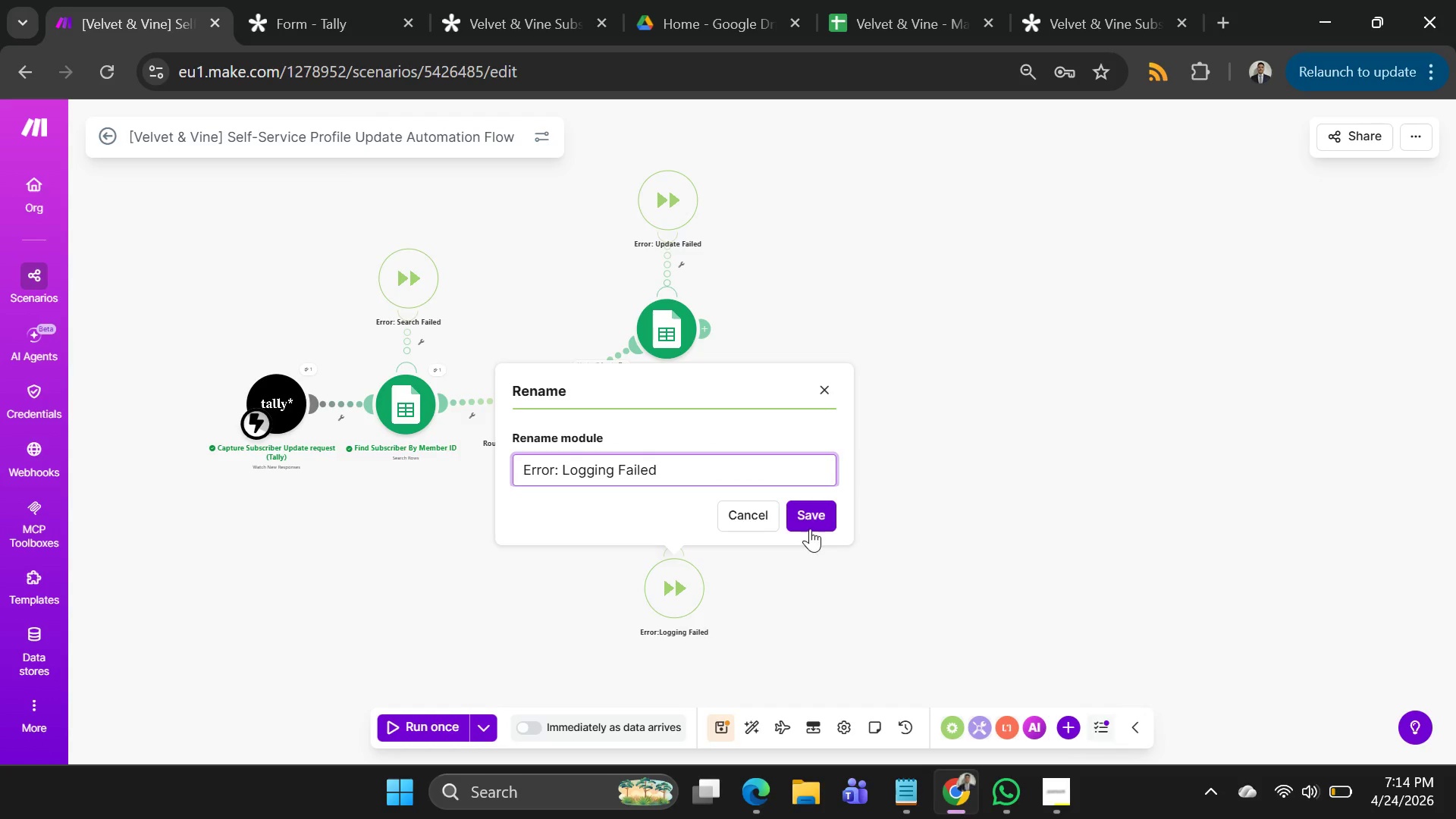 
left_click([810, 512])
 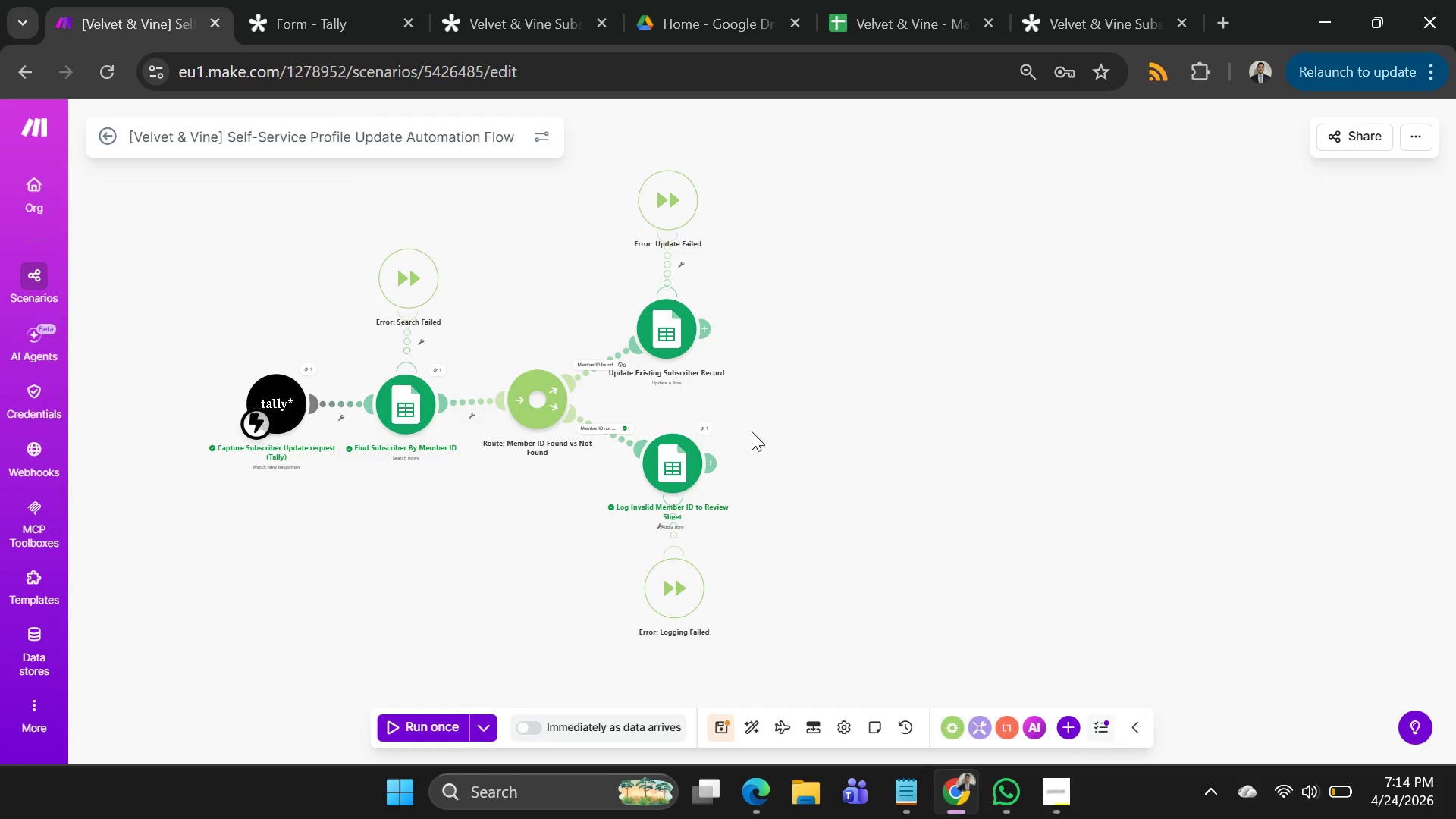 
left_click_drag(start_coordinate=[782, 414], to_coordinate=[870, 428])
 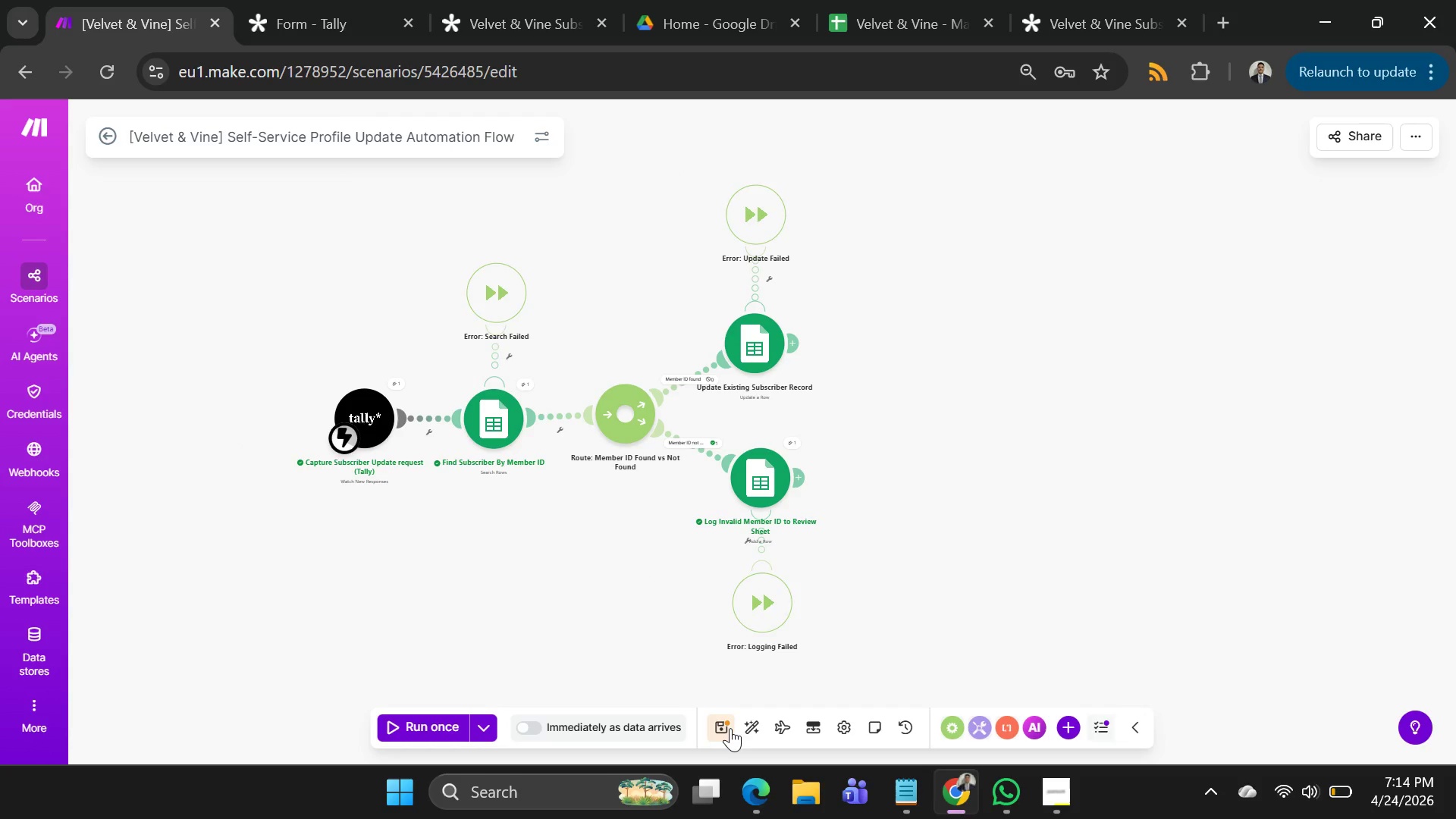 
left_click([726, 731])
 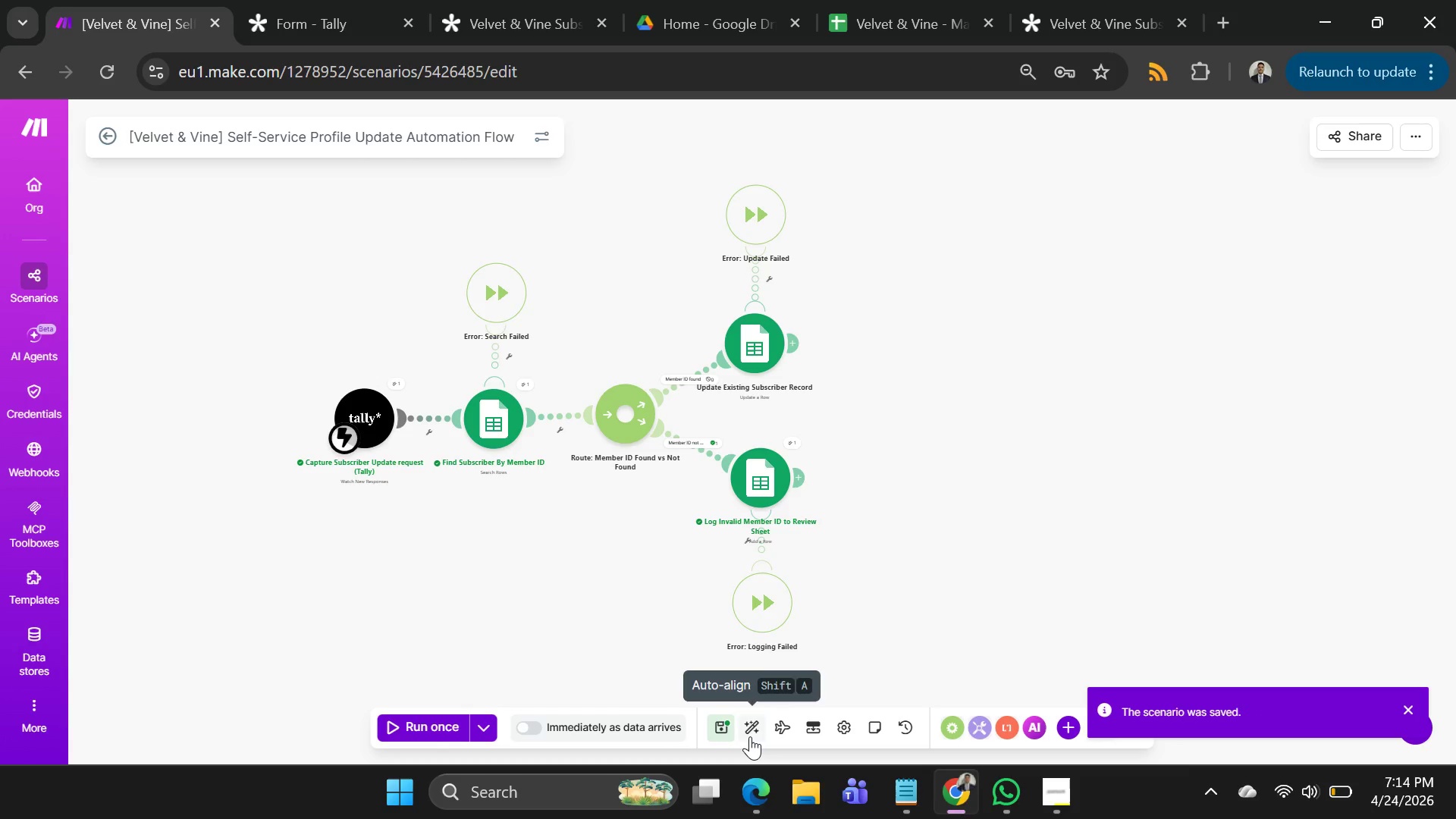 
left_click([750, 736])
 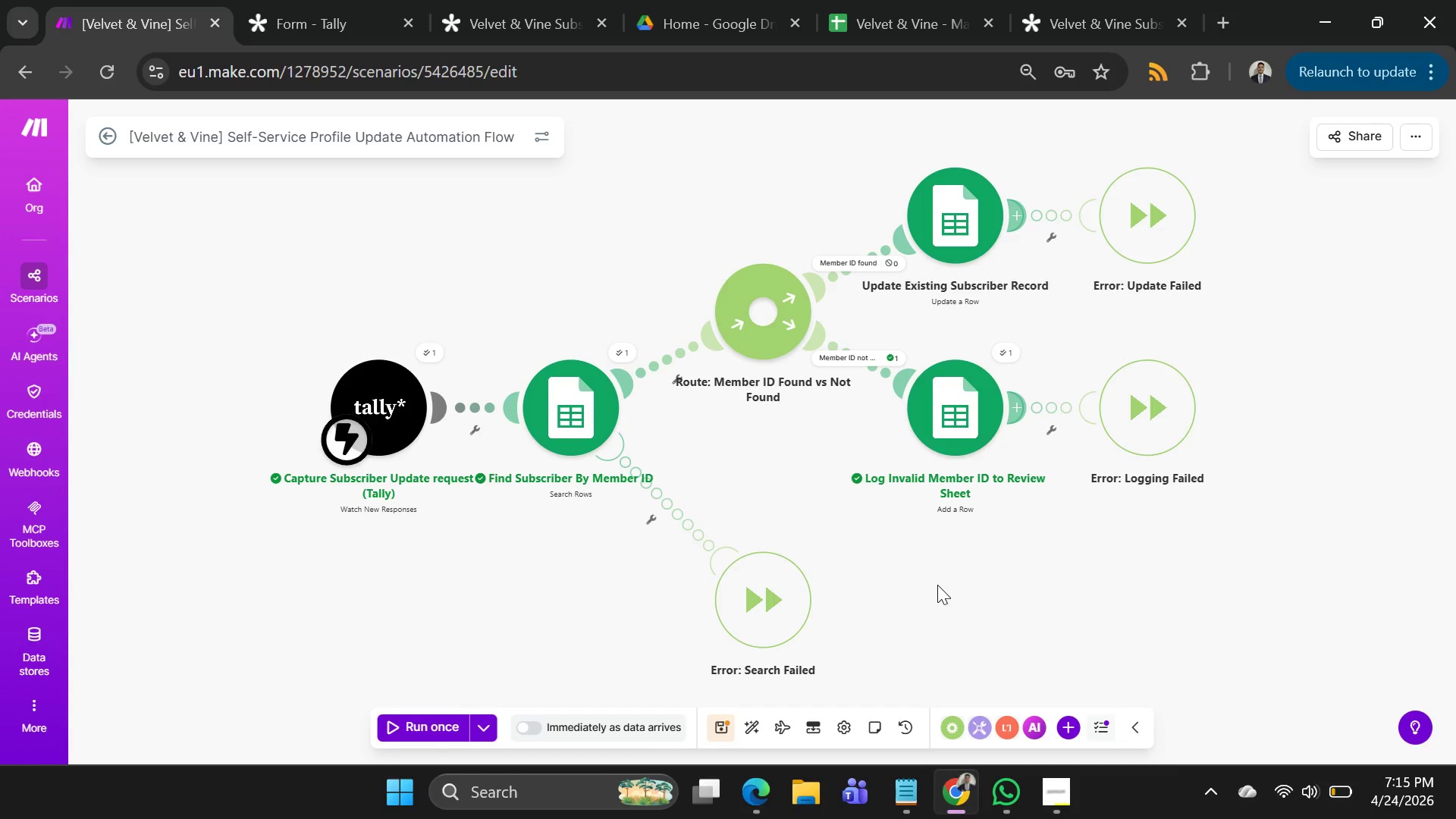 
wait(40.84)
 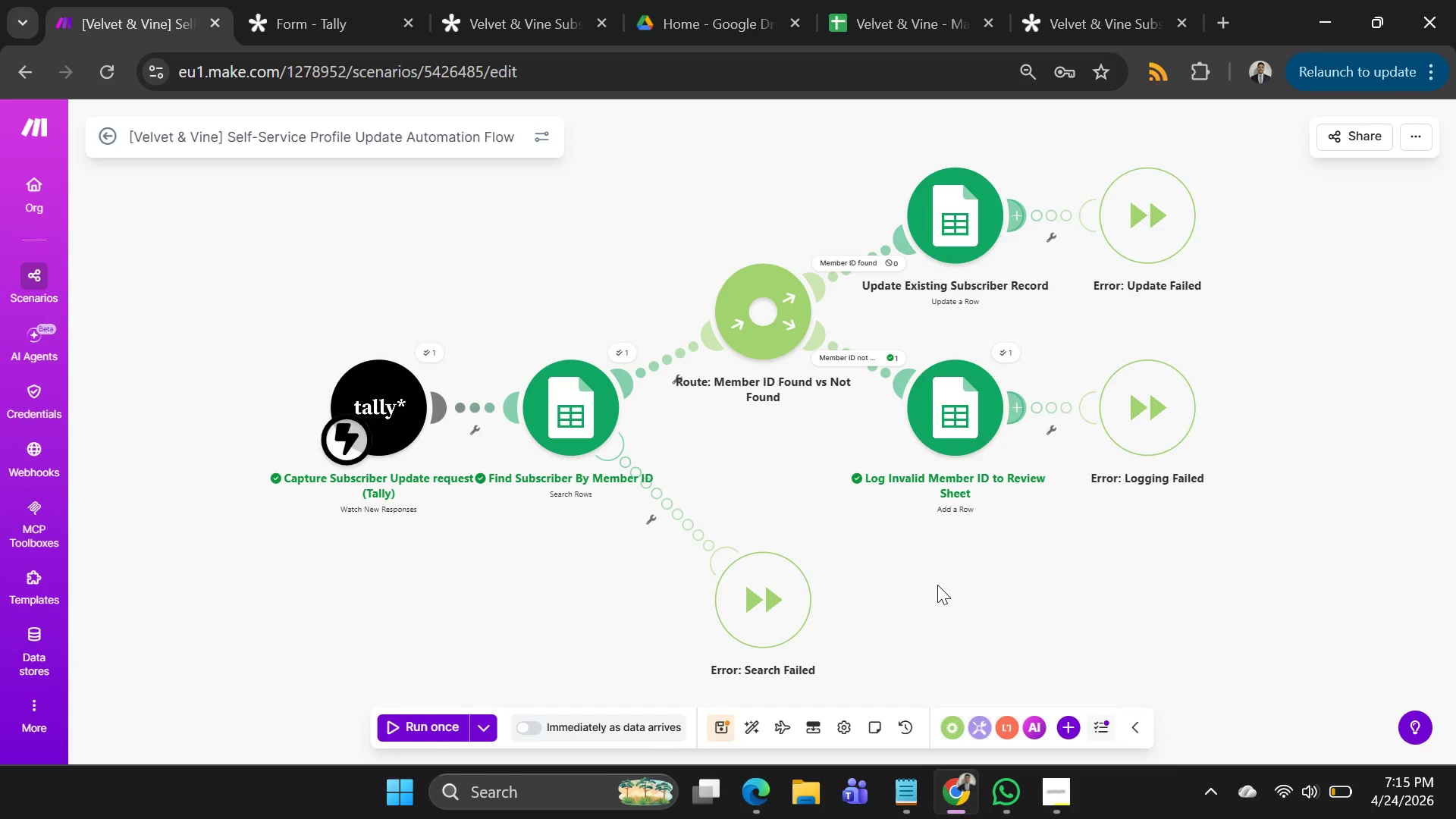 
left_click_drag(start_coordinate=[396, 413], to_coordinate=[199, 243])
 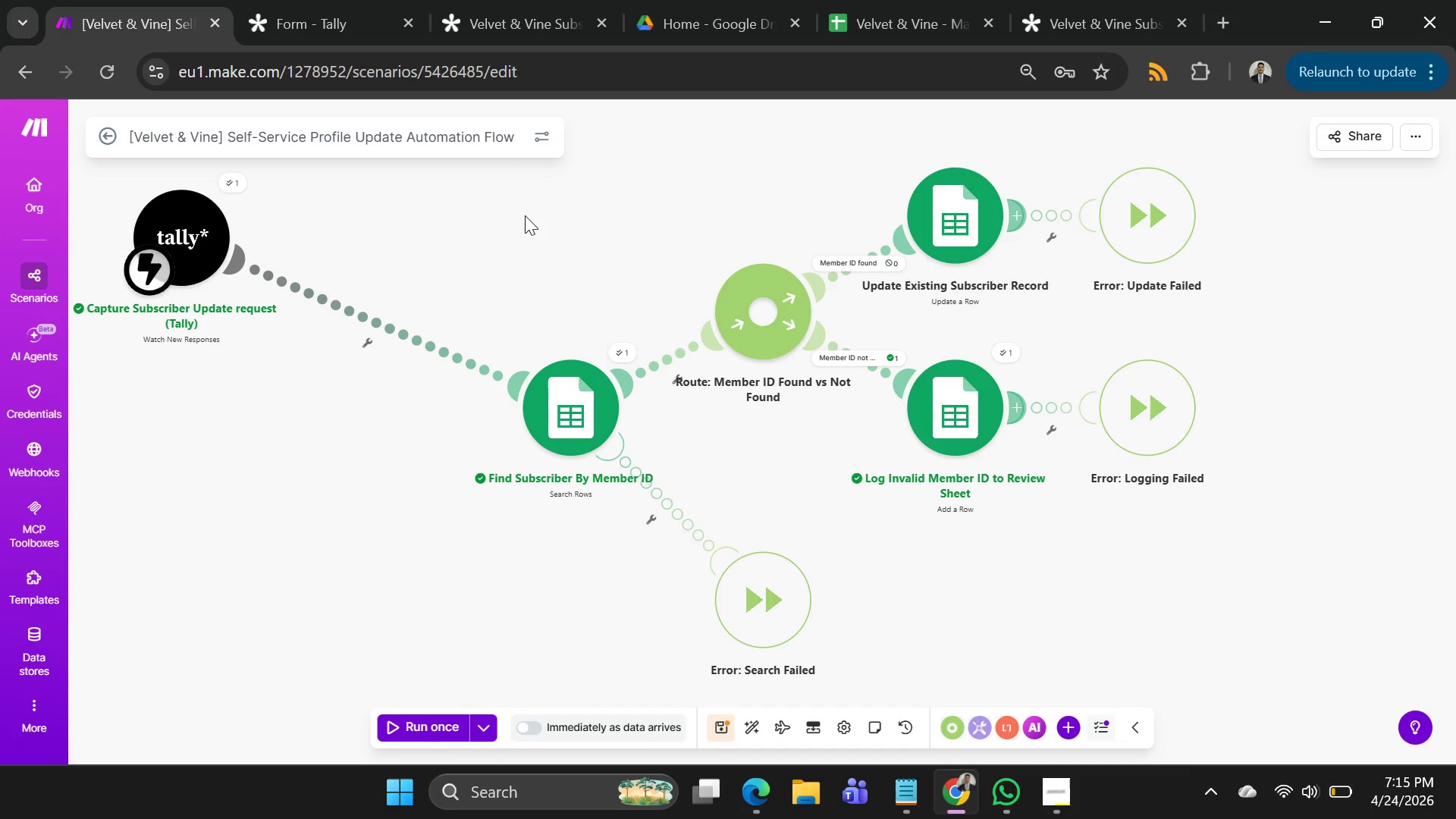 
left_click_drag(start_coordinate=[529, 199], to_coordinate=[592, 235])
 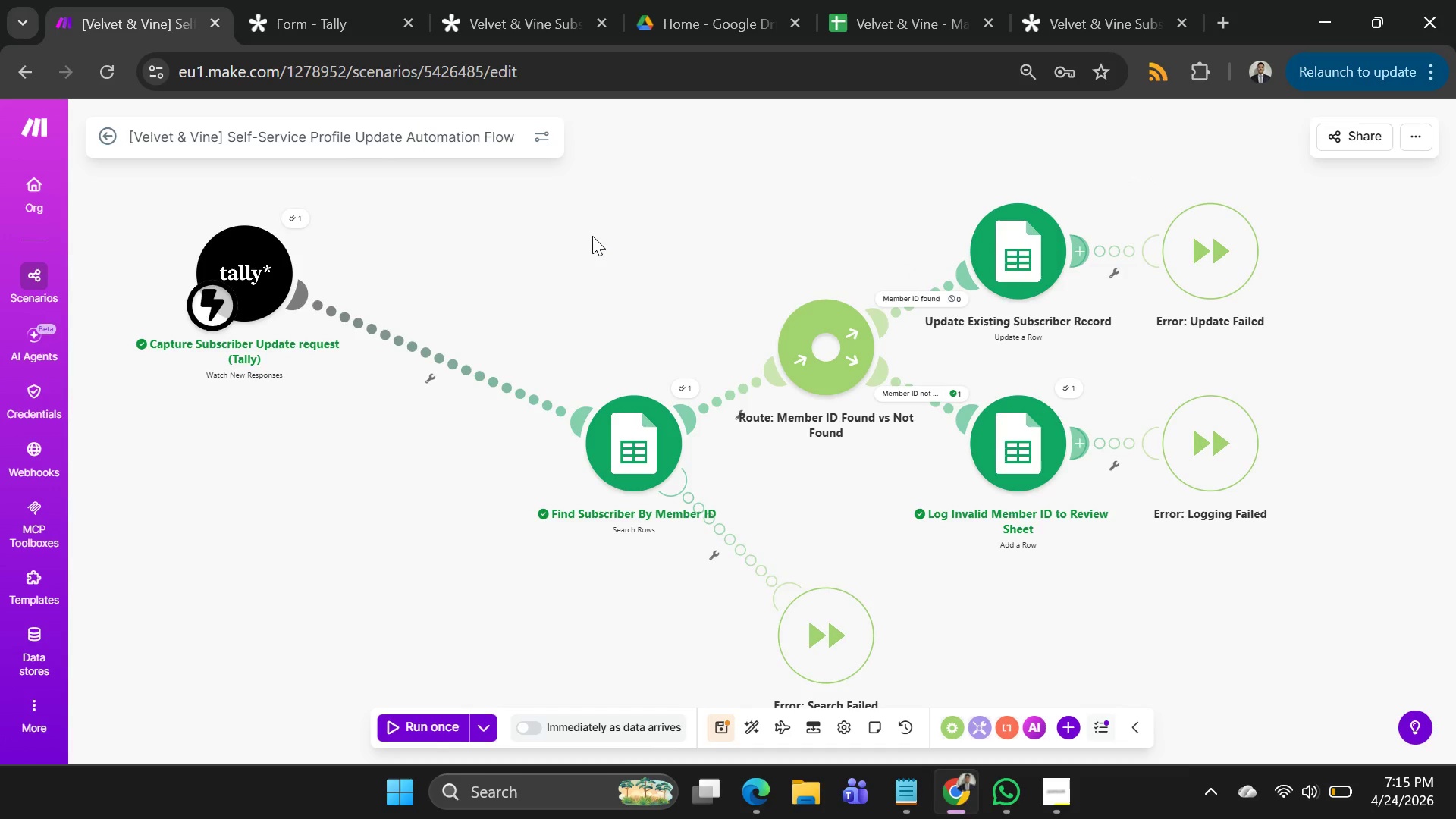 
wait(7.39)
 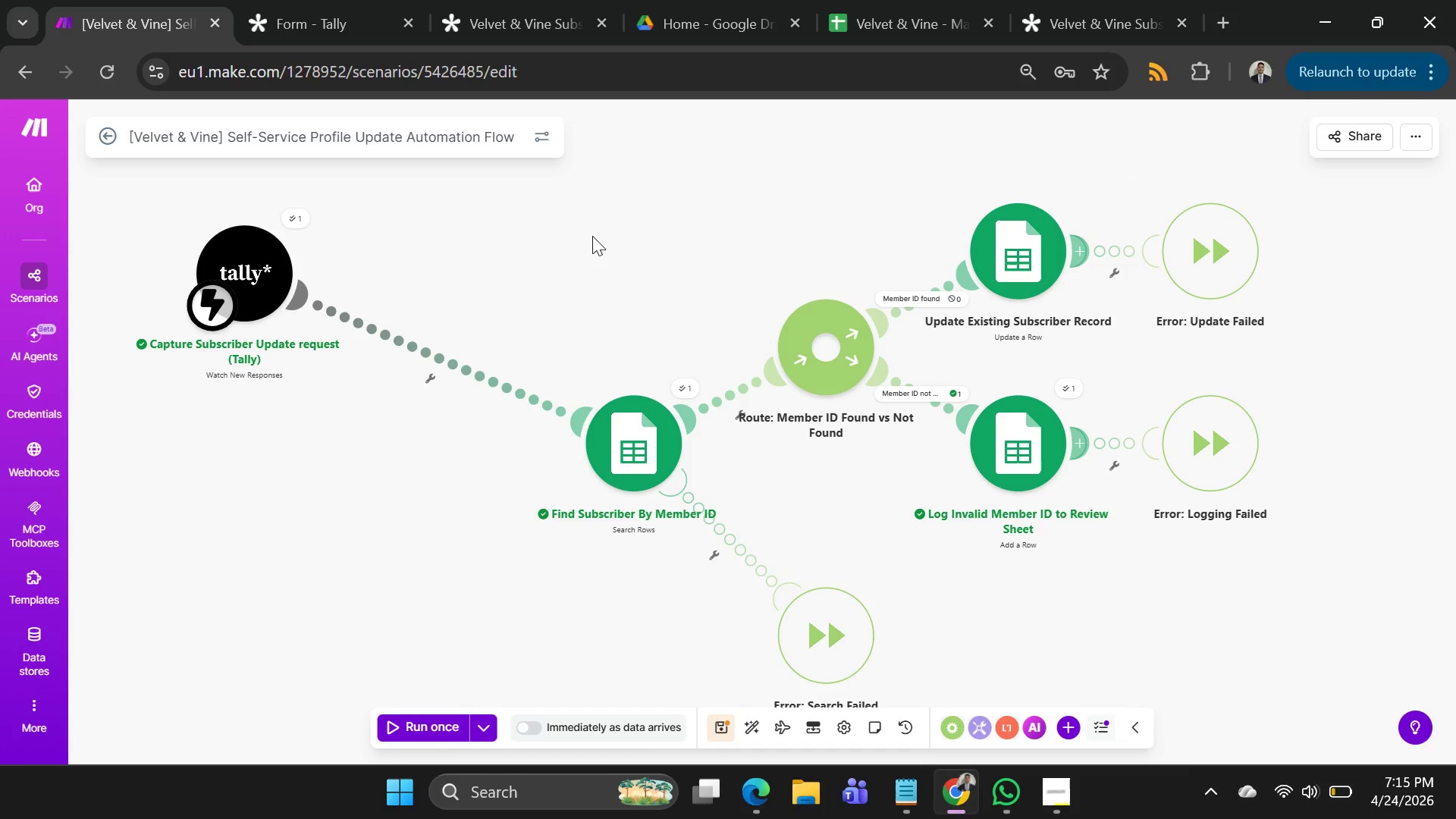 
left_click([899, 19])
 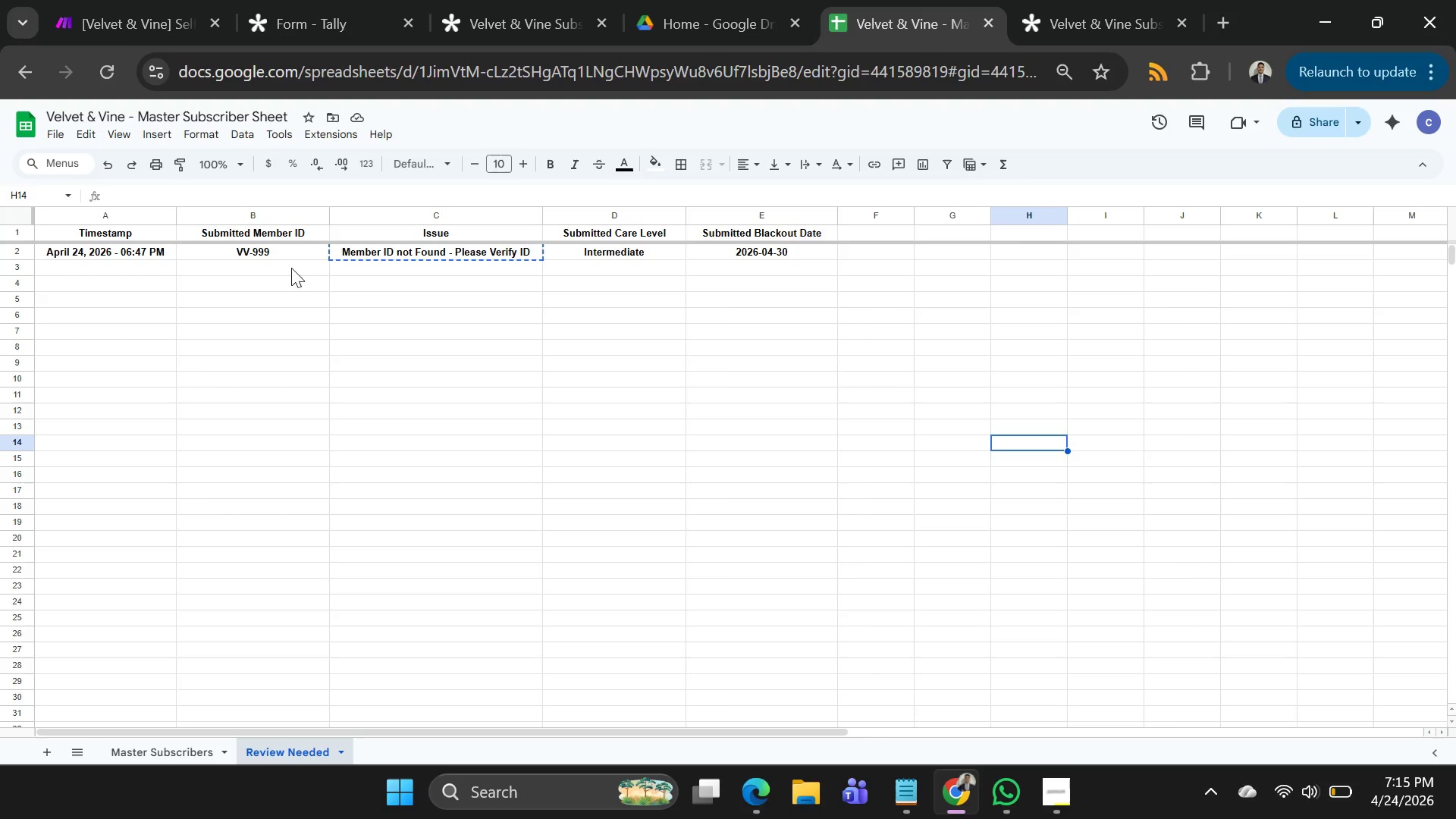 
left_click_drag(start_coordinate=[310, 298], to_coordinate=[314, 302])
 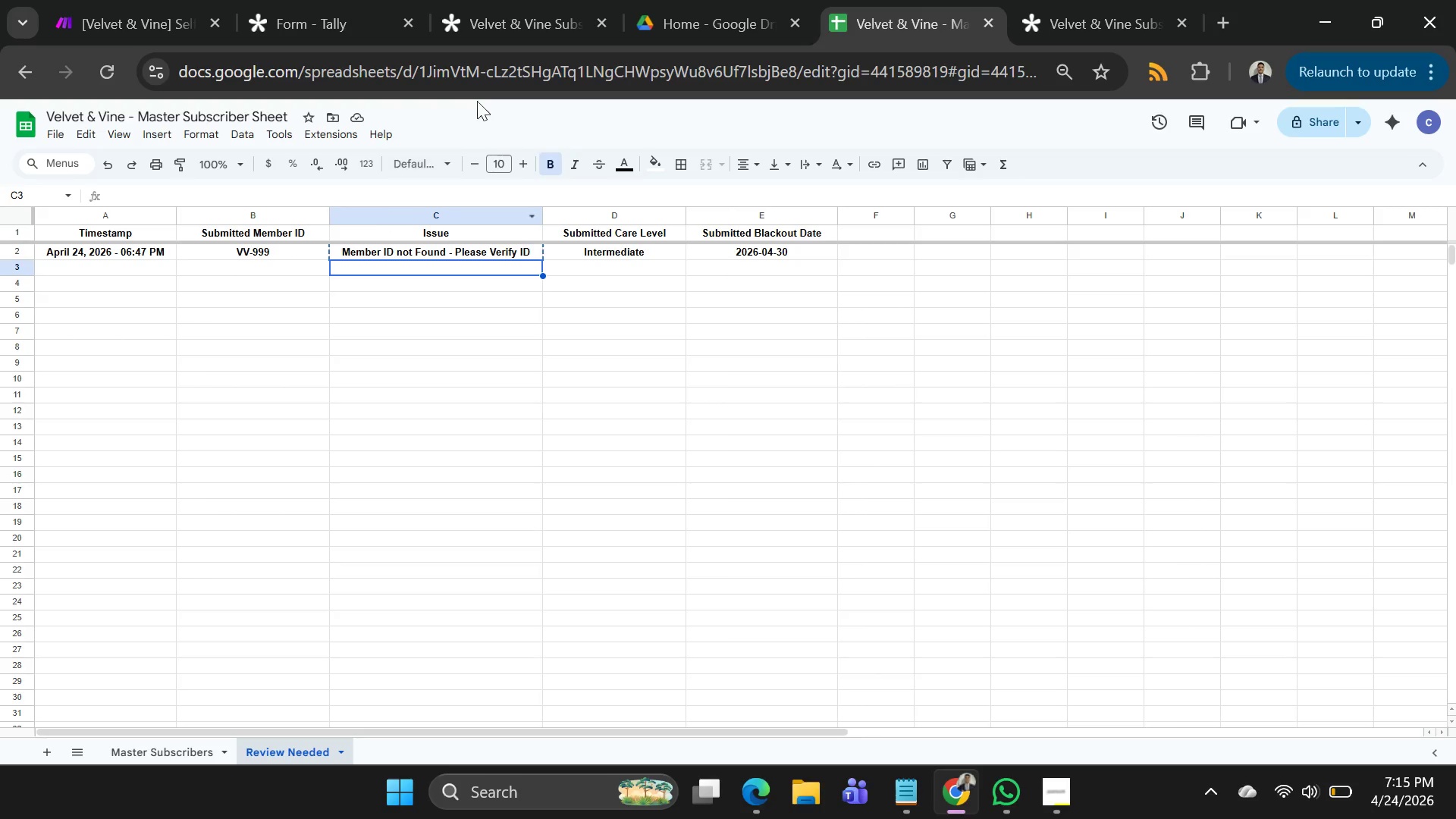 
left_click([500, 45])
 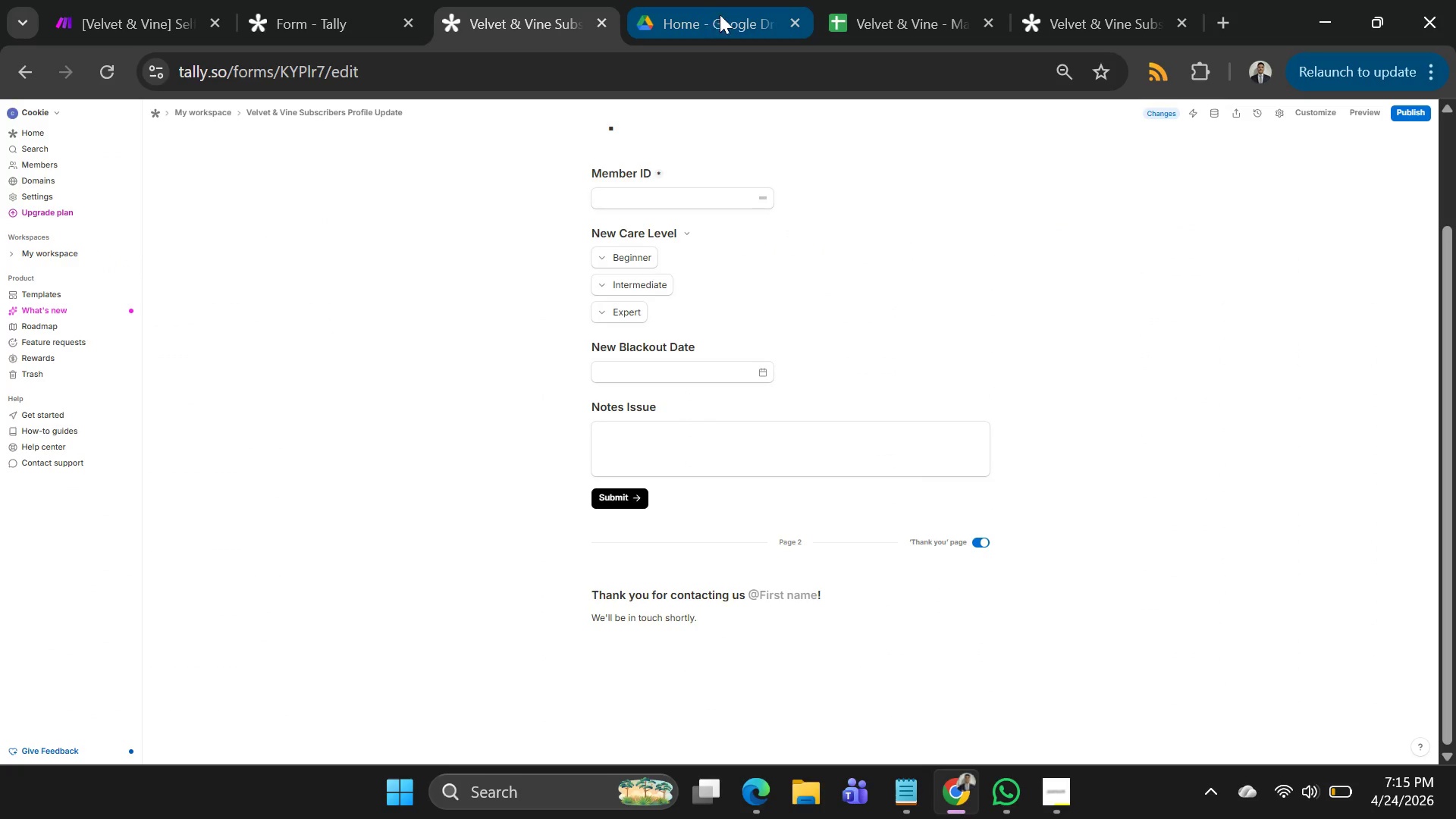 
left_click([910, 16])
 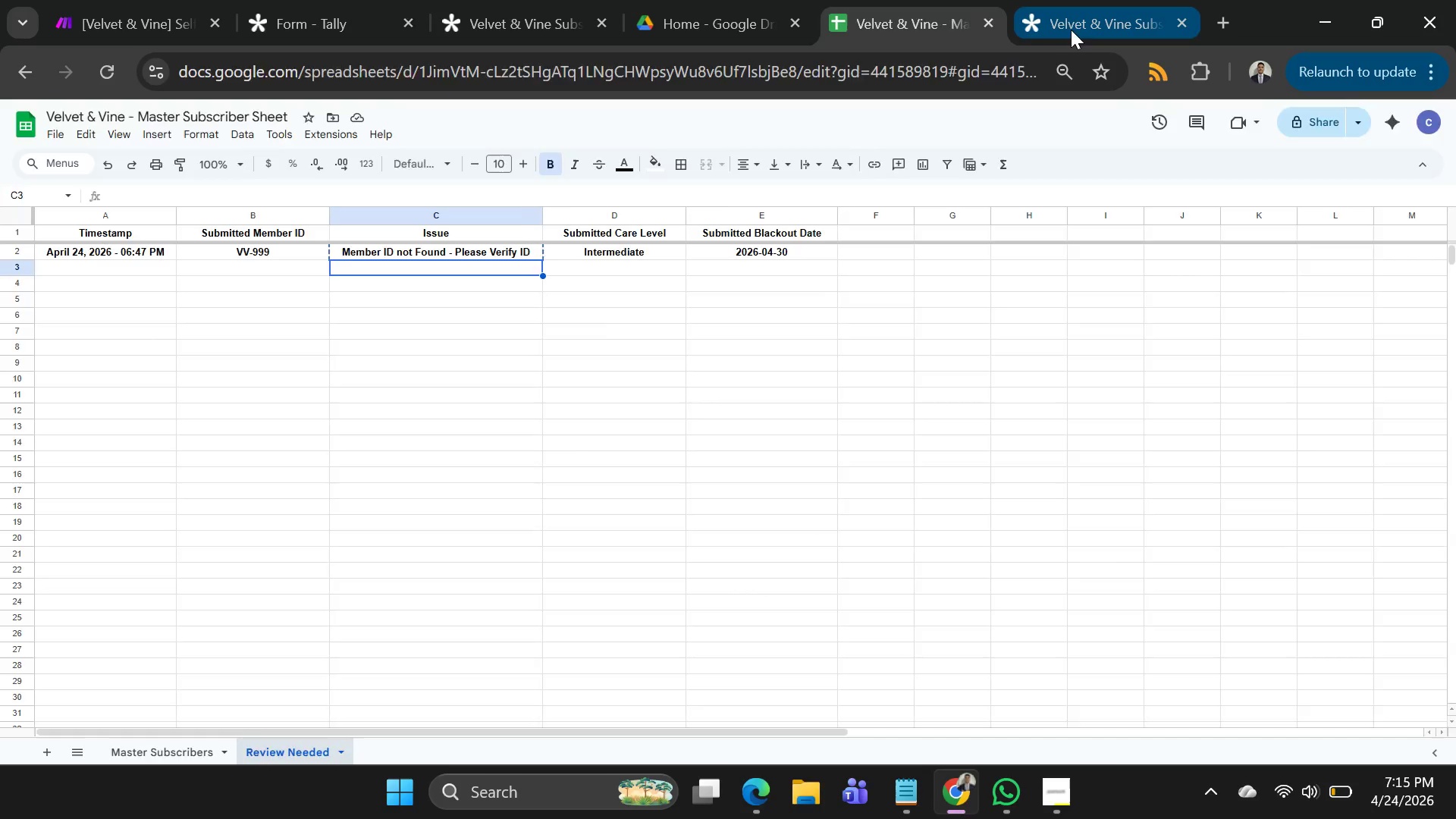 
mouse_move([553, 290])
 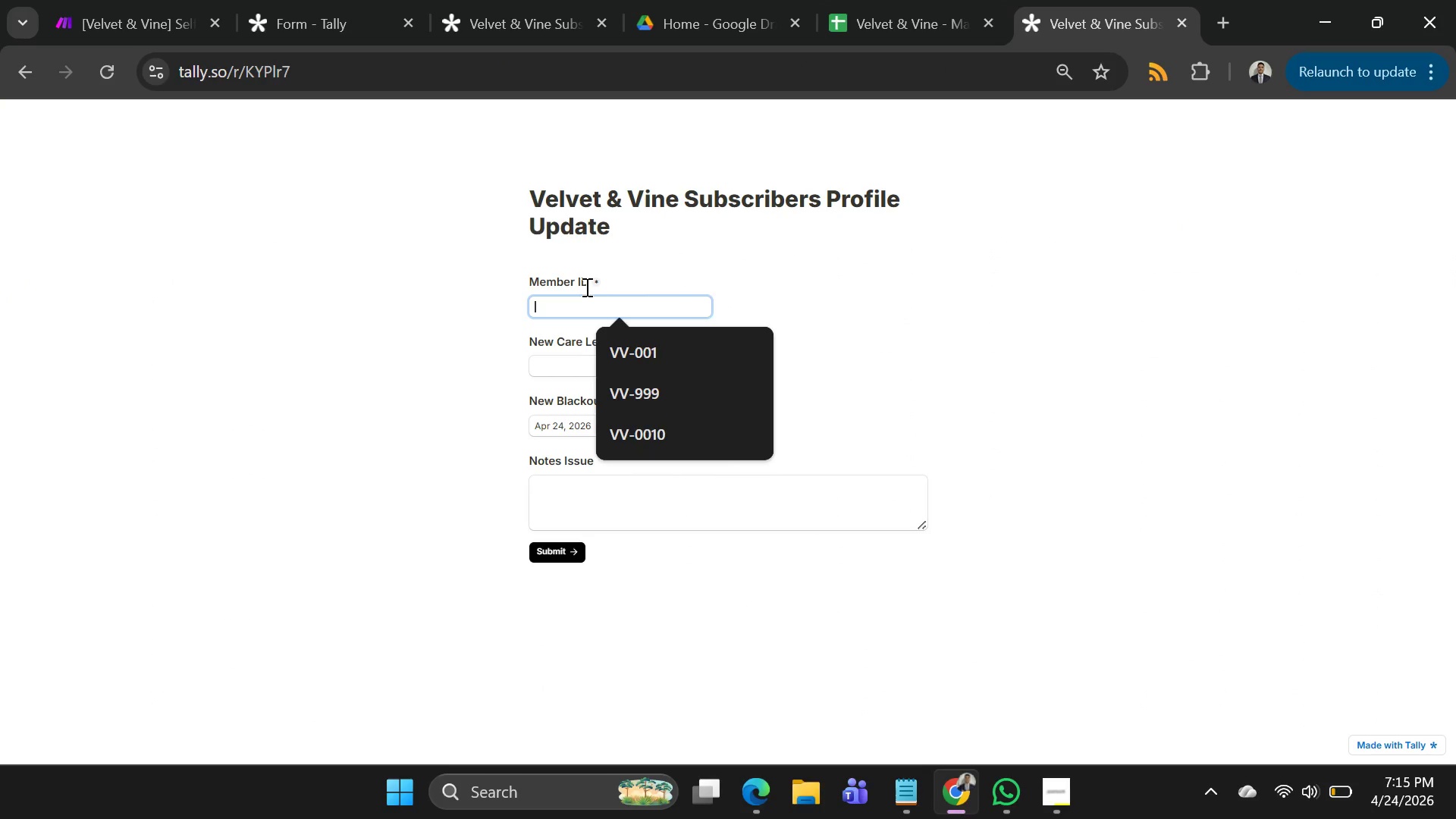 
type(Voo)
key(Backspace)
key(Backspace)
 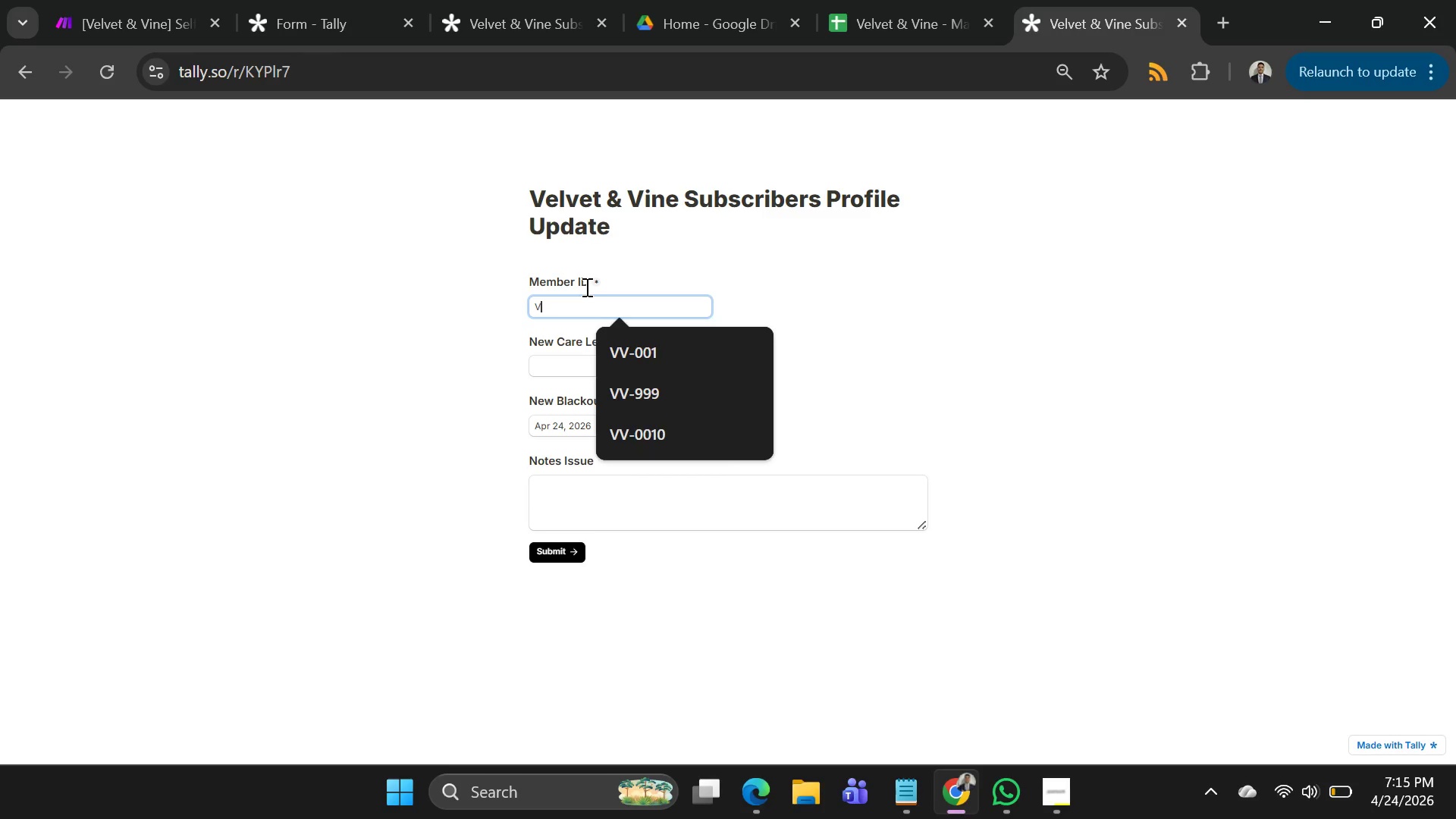 
hold_key(key=ShiftLeft, duration=0.47)
 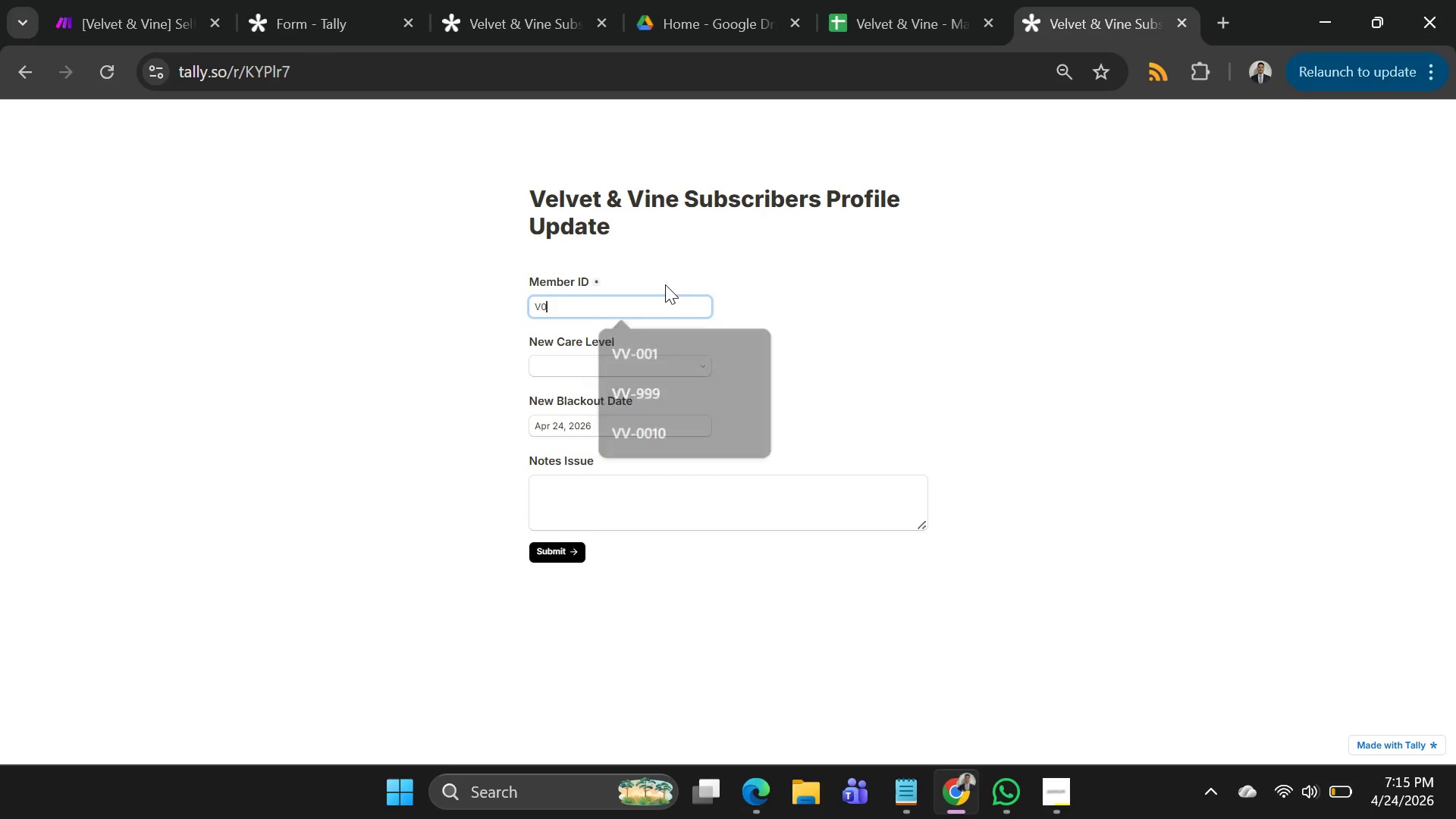 
type(00)
key(Backspace)
key(Backspace)
 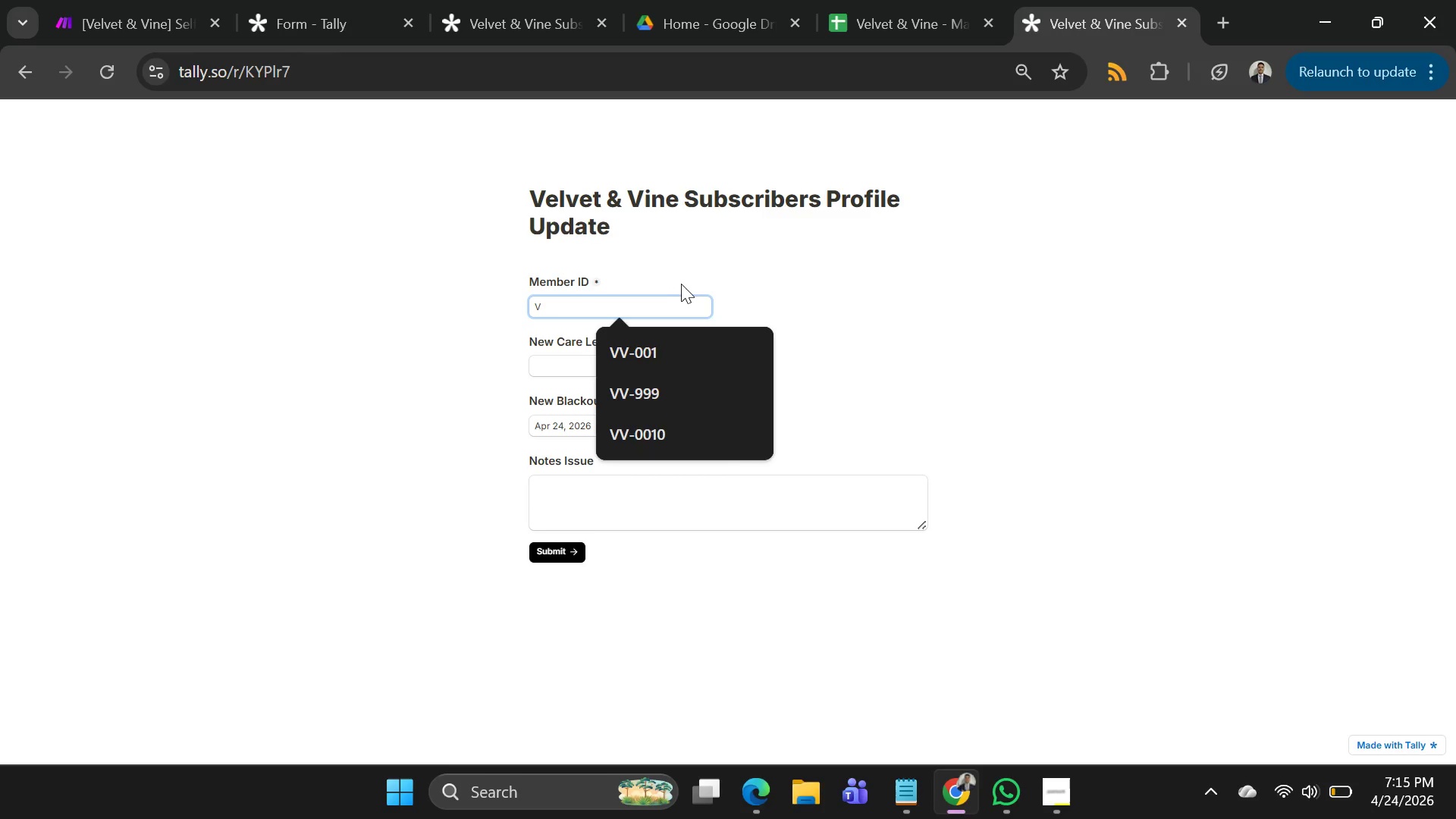 
type(V-002)
key(Tab)
 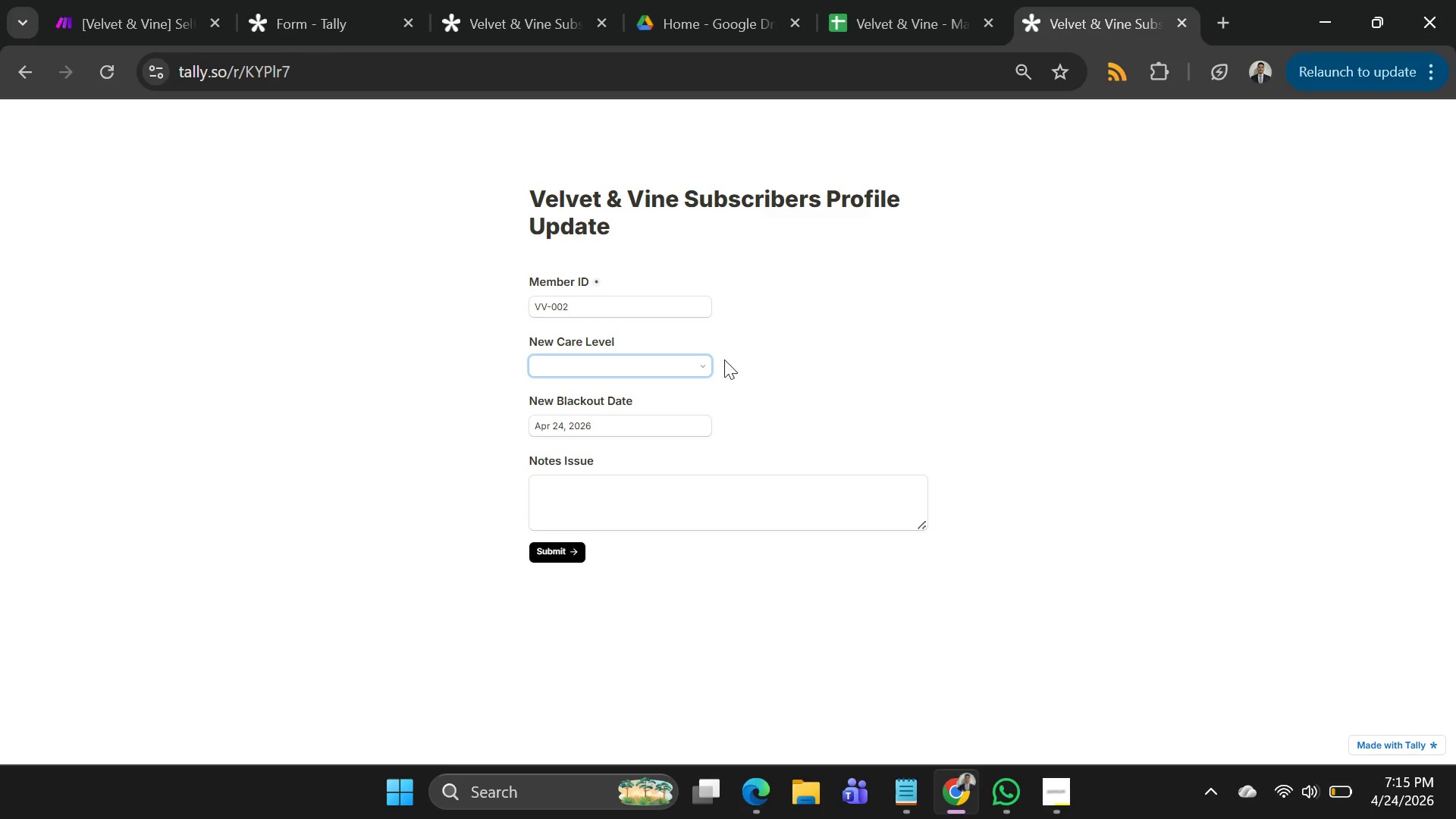 
left_click([681, 364])
 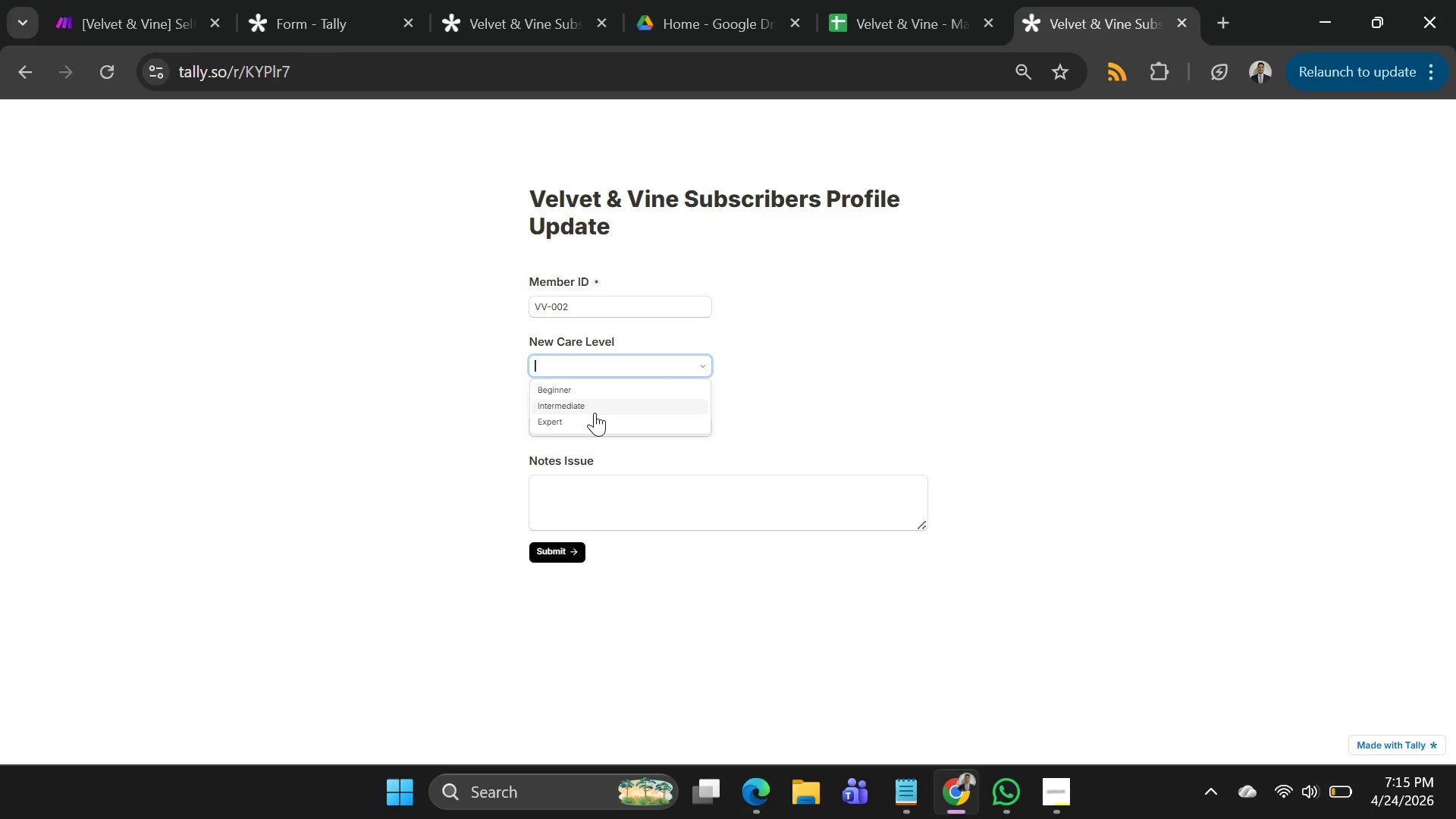 
left_click([595, 413])
 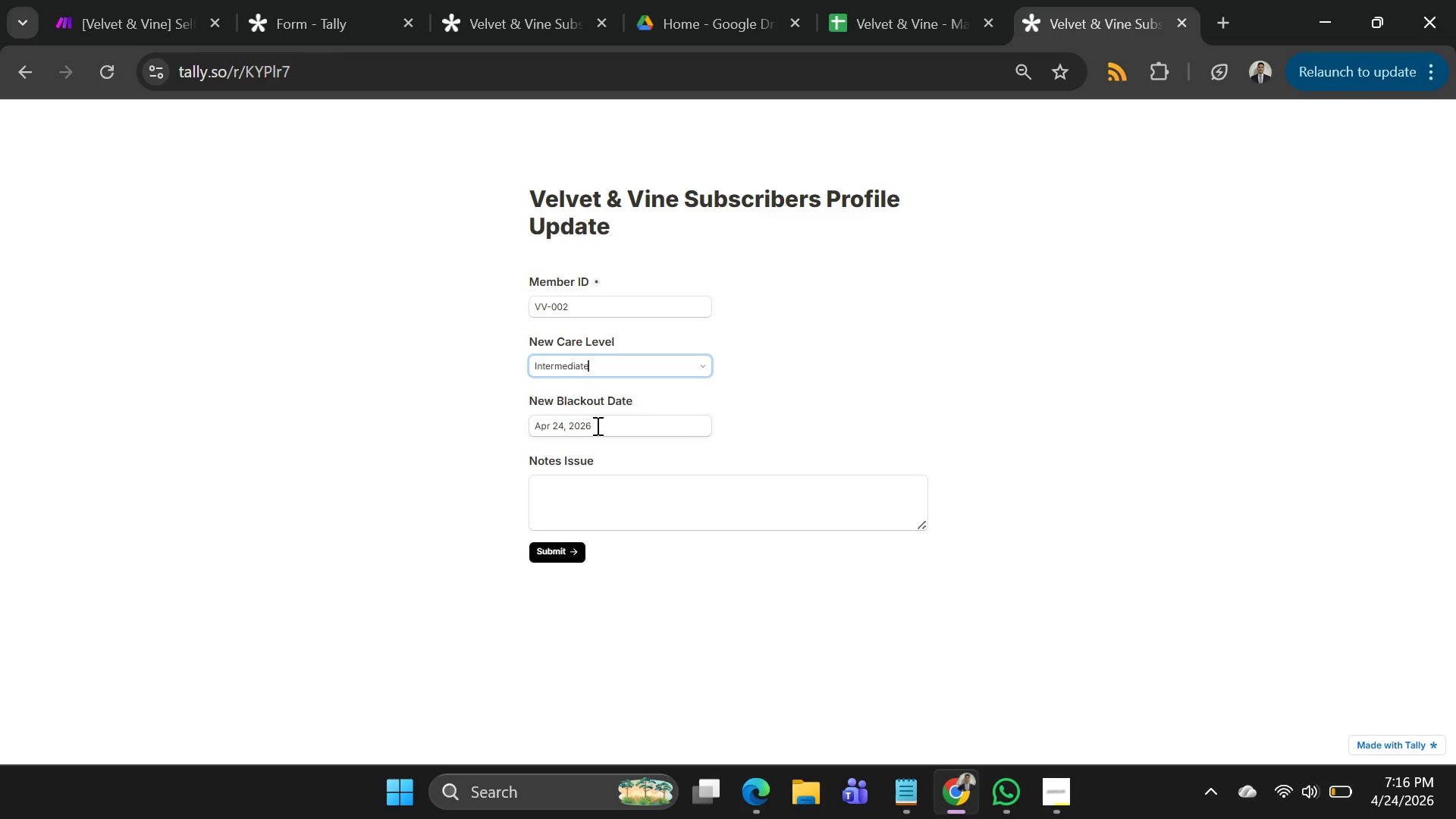 
left_click([596, 425])
 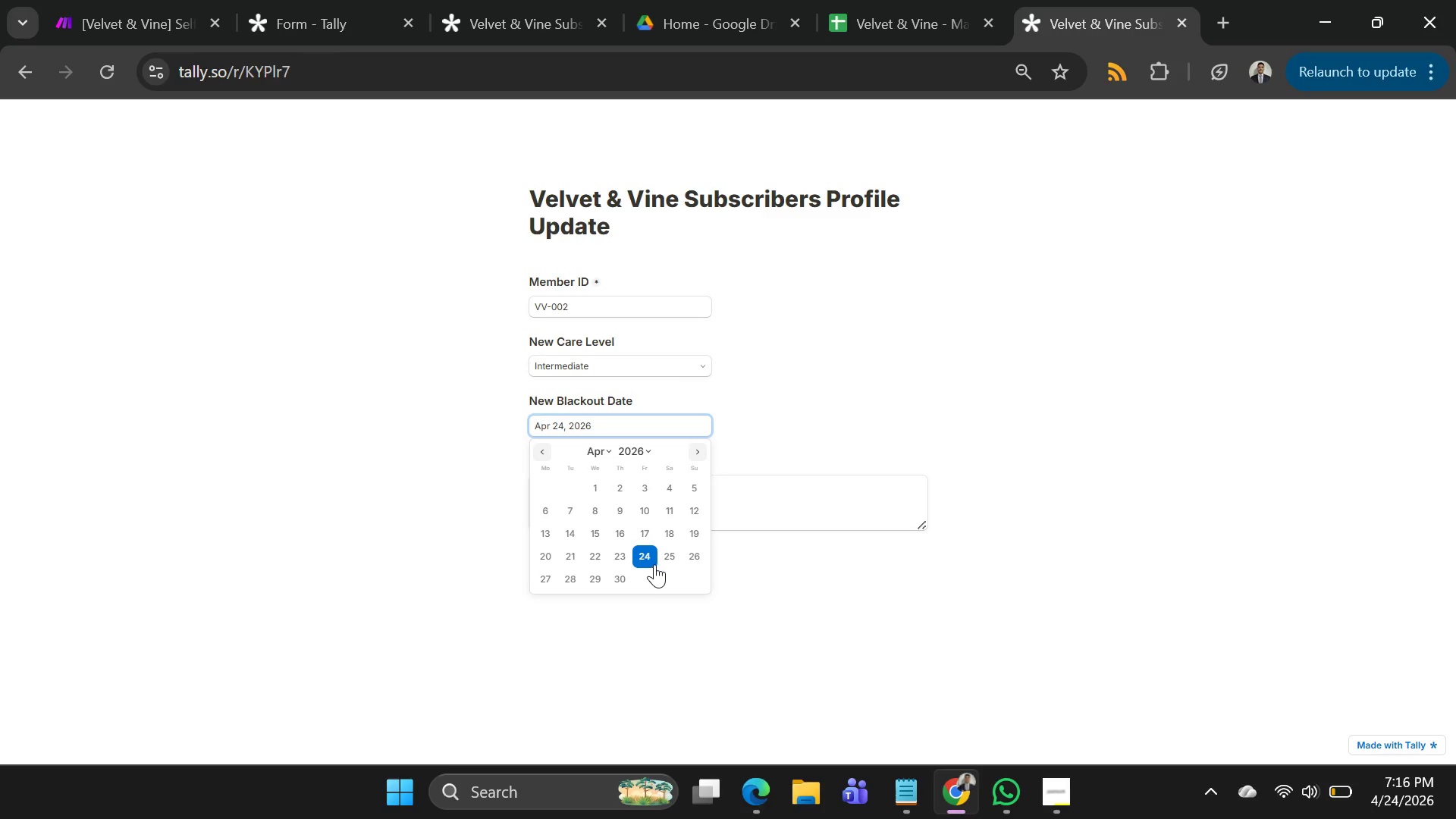 
left_click([661, 560])
 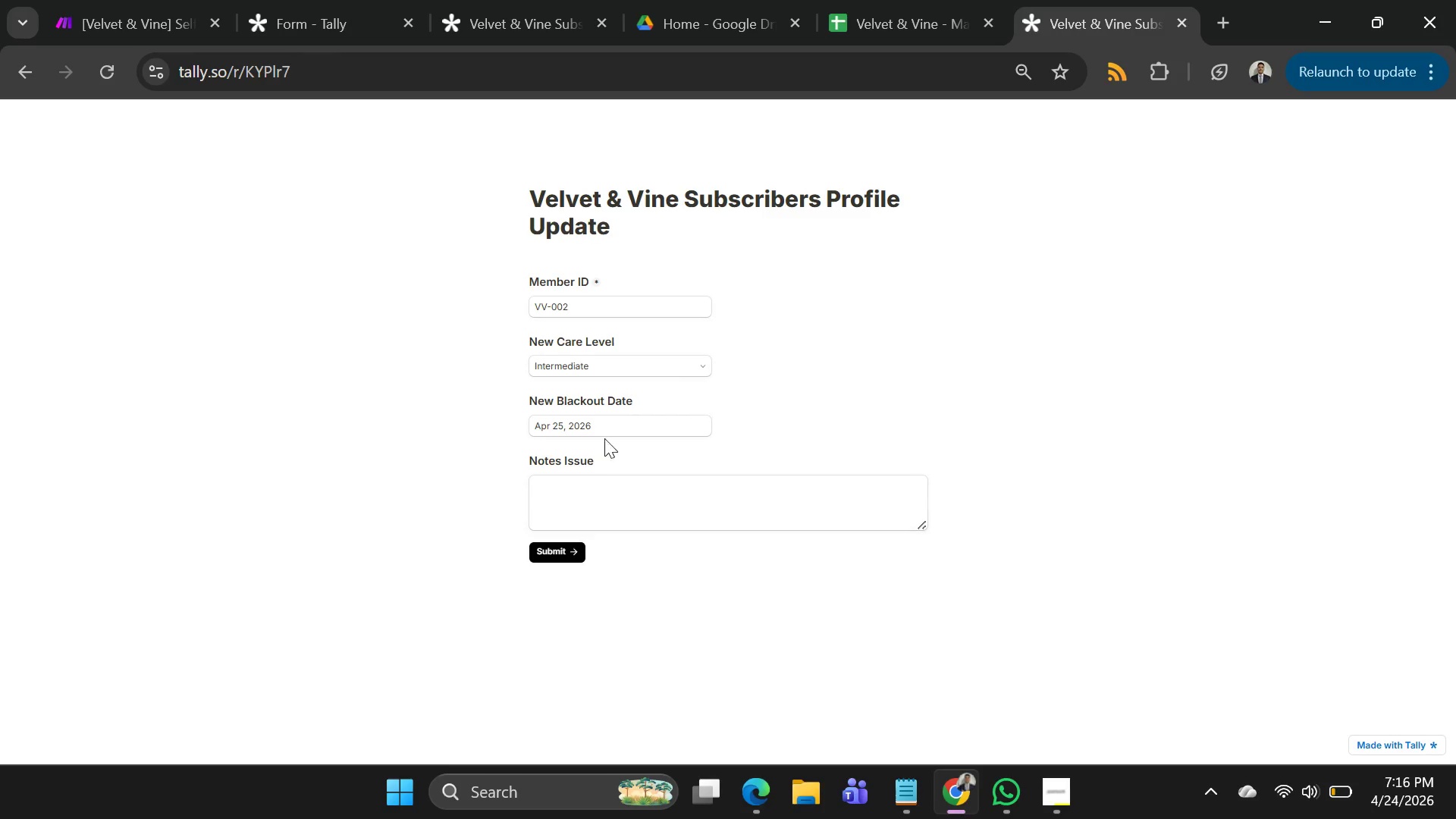 
left_click([608, 422])
 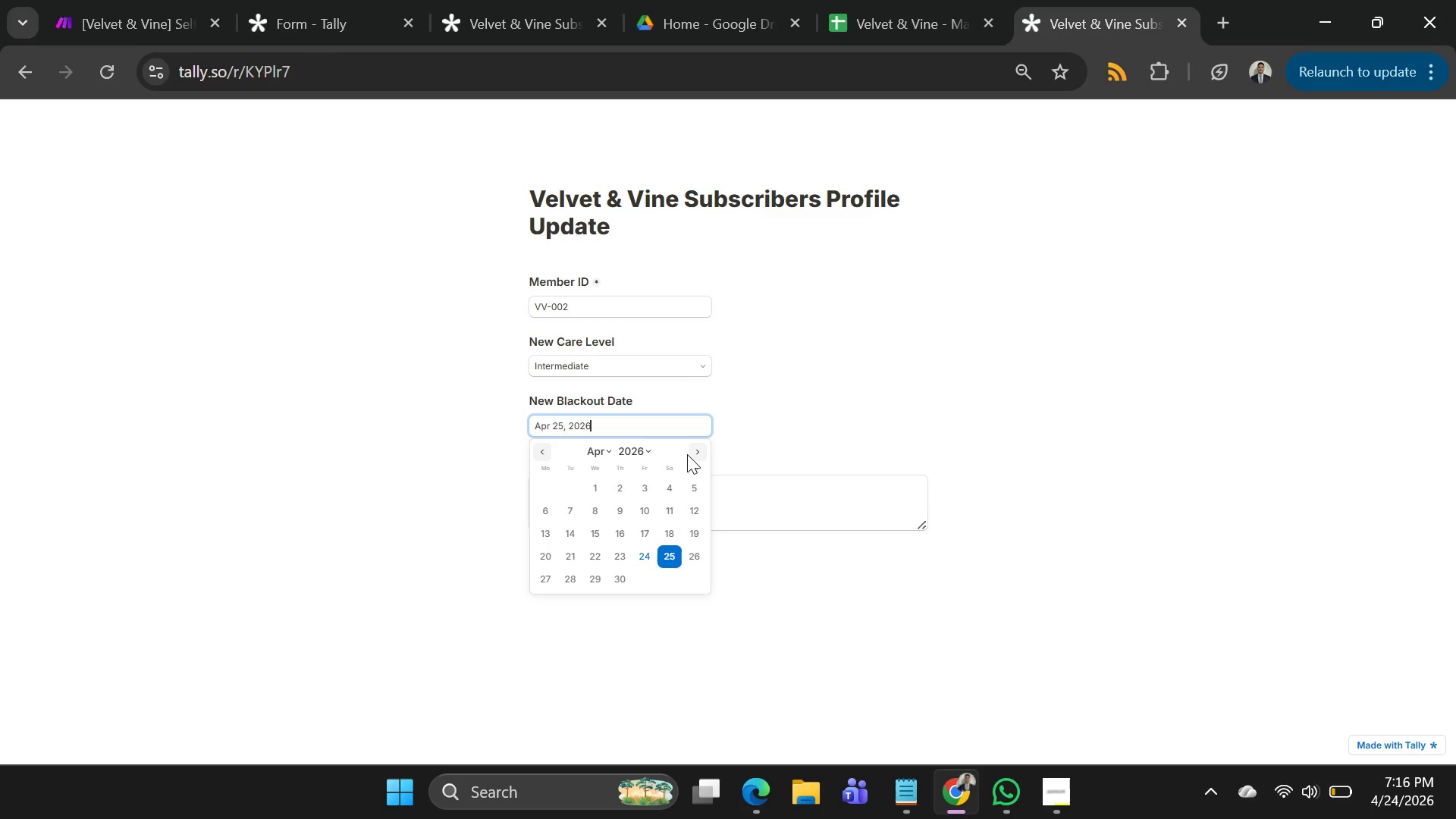 
left_click([694, 453])
 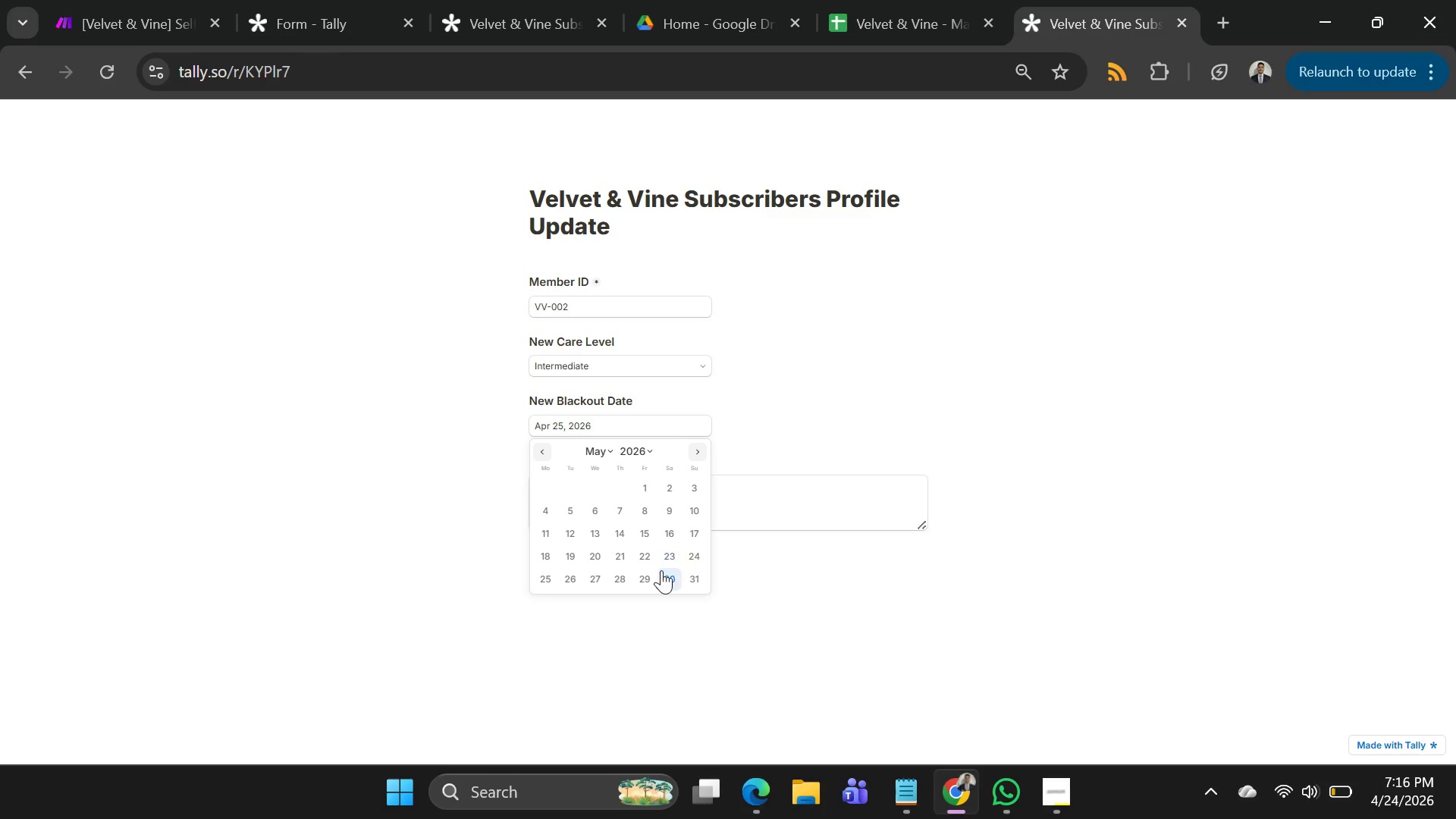 
left_click([664, 573])
 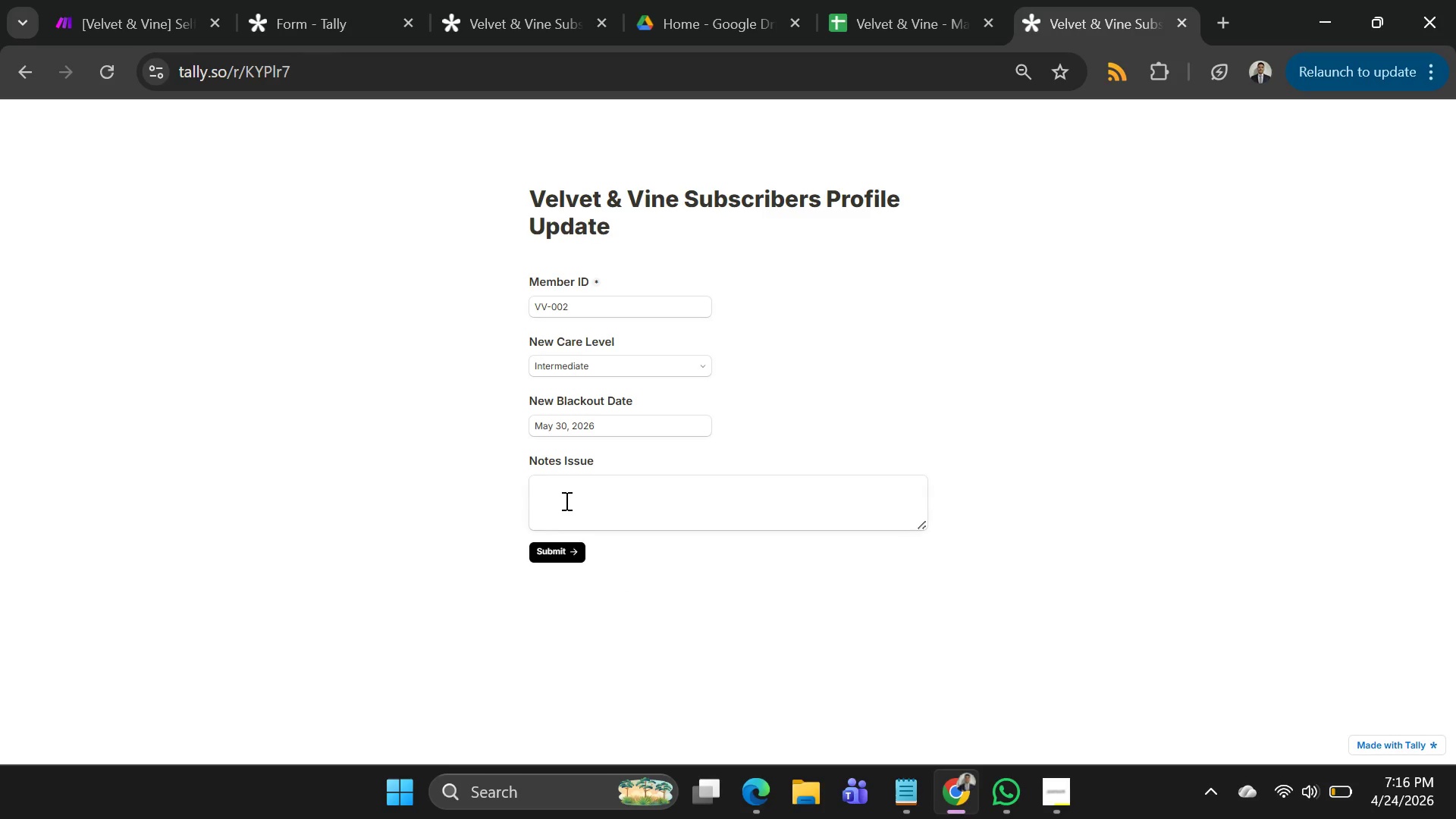 
left_click([565, 499])
 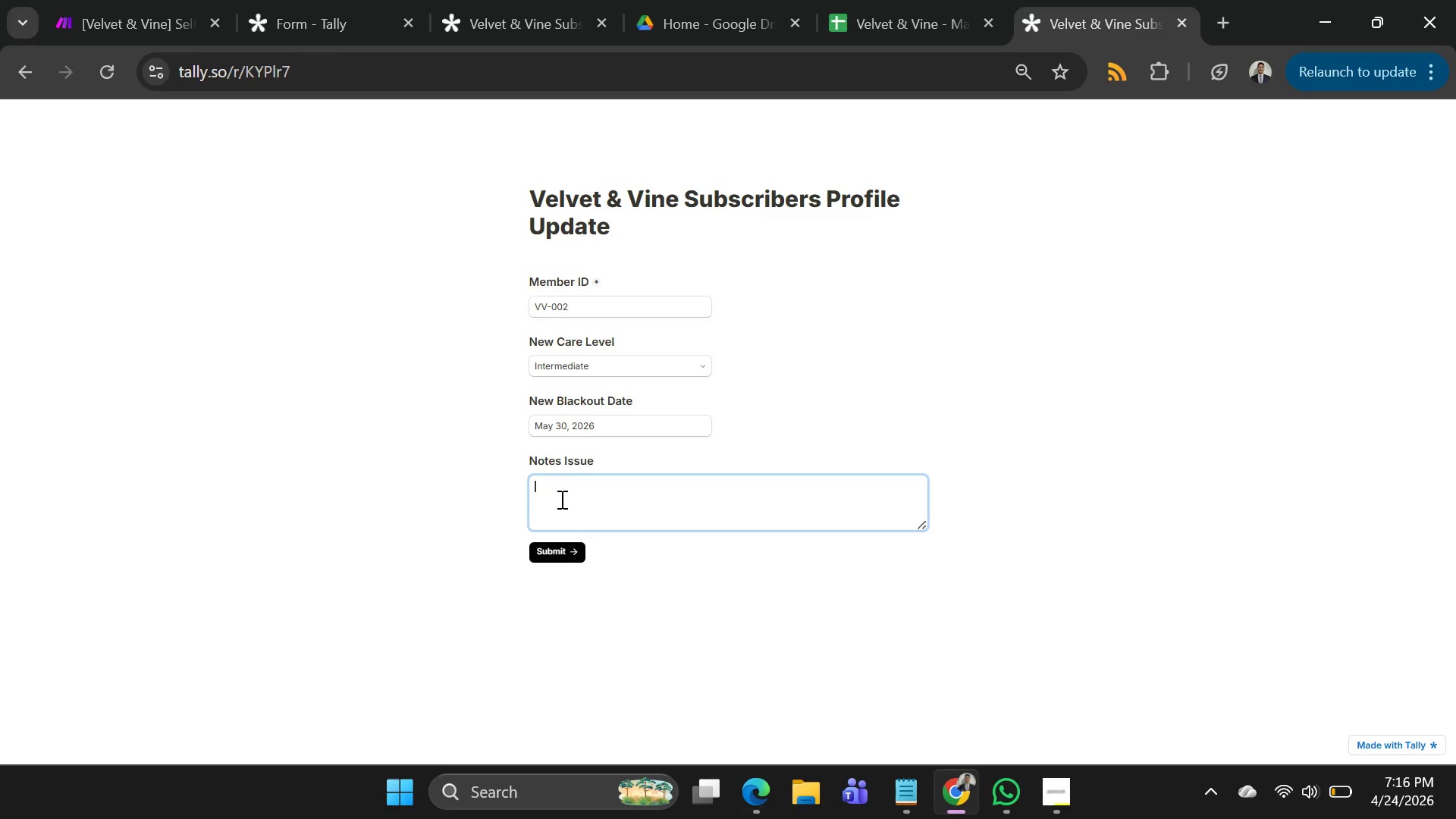 
type(wants to update)
 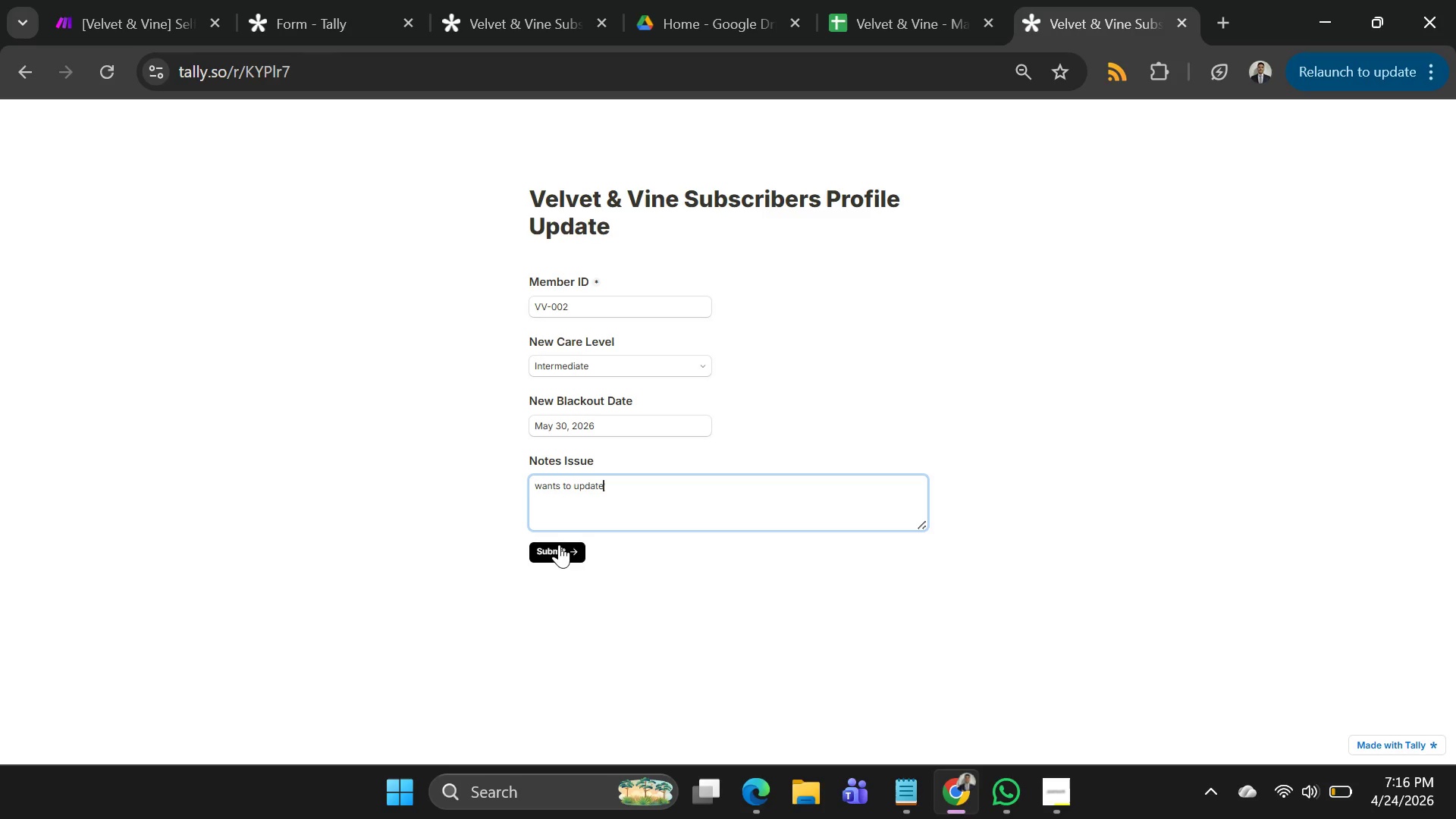 
left_click([558, 547])
 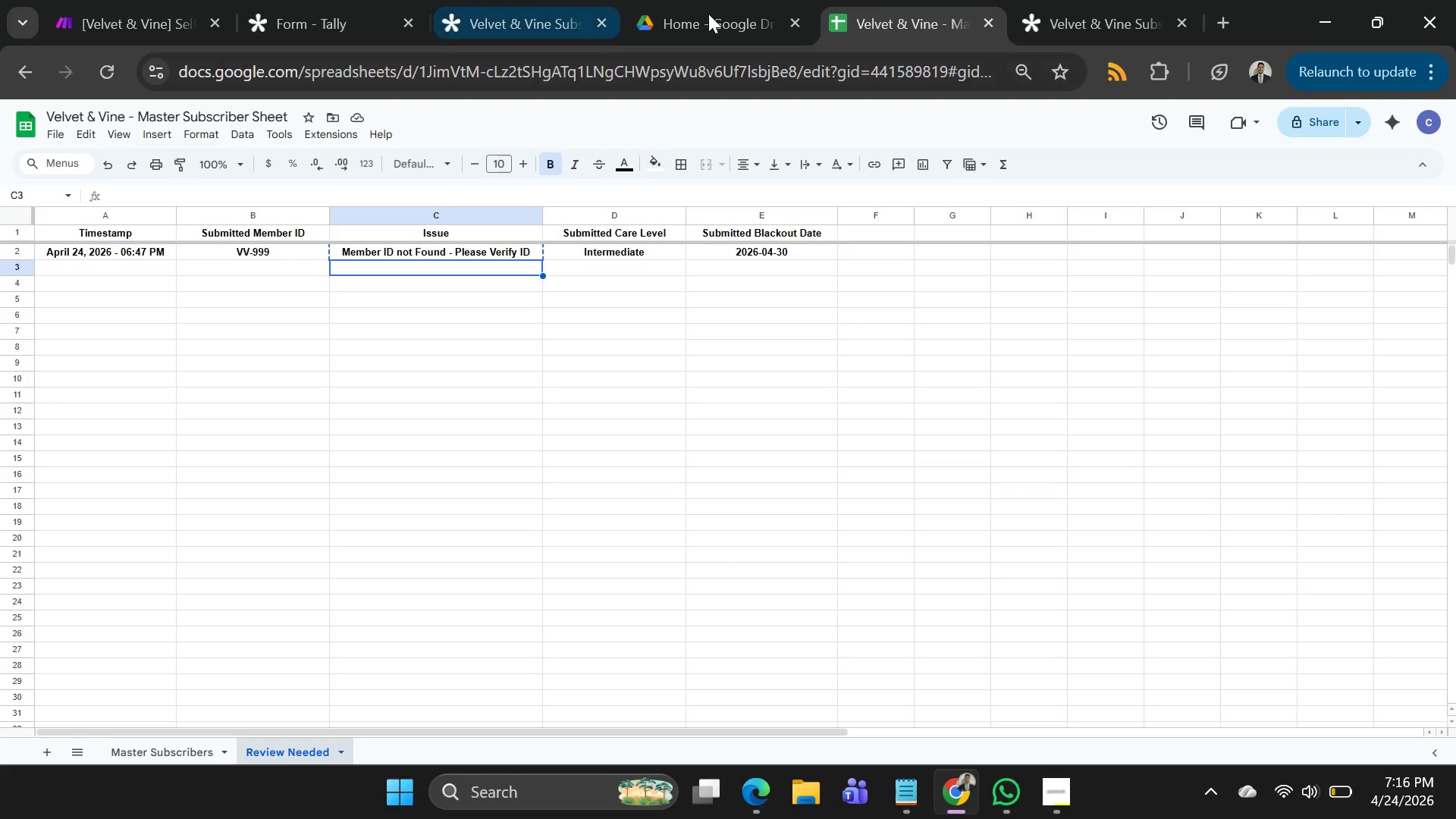 
wait(5.53)
 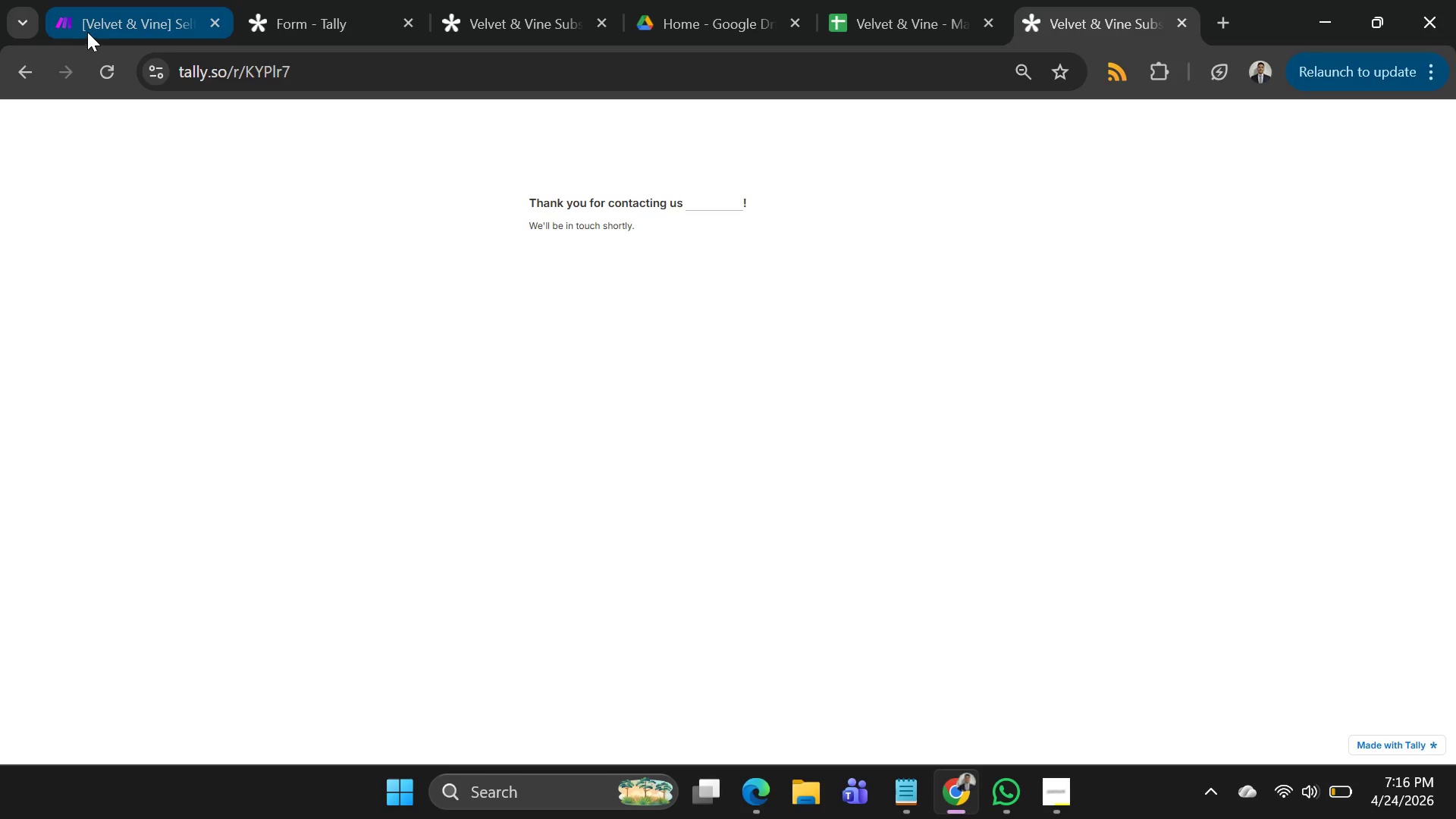 
left_click([140, 18])
 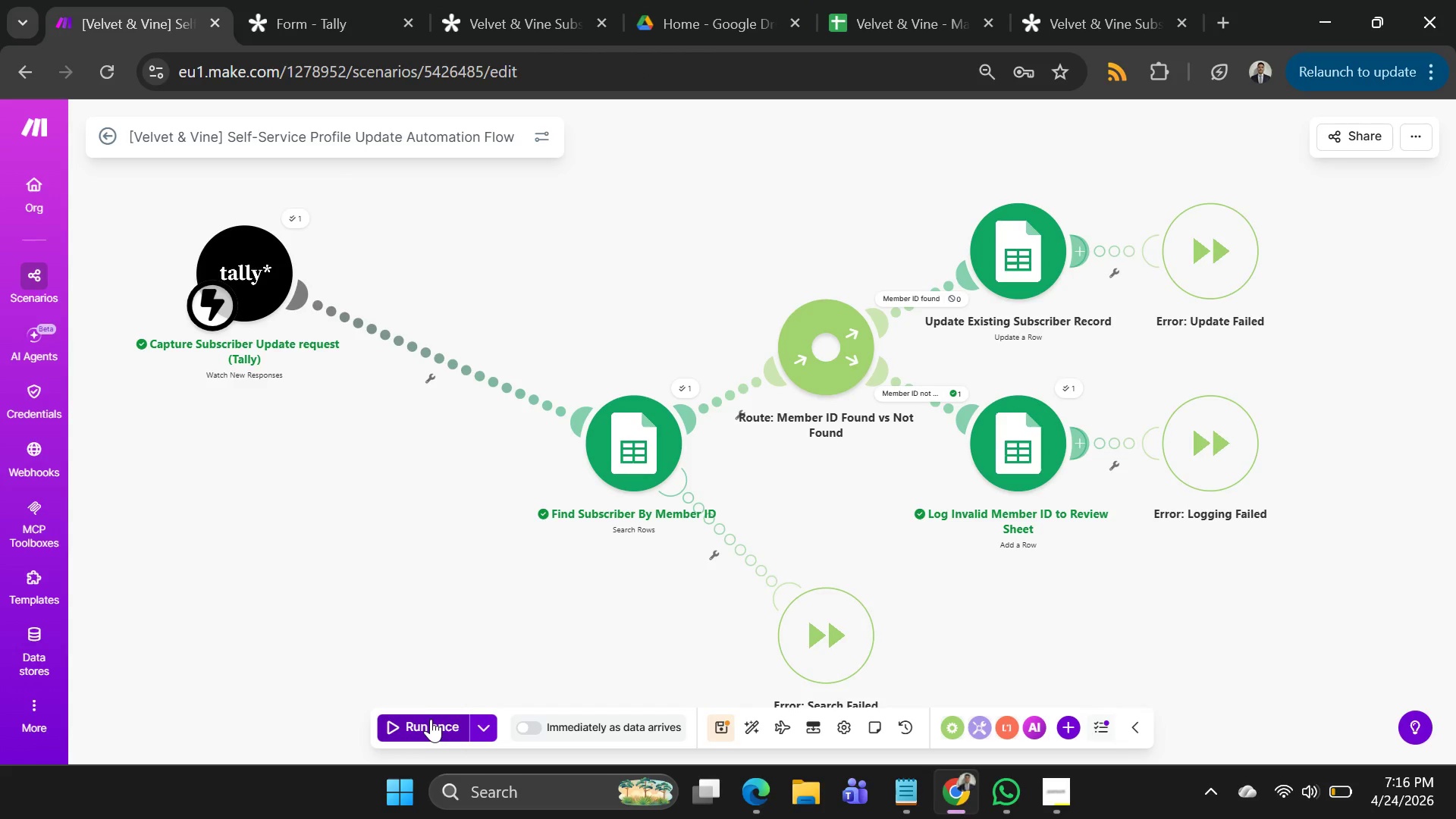 
left_click([431, 720])
 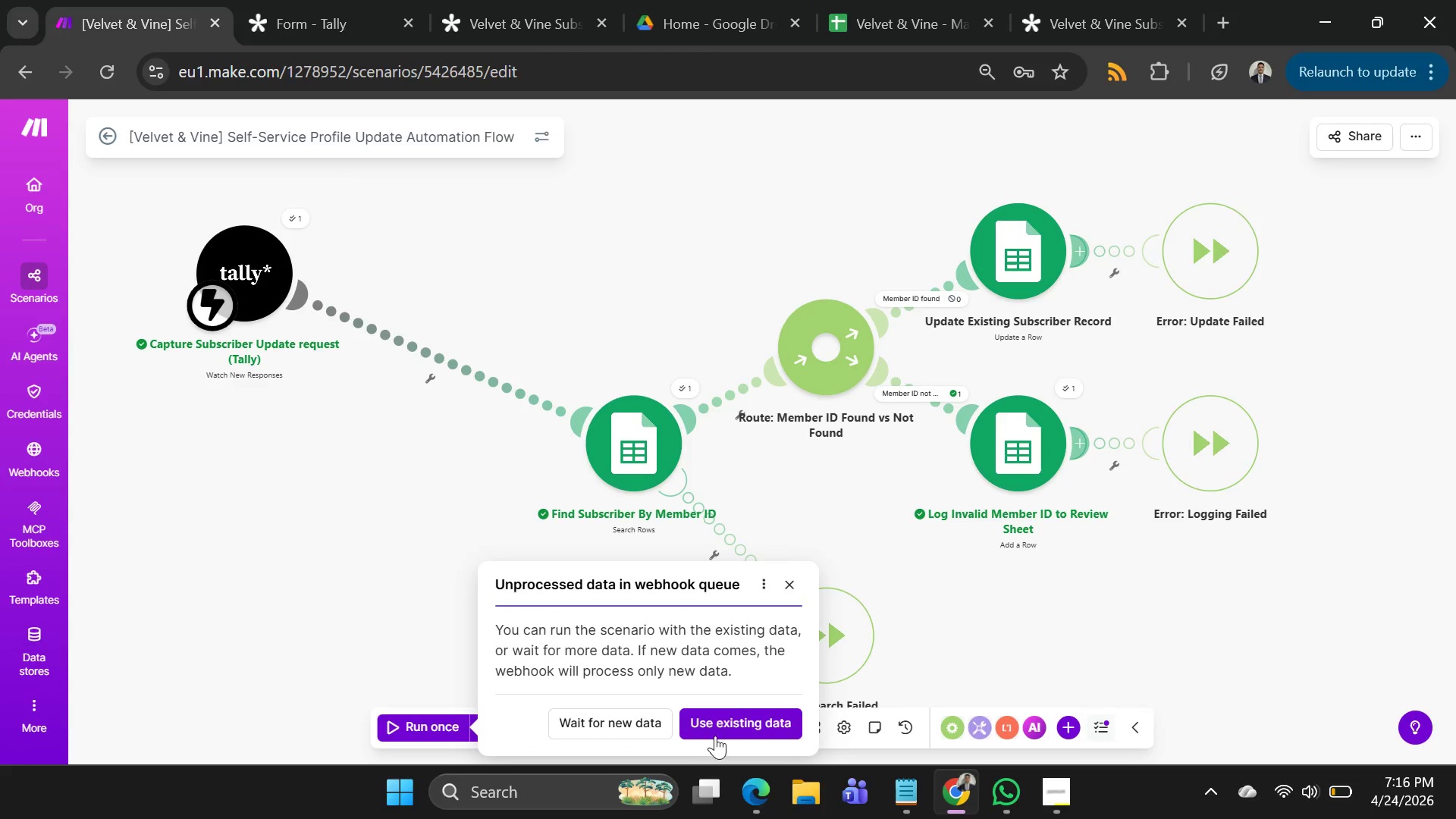 
left_click([722, 724])
 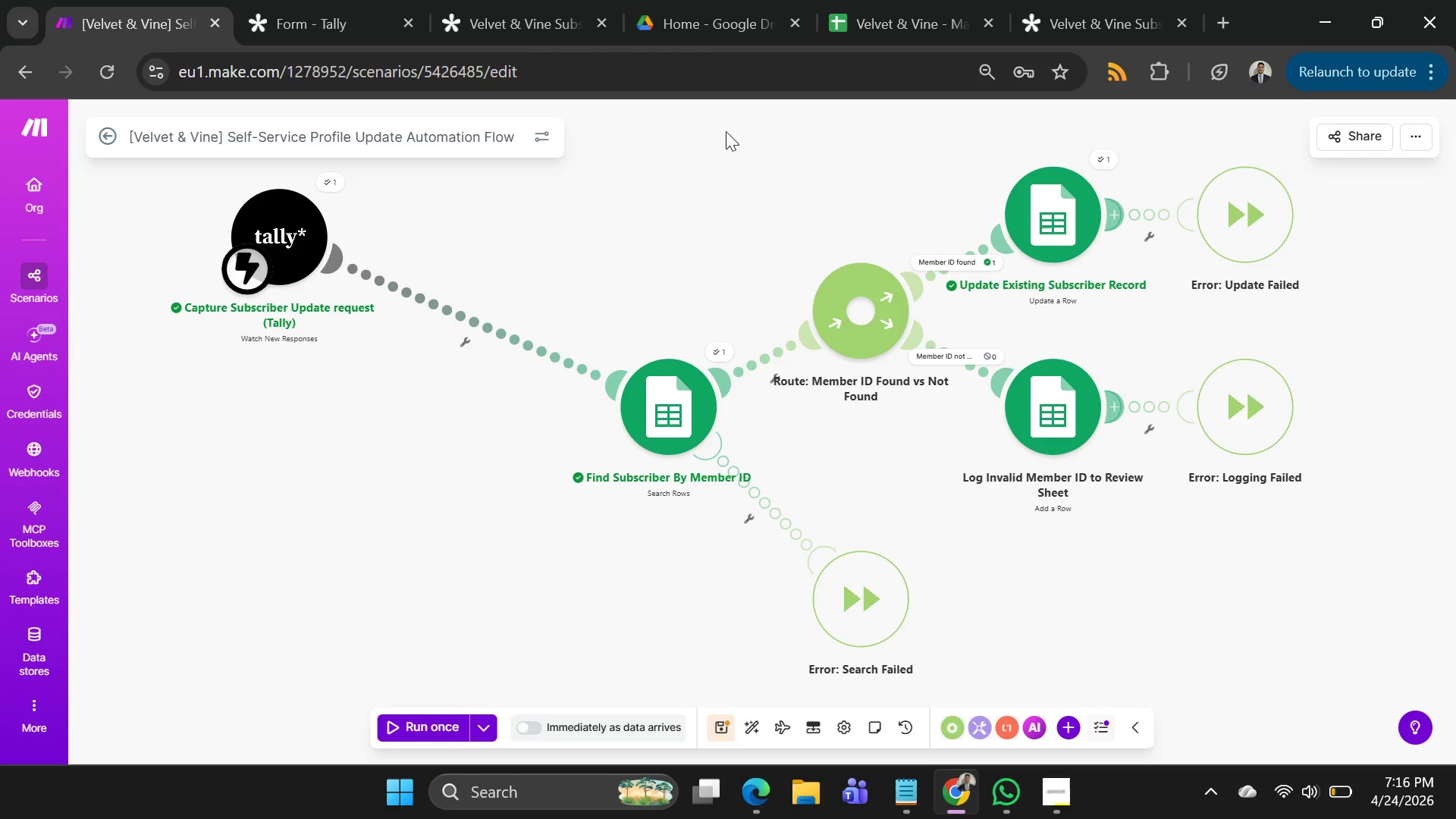 
wait(5.7)
 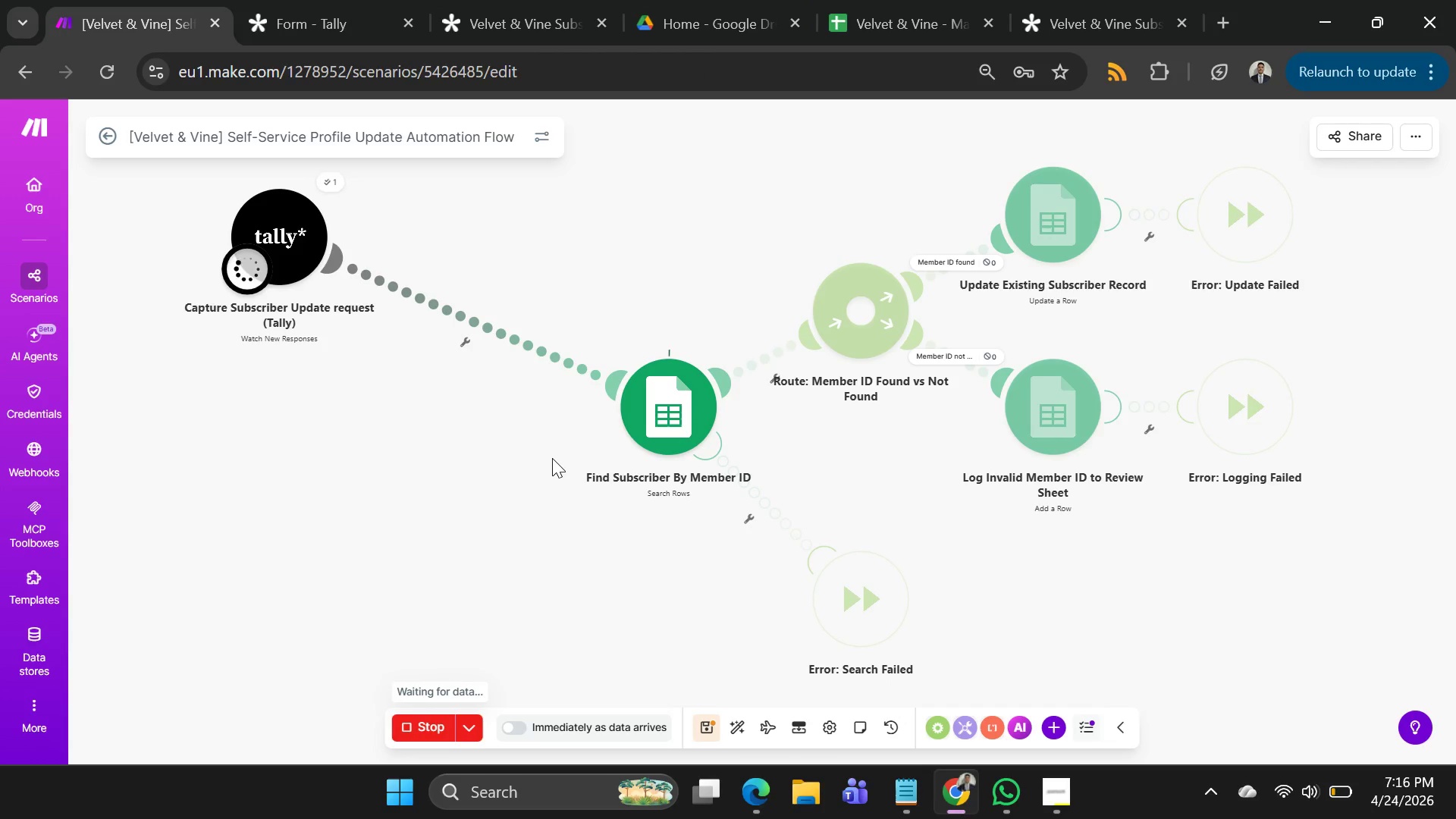 
left_click_drag(start_coordinate=[752, 148], to_coordinate=[716, 210])
 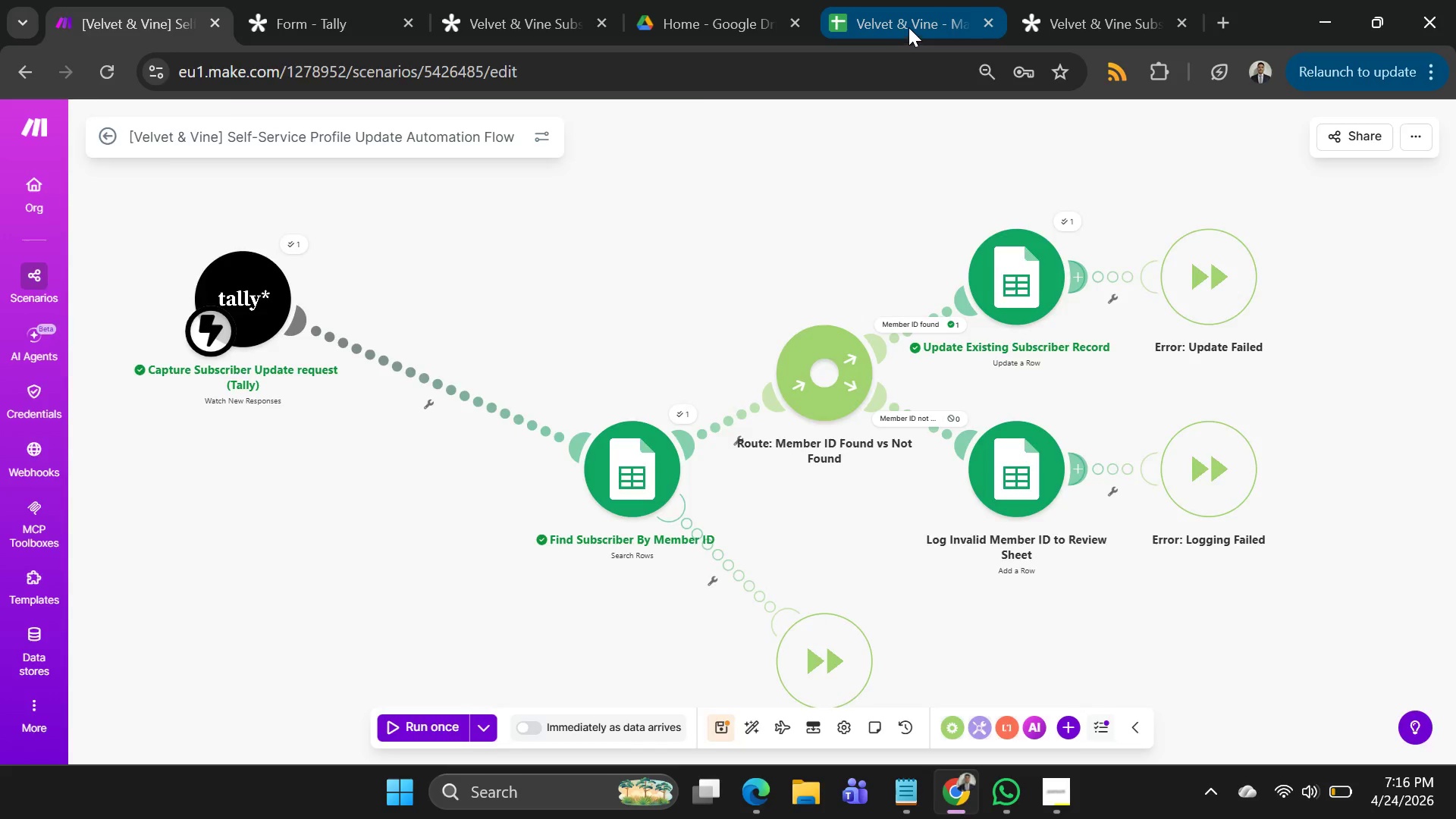 
left_click([907, 27])
 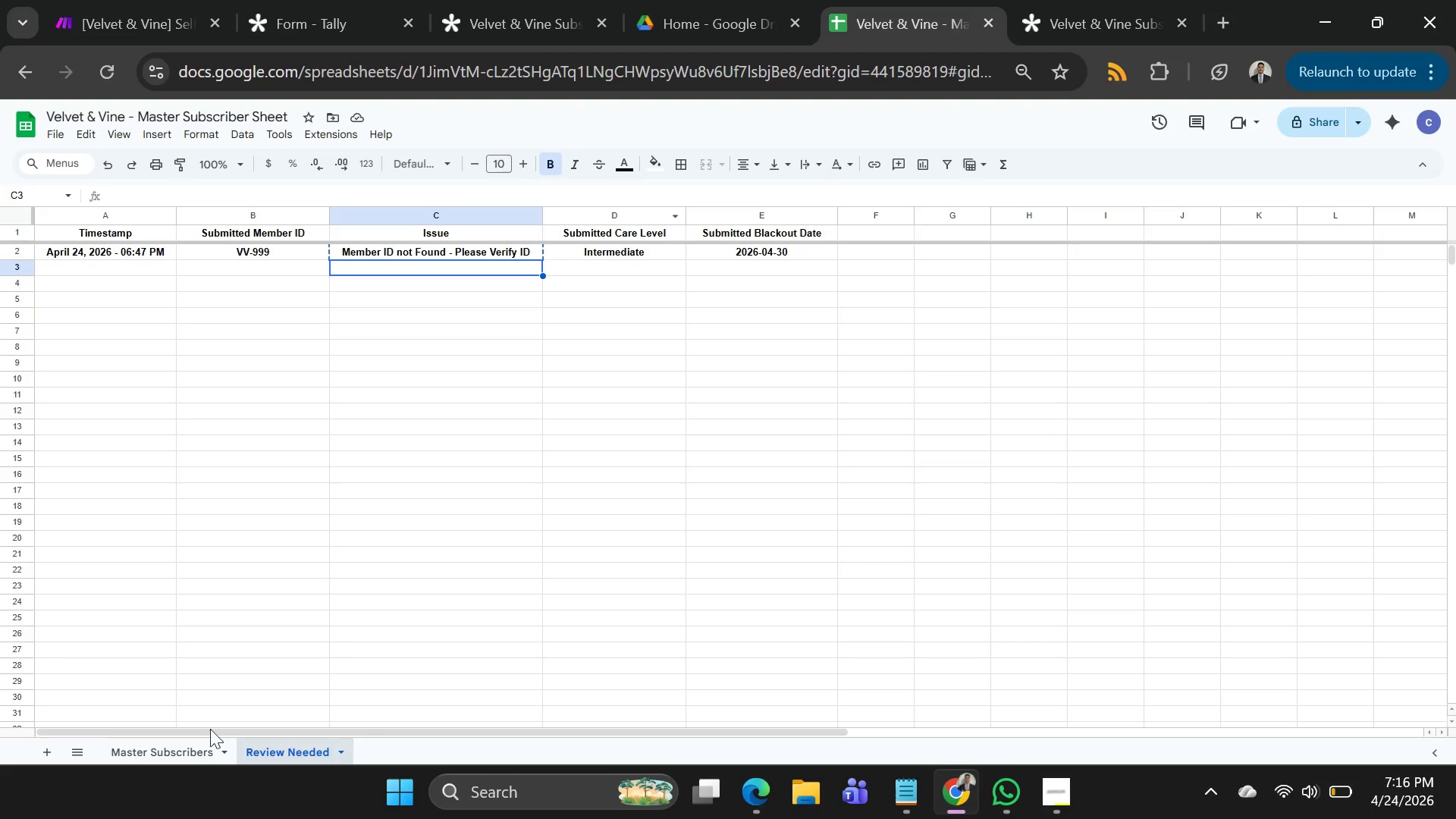 
left_click([177, 756])
 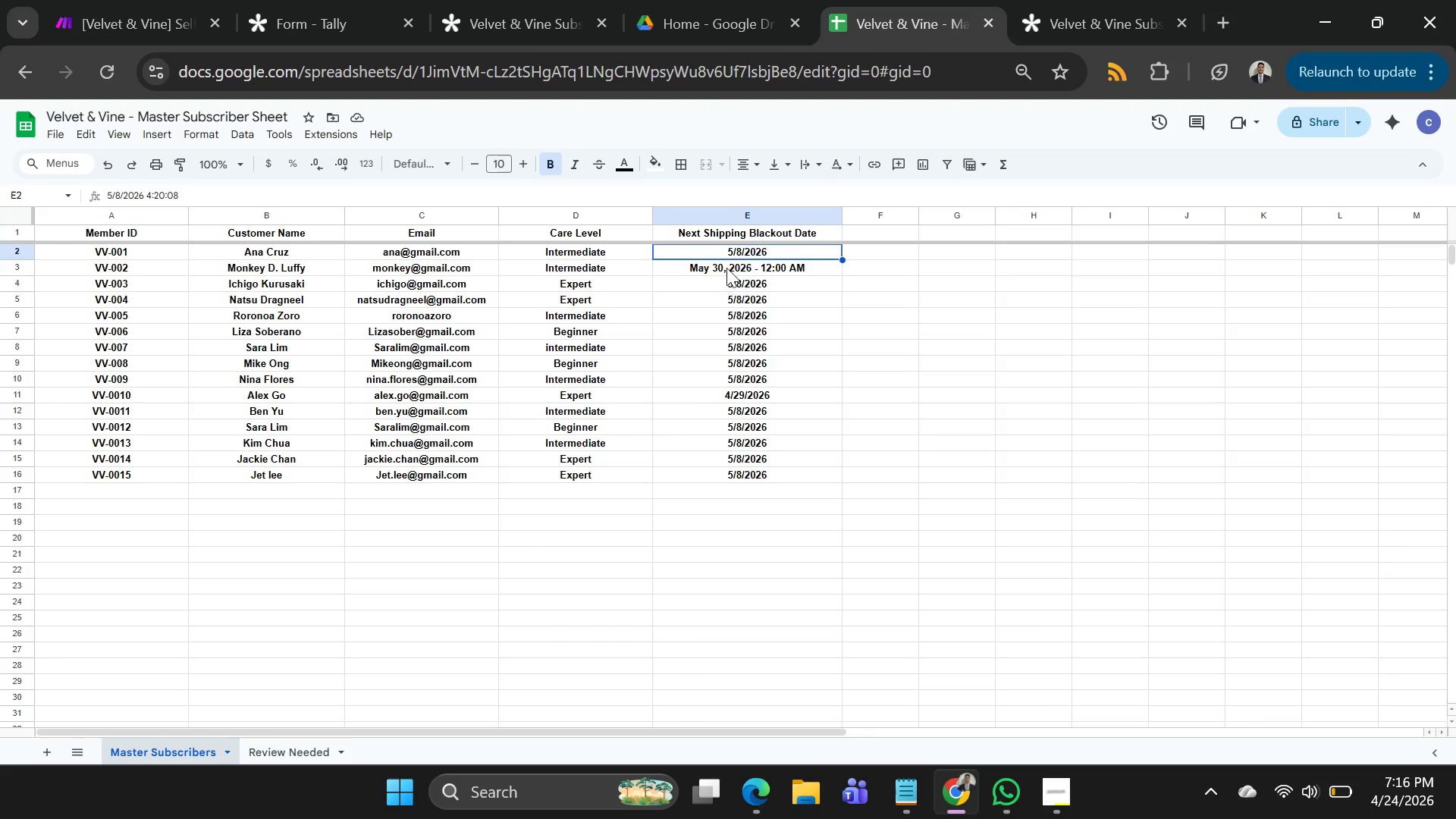 
wait(6.59)
 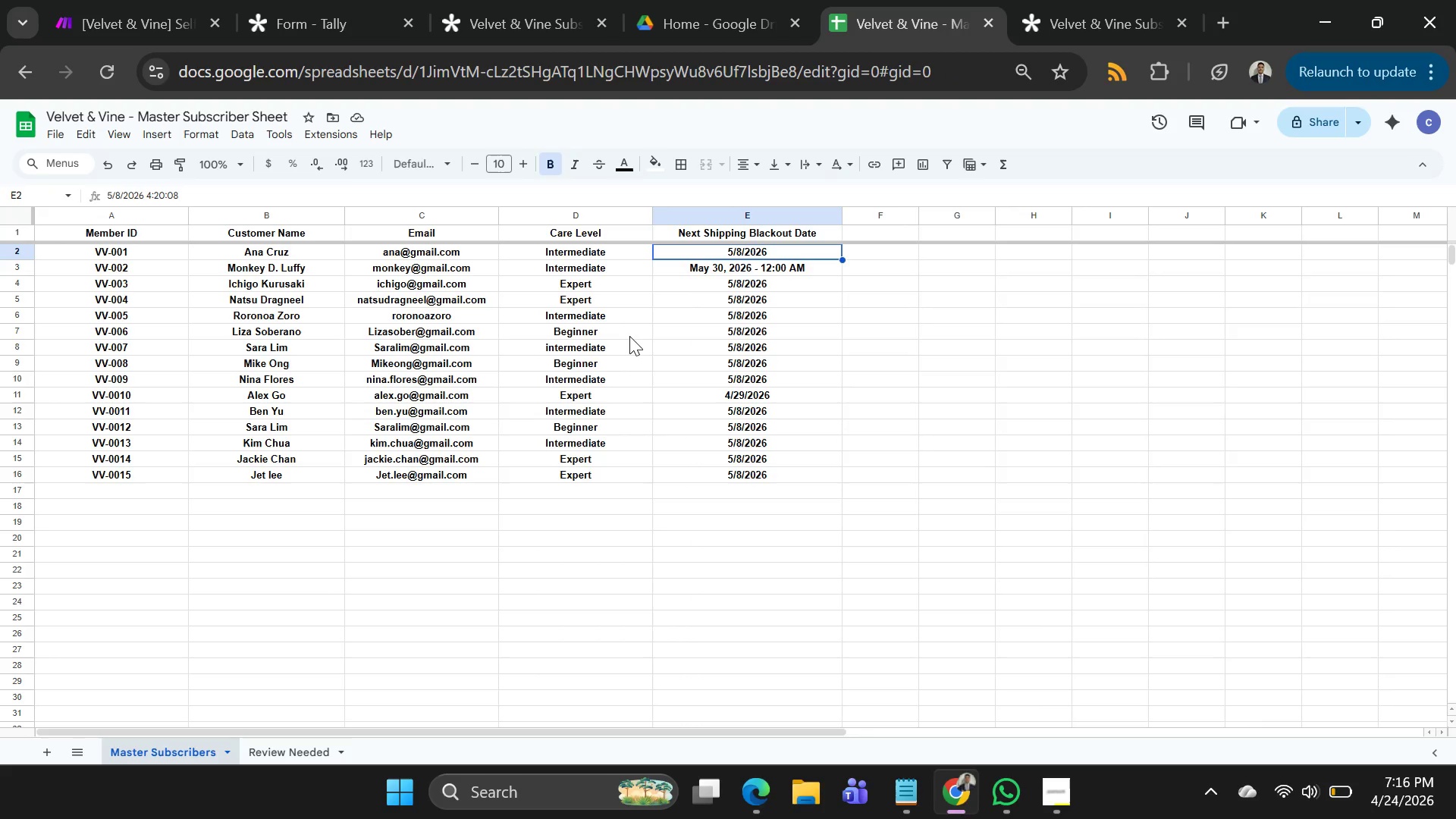 
left_click([832, 212])
 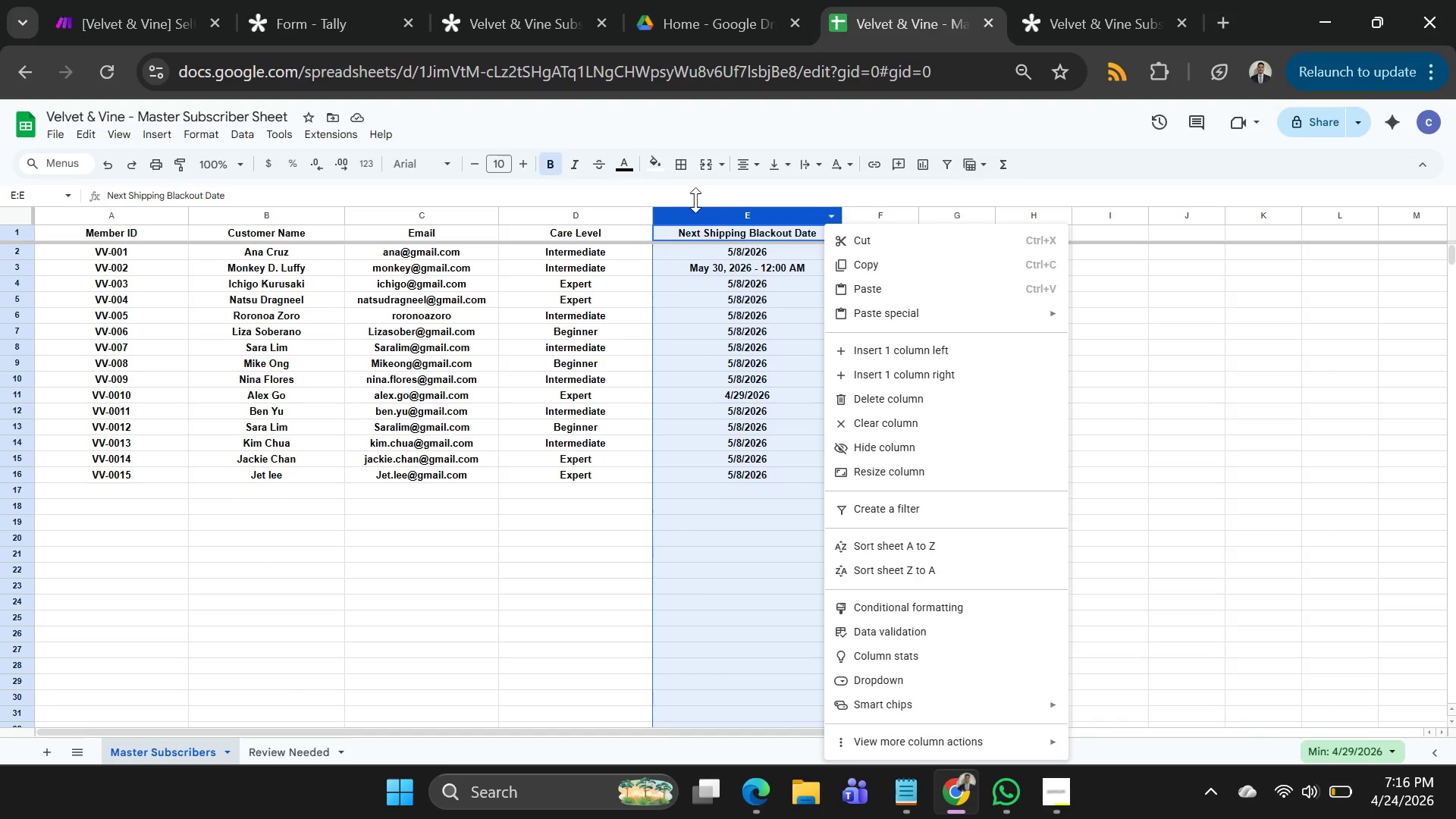 
wait(7.12)
 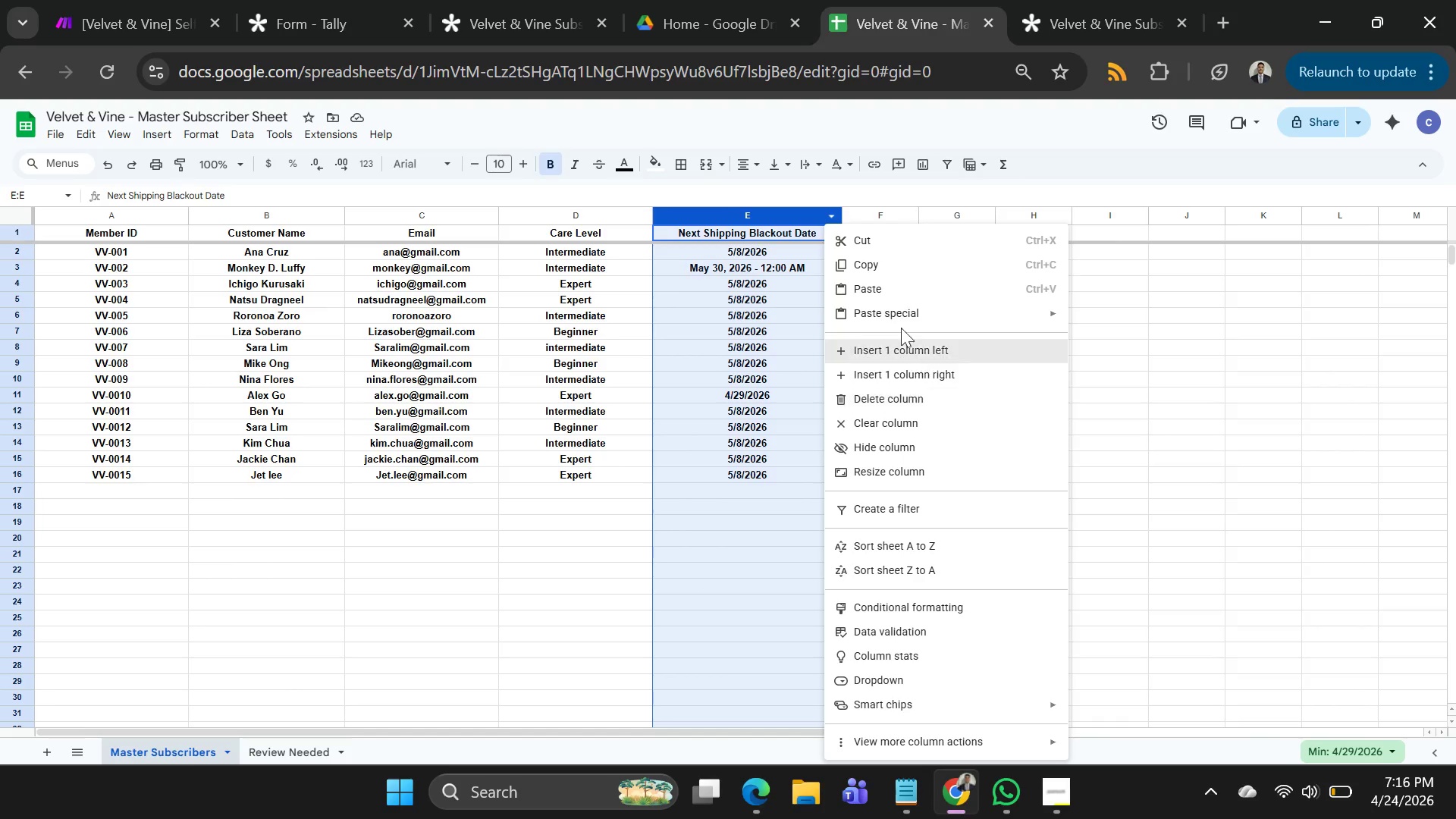 
left_click([202, 138])
 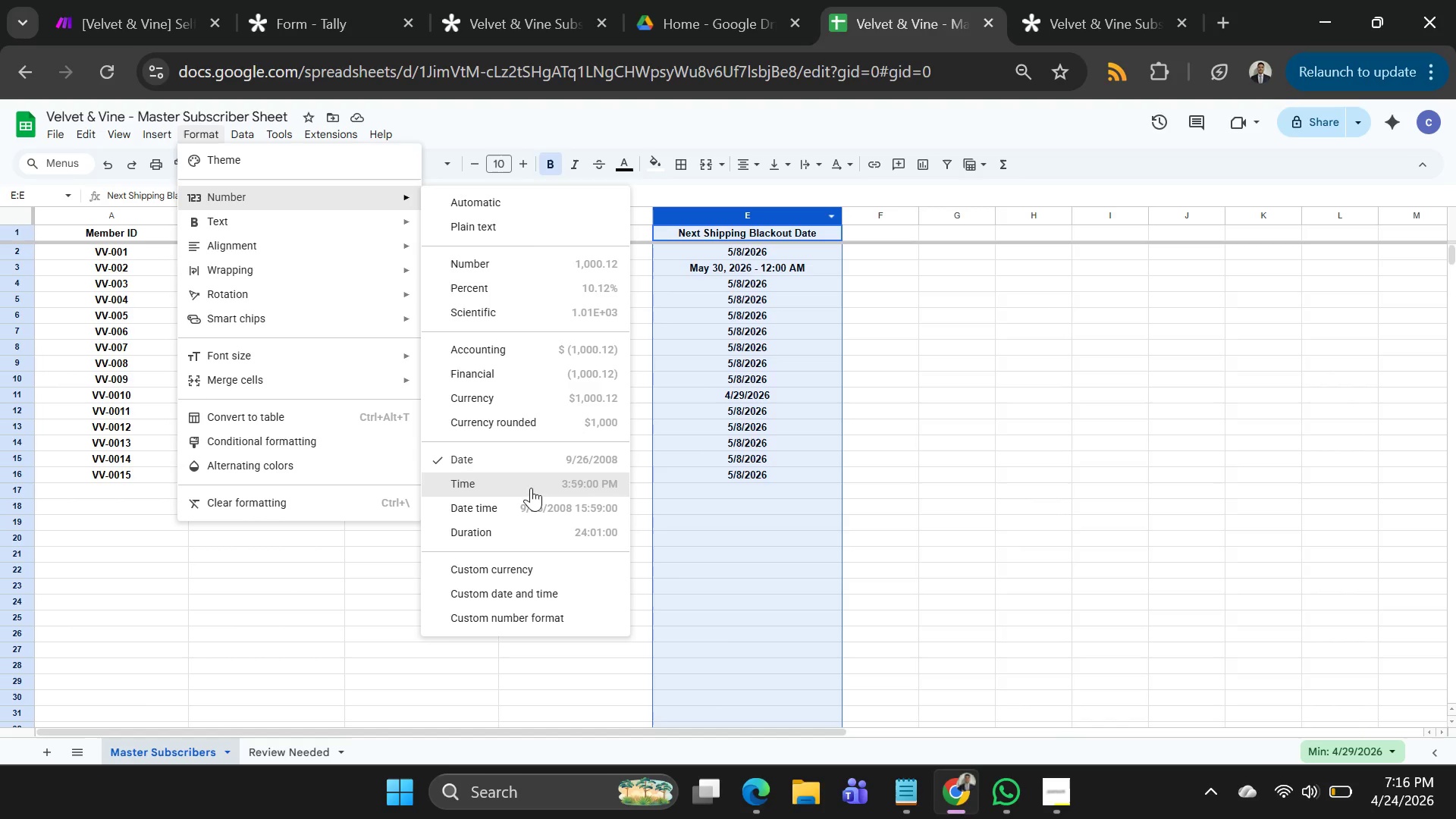 
wait(5.31)
 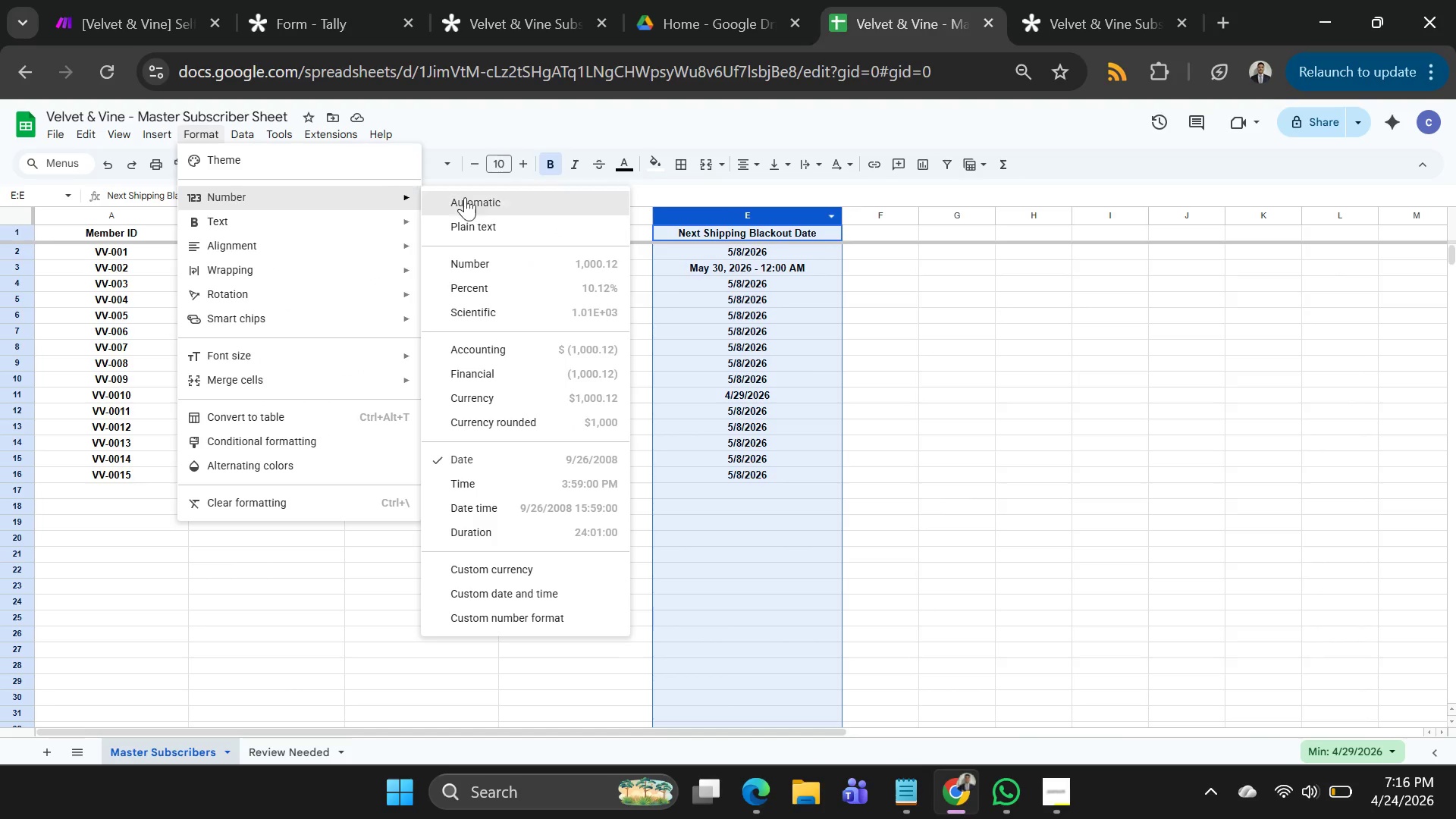 
left_click([544, 511])
 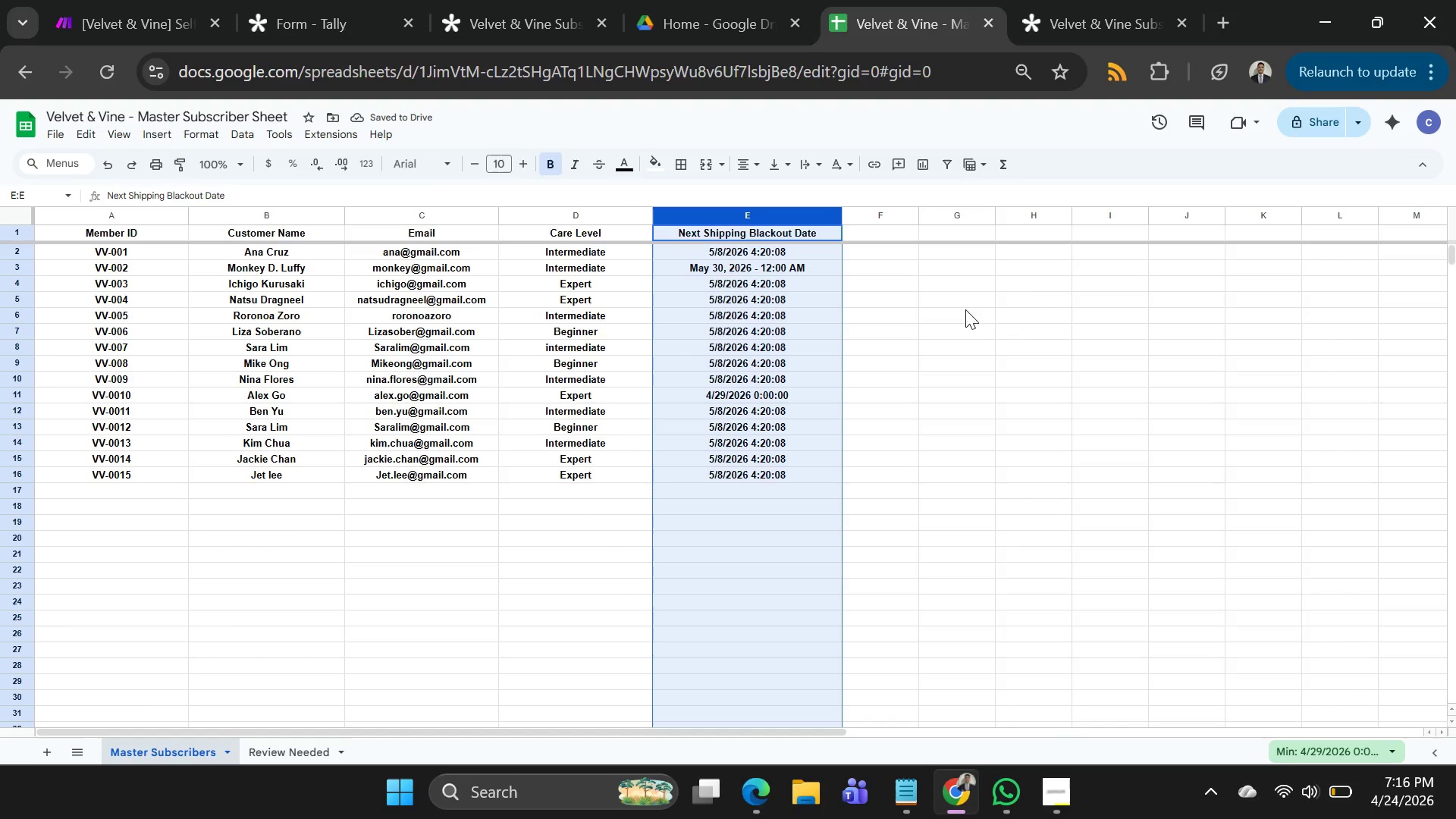 
wait(5.09)
 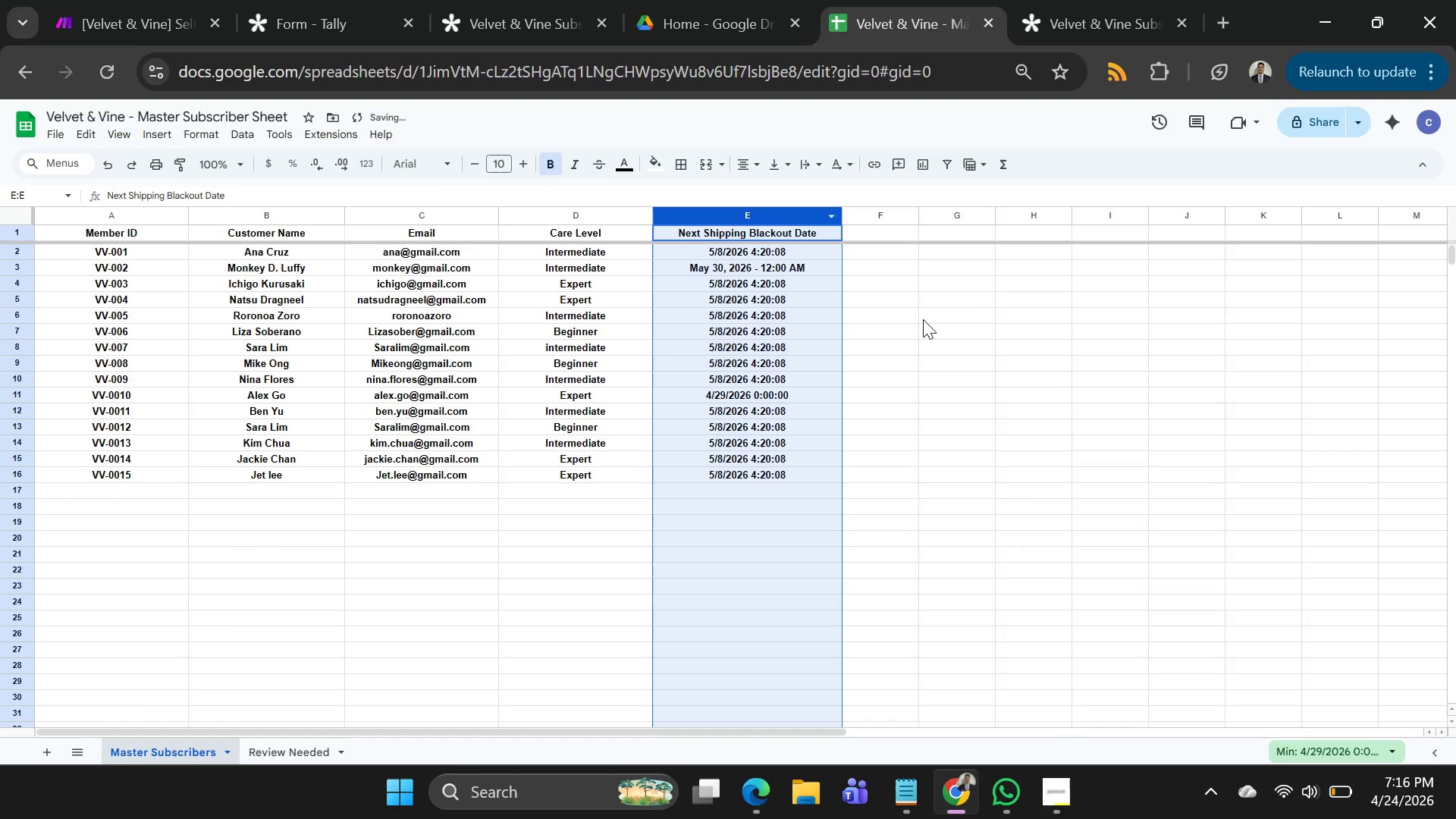 
left_click([959, 325])
 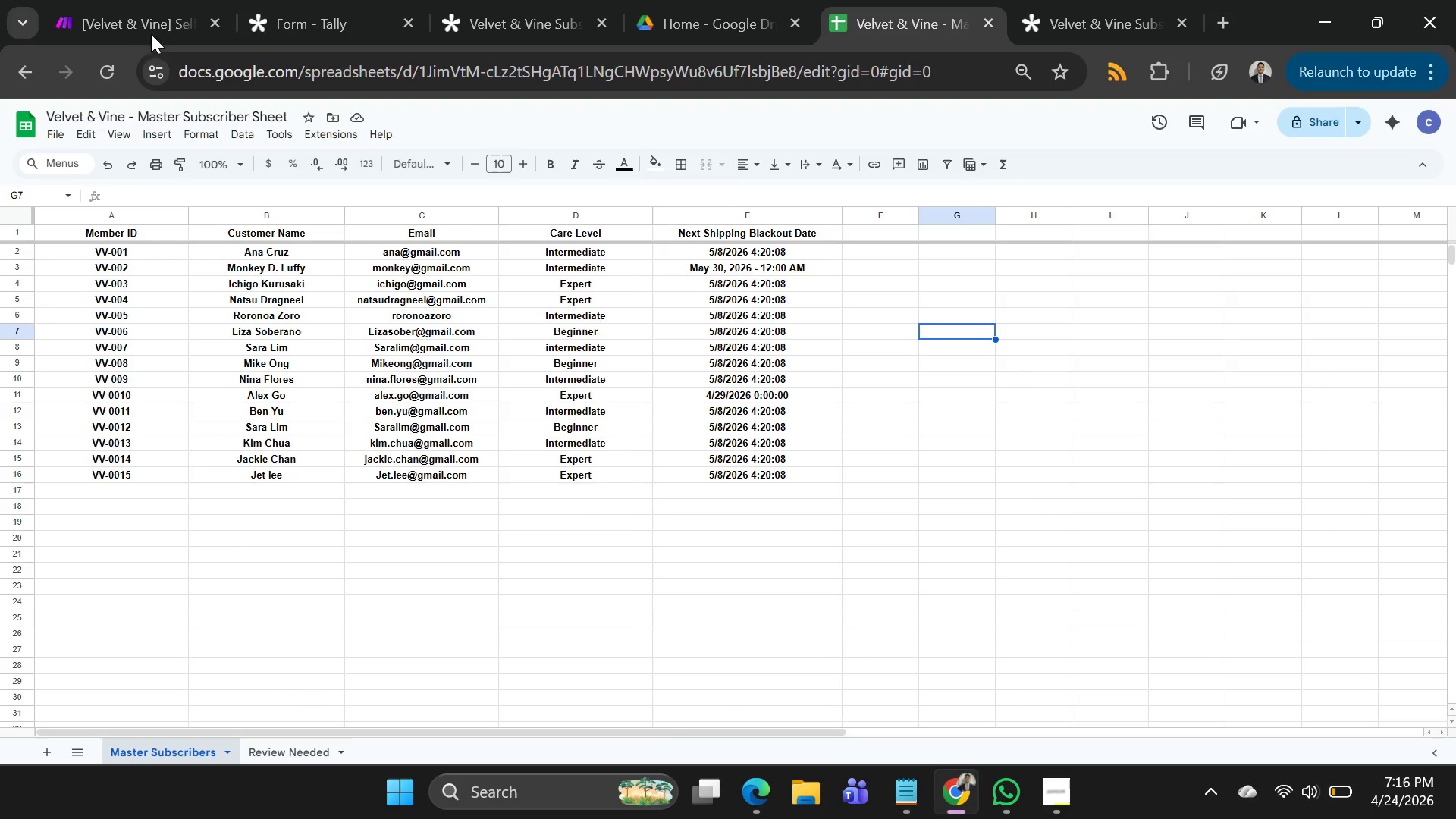 
left_click([104, 14])
 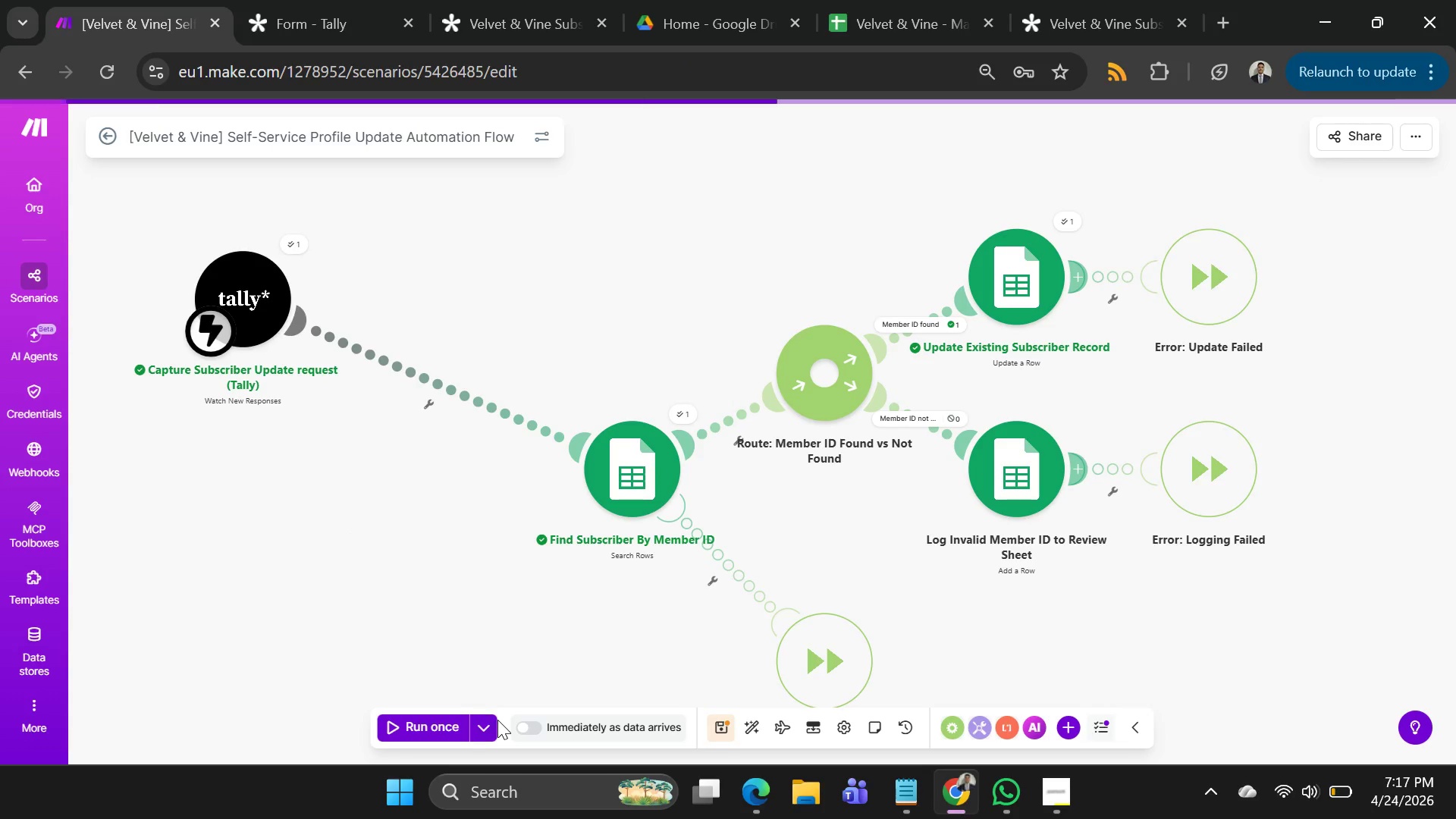 
left_click([481, 727])
 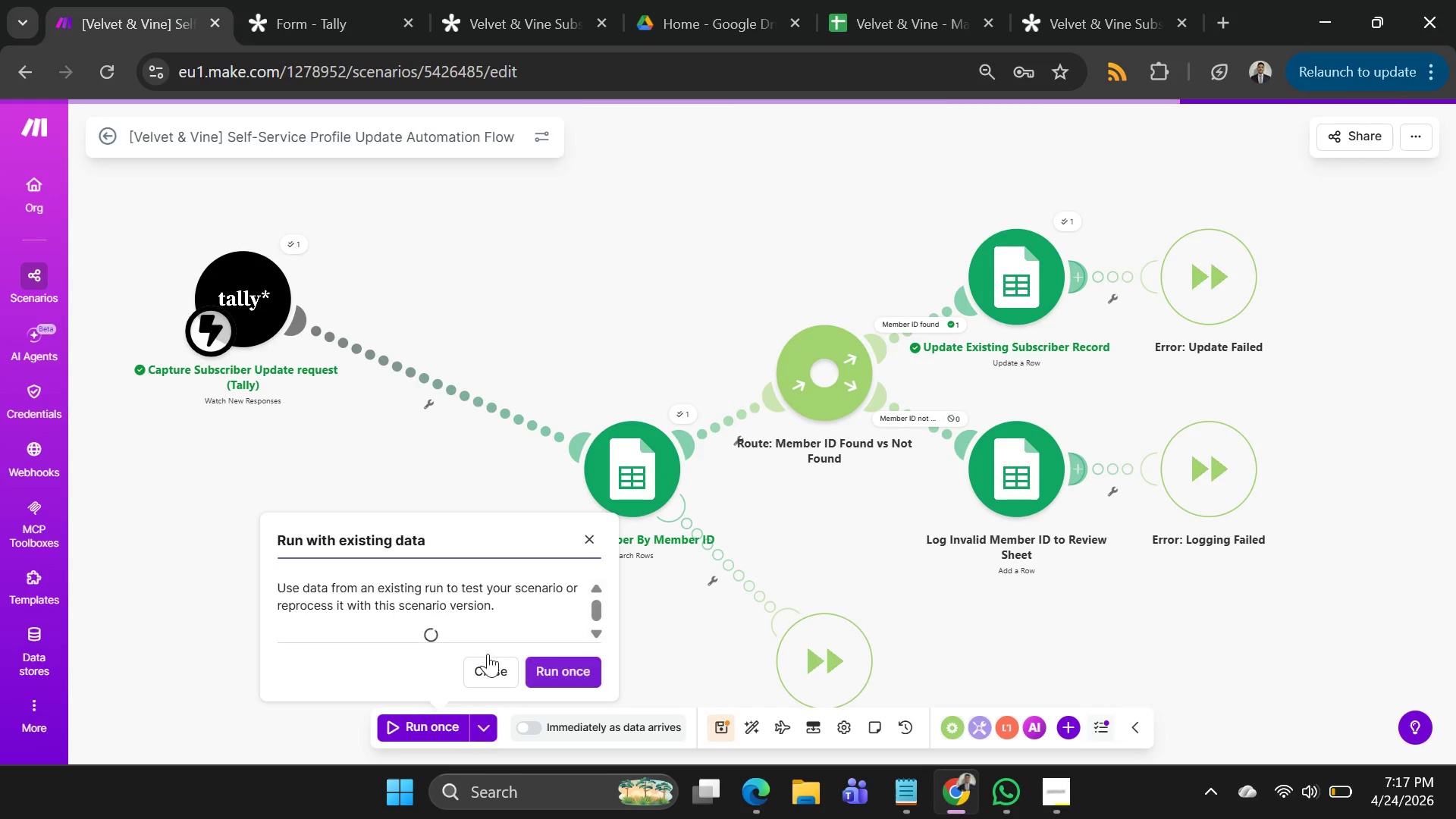 
mouse_move([469, 618])
 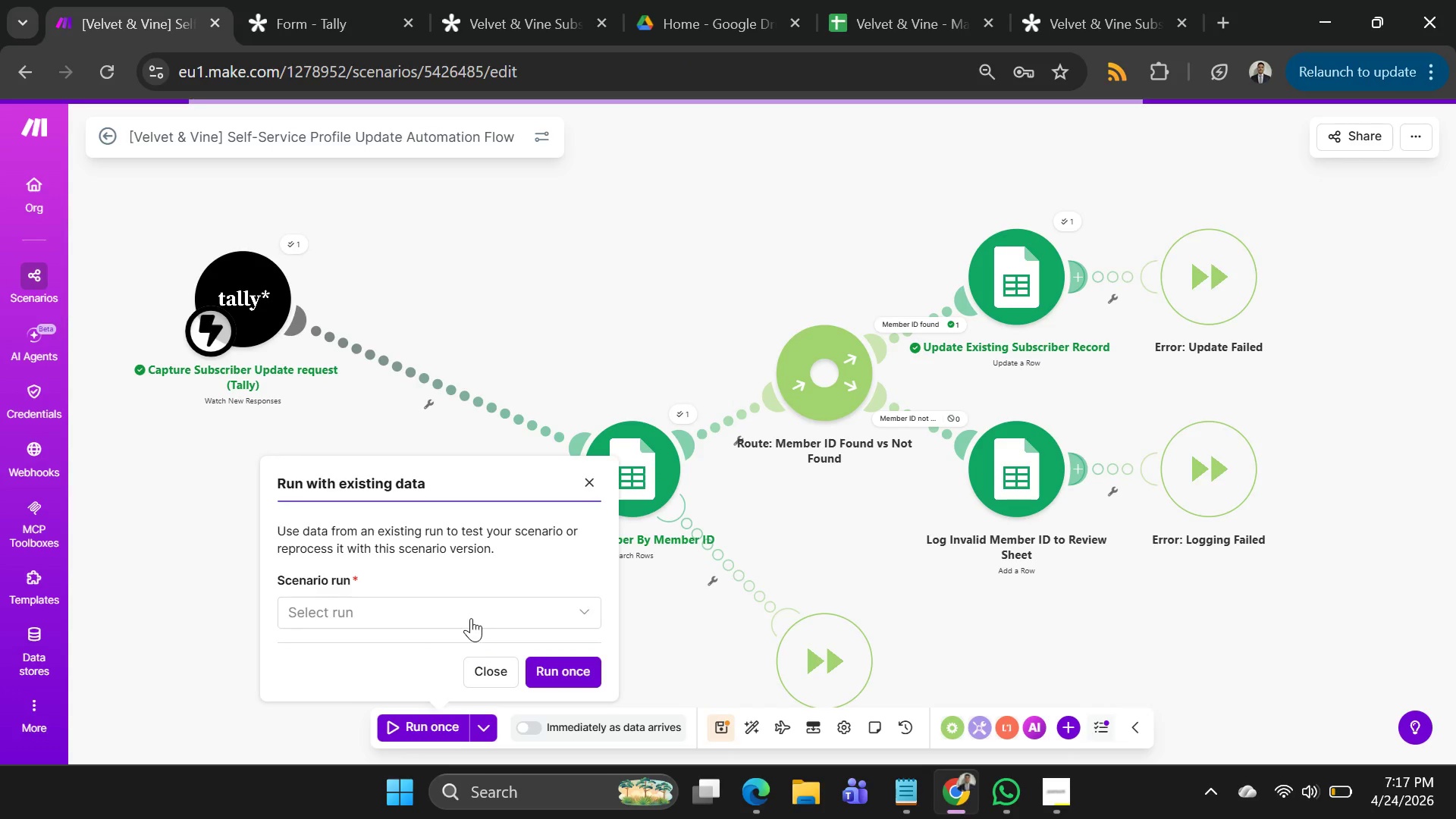 
left_click_drag(start_coordinate=[471, 618], to_coordinate=[469, 626])
 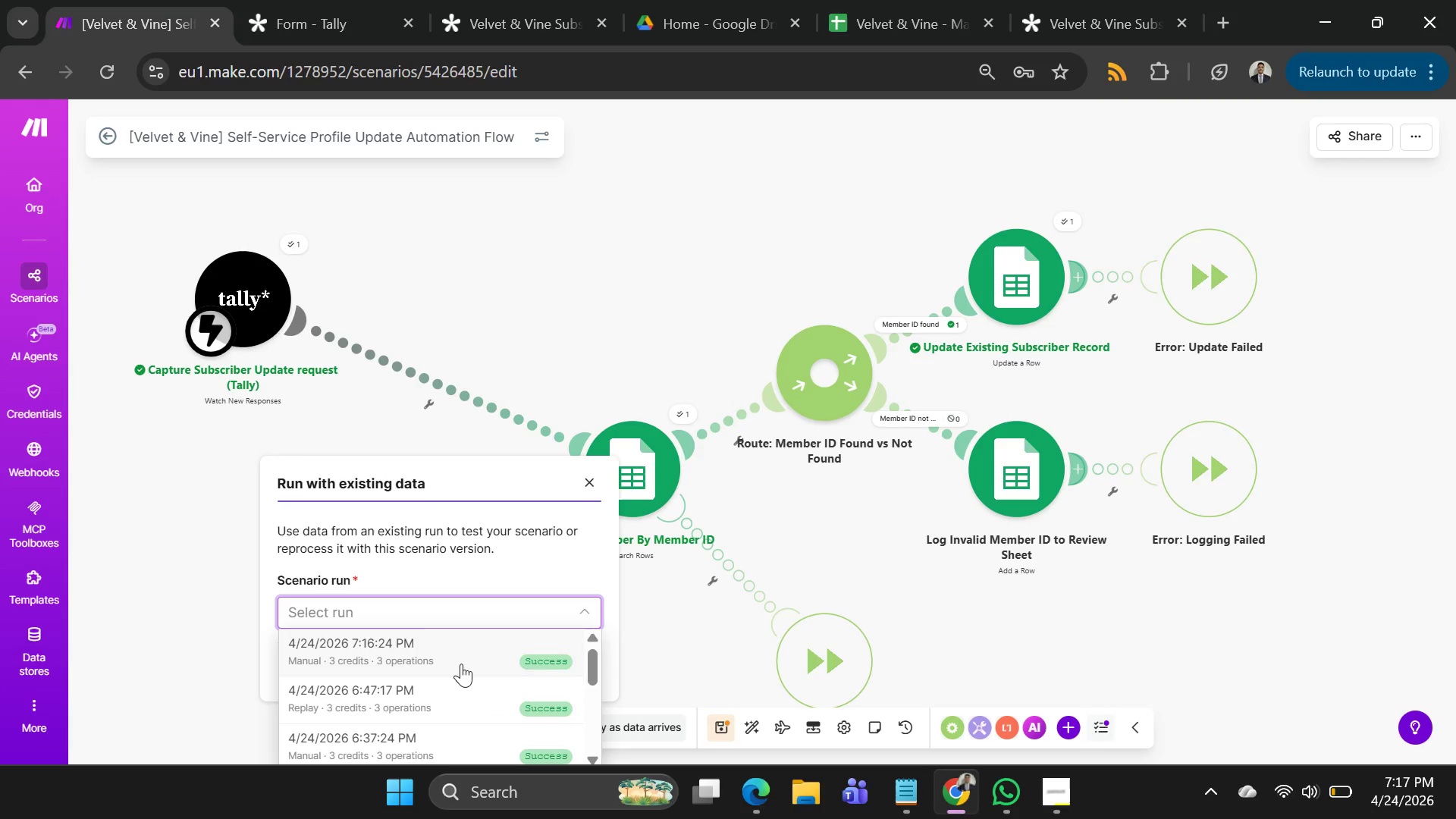 
left_click([461, 664])
 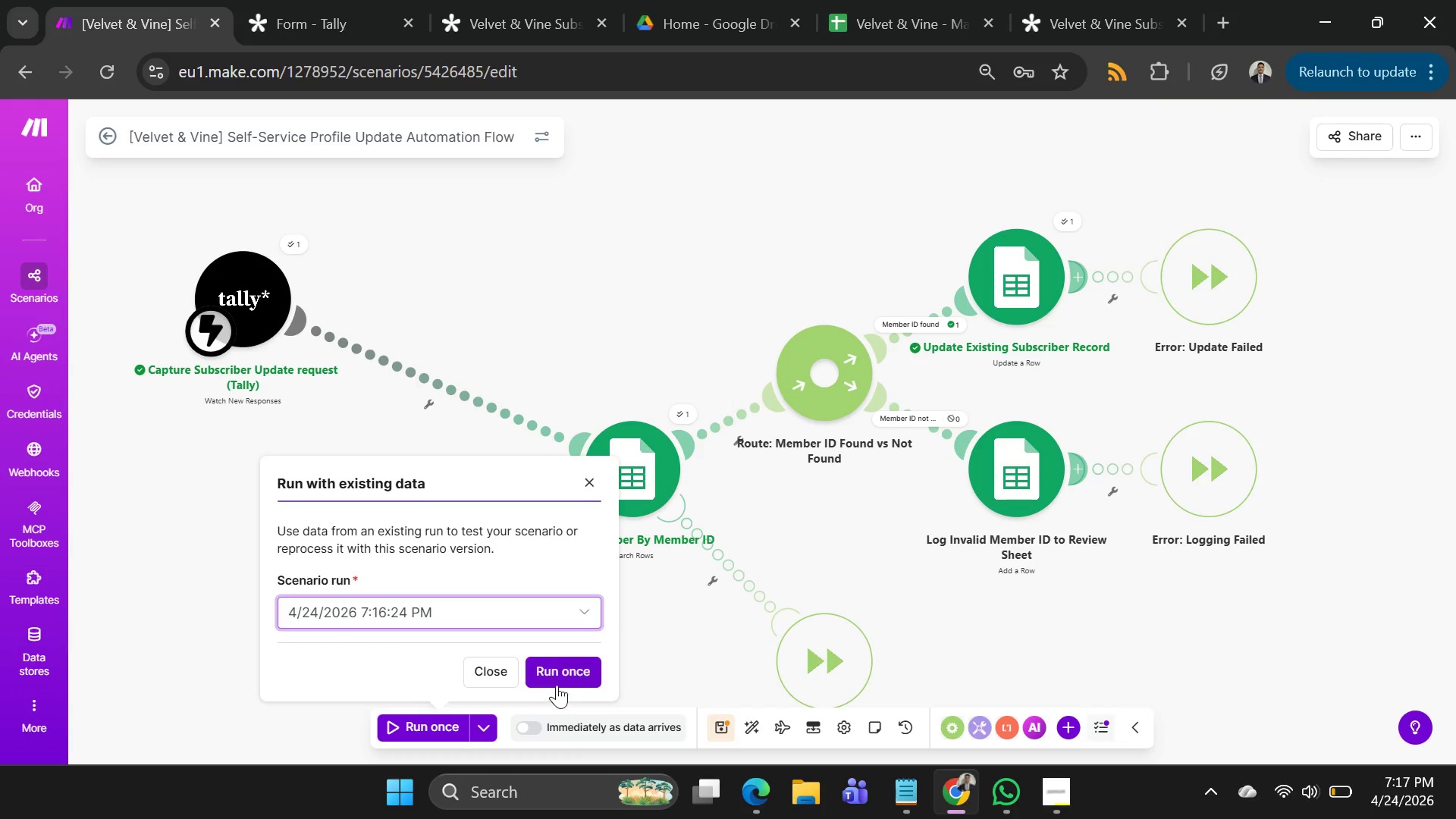 
left_click([557, 685])
 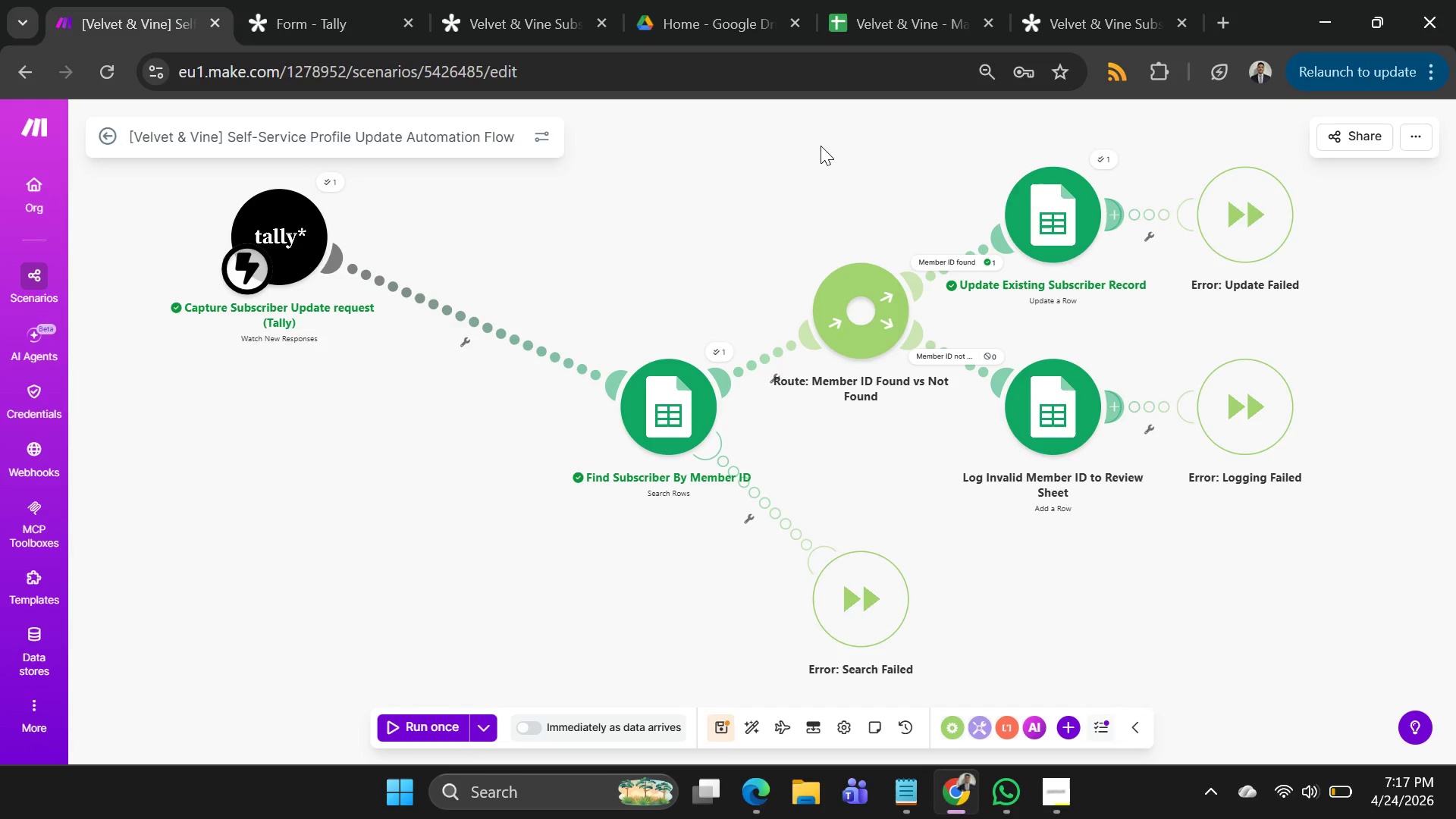 
wait(5.19)
 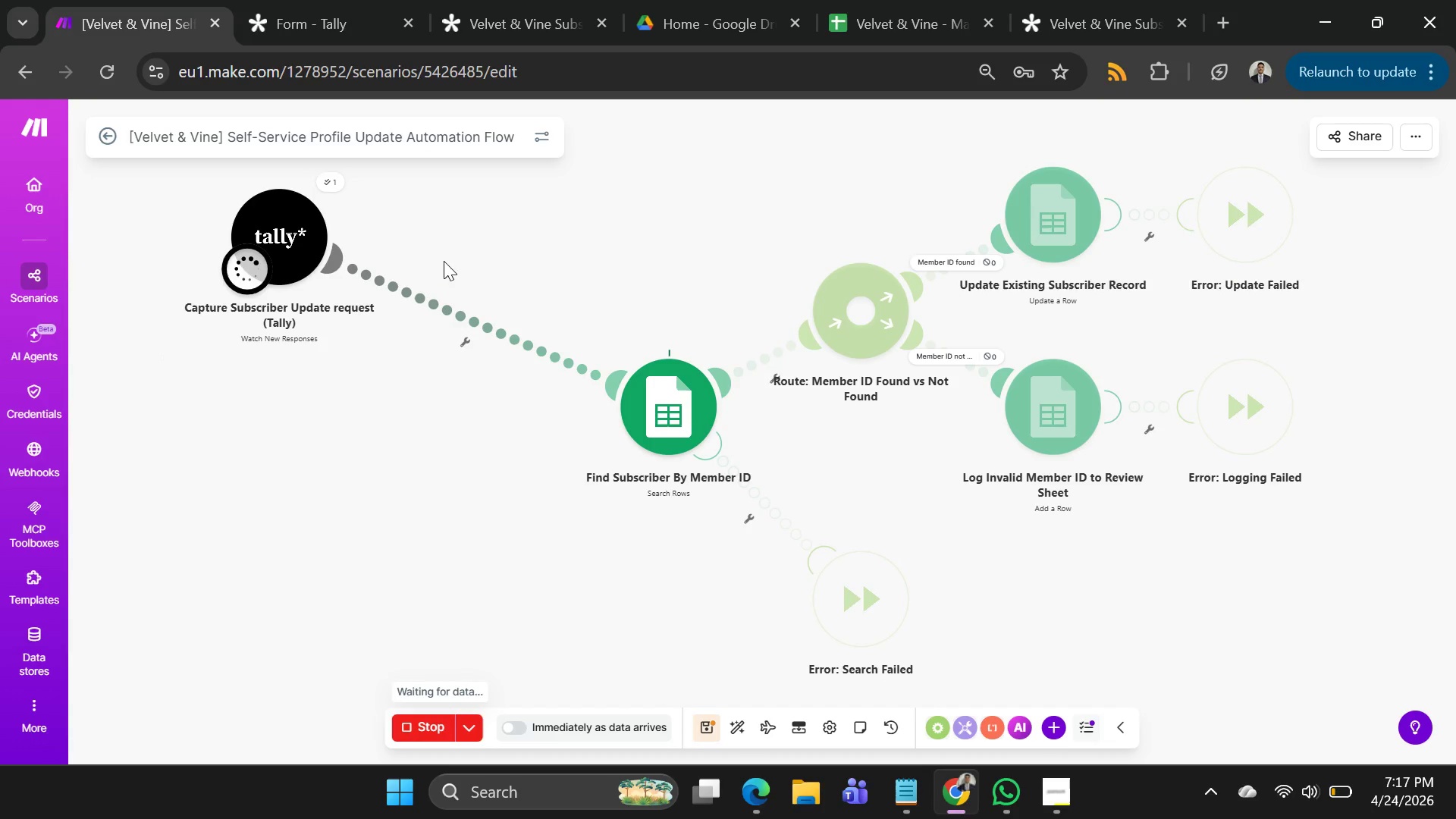 
left_click([884, 24])
 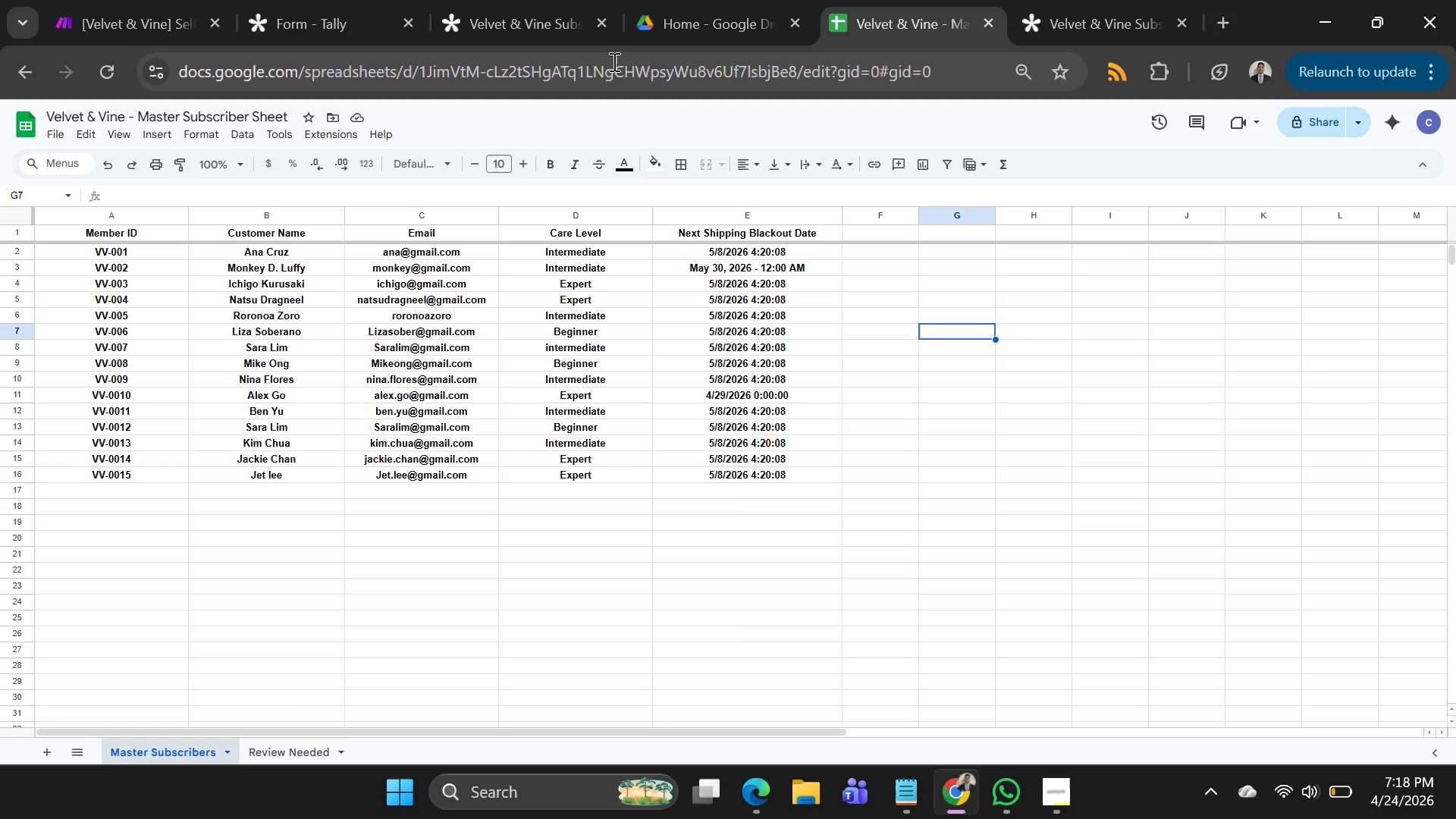 
wait(68.27)
 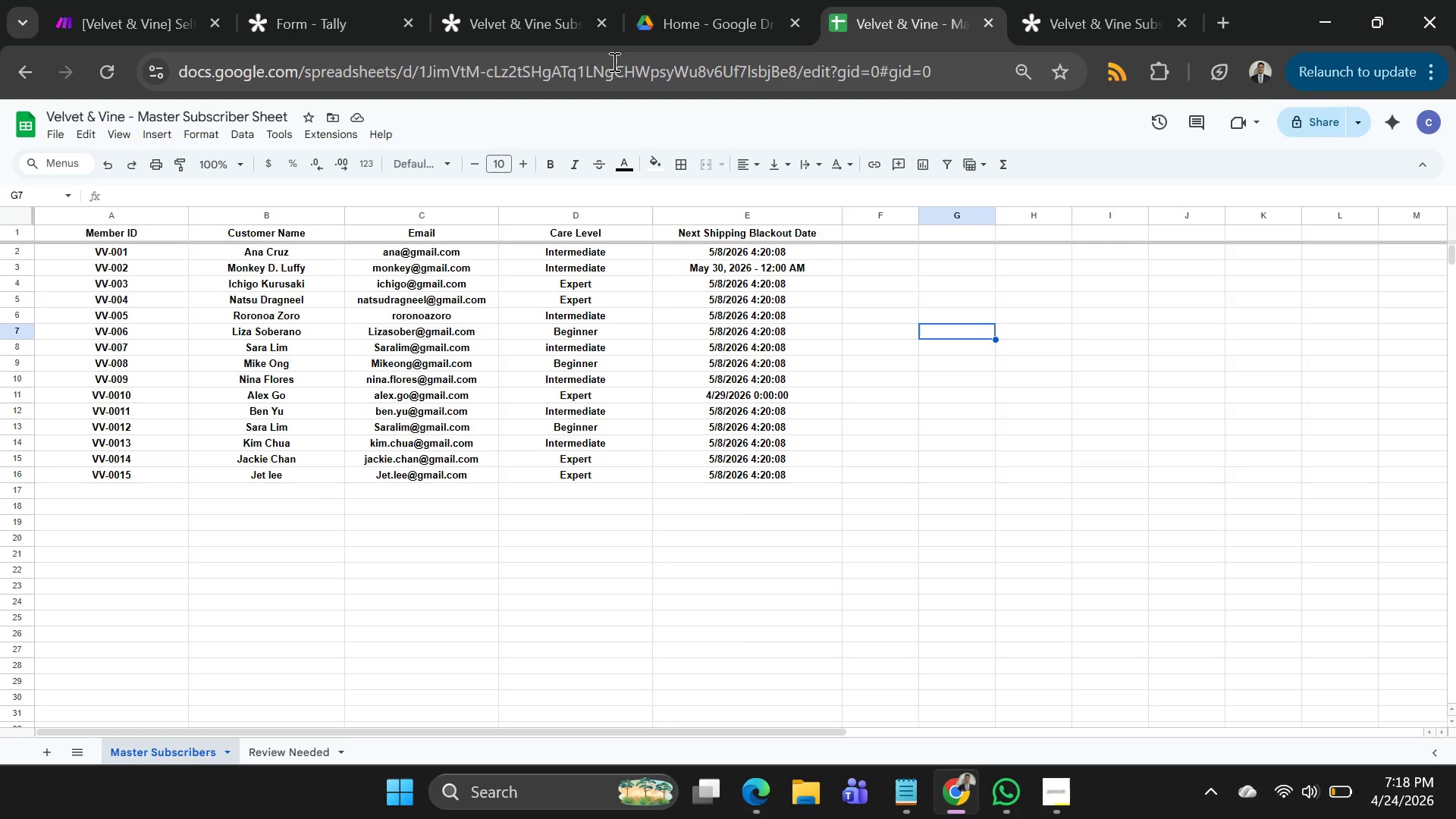 
mouse_move([764, 217])
 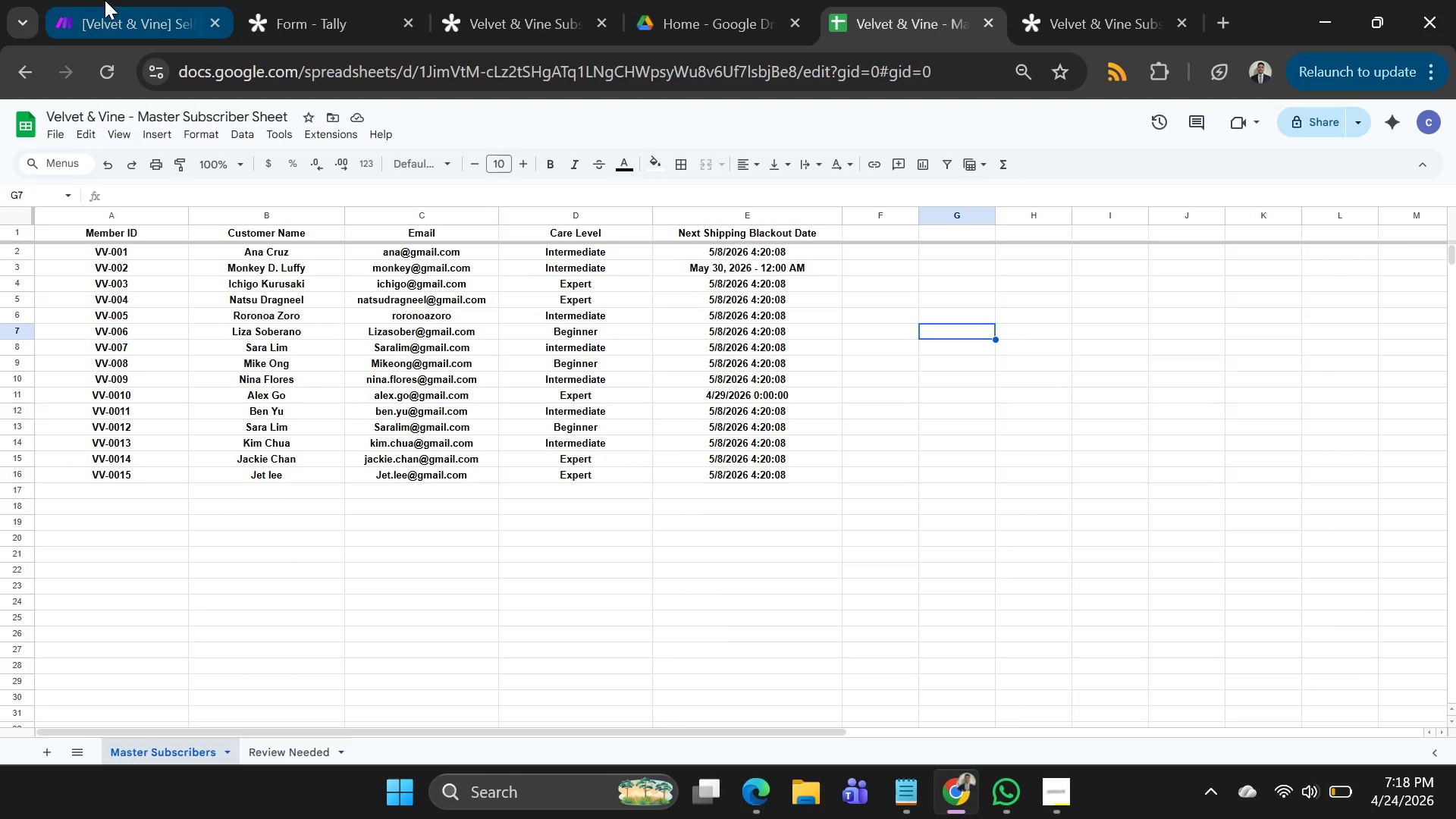 
left_click([105, 2])
 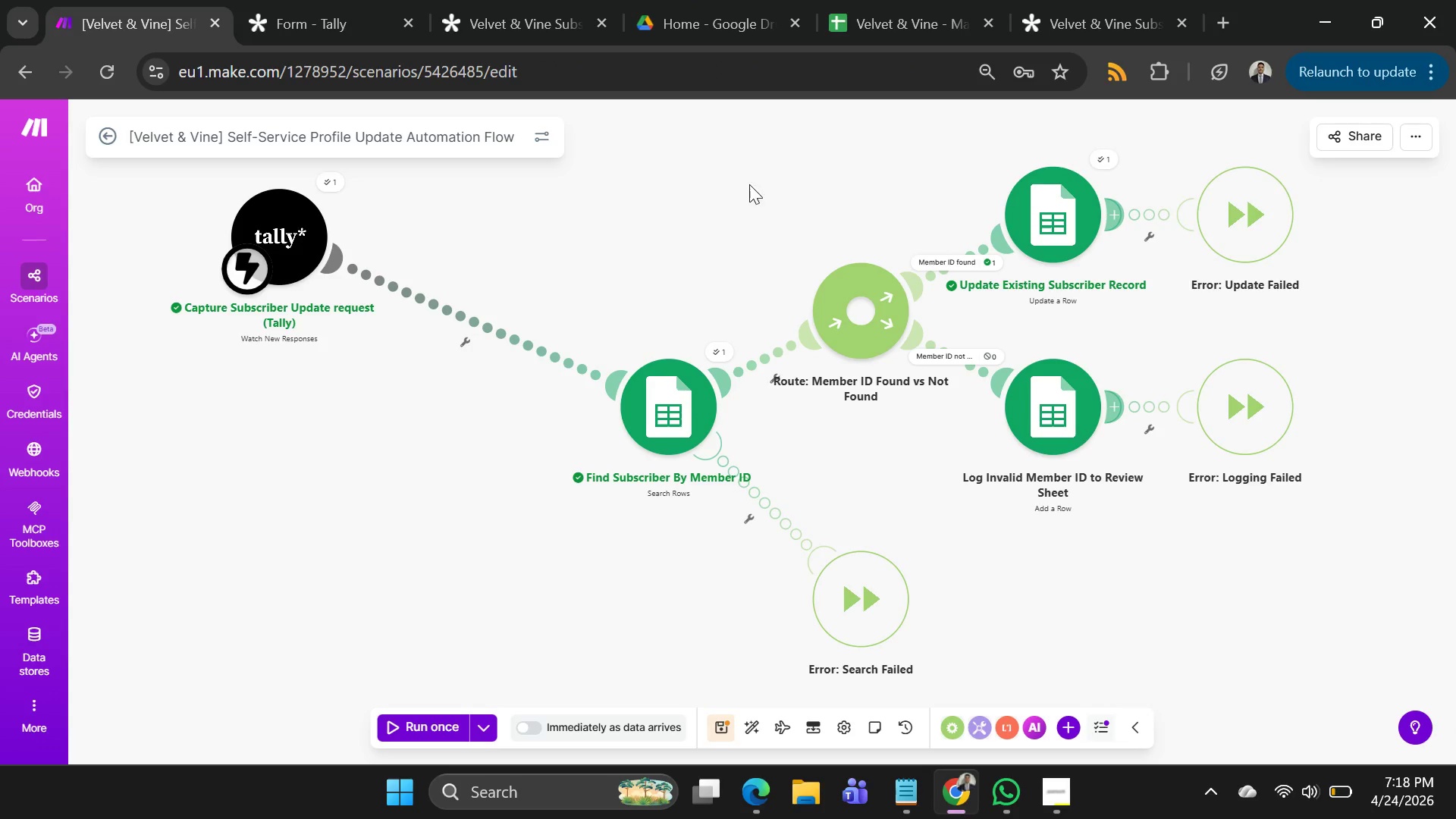 
left_click_drag(start_coordinate=[715, 221], to_coordinate=[706, 252])
 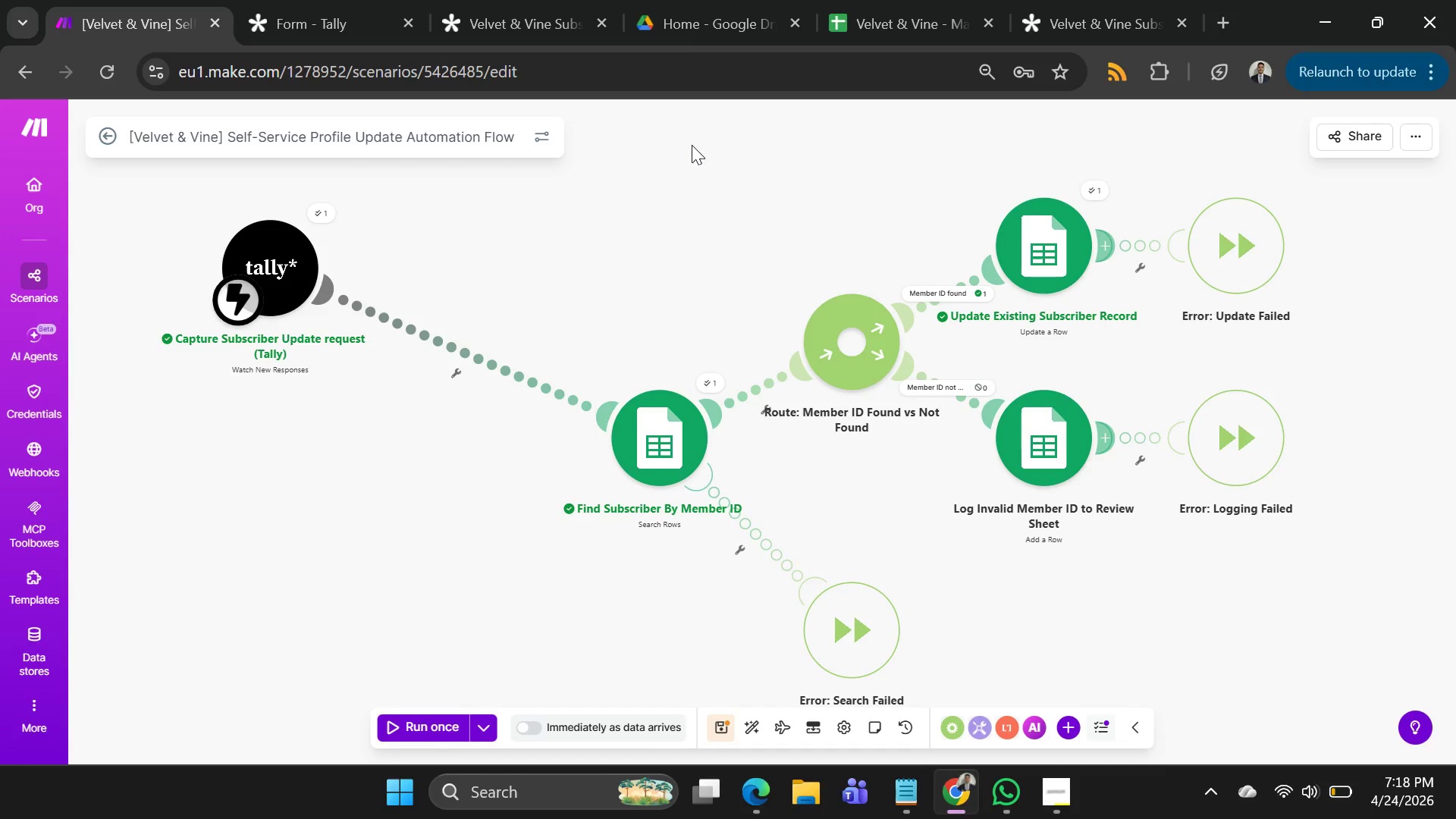 
wait(6.92)
 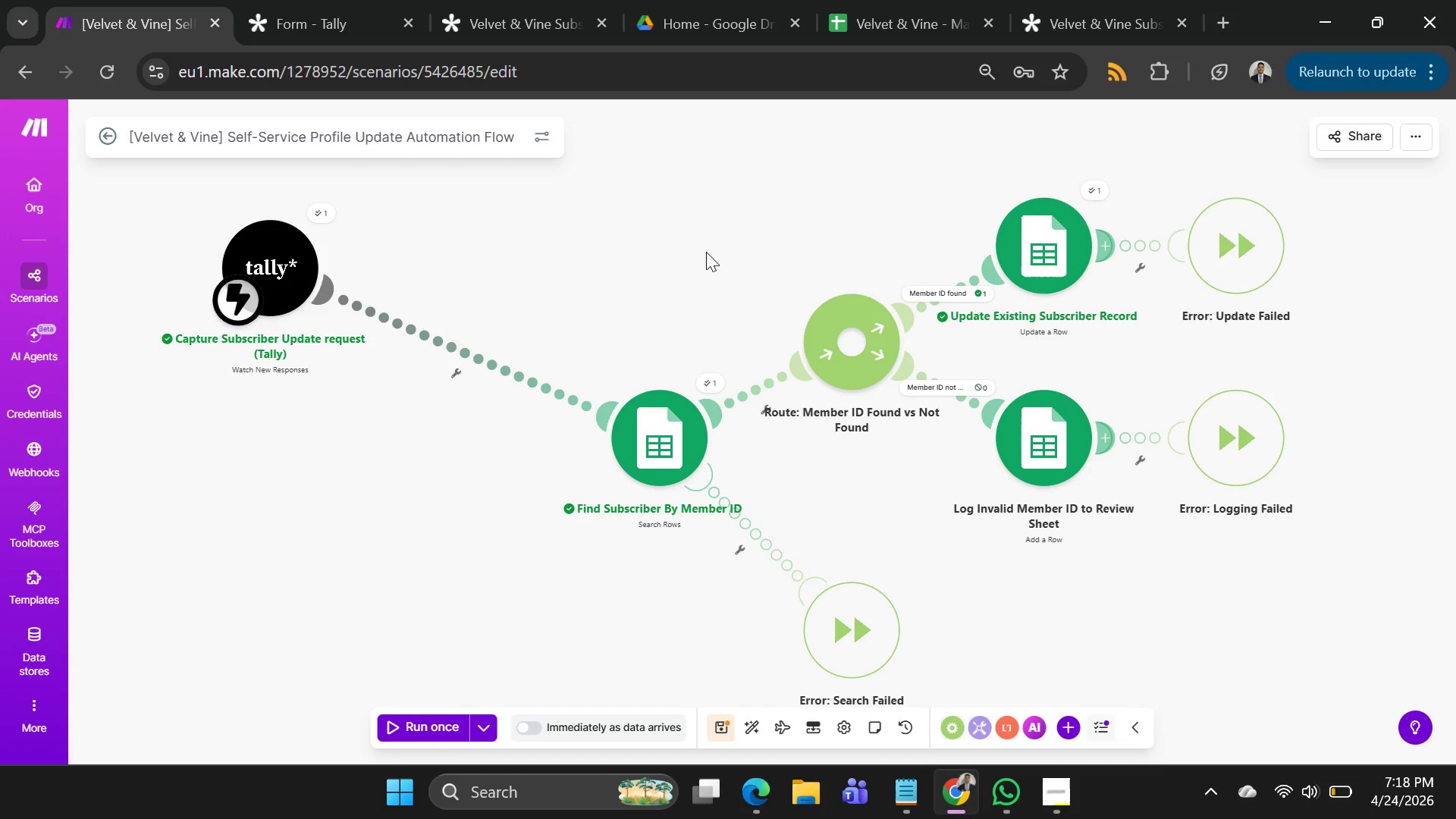 
left_click([530, 27])
 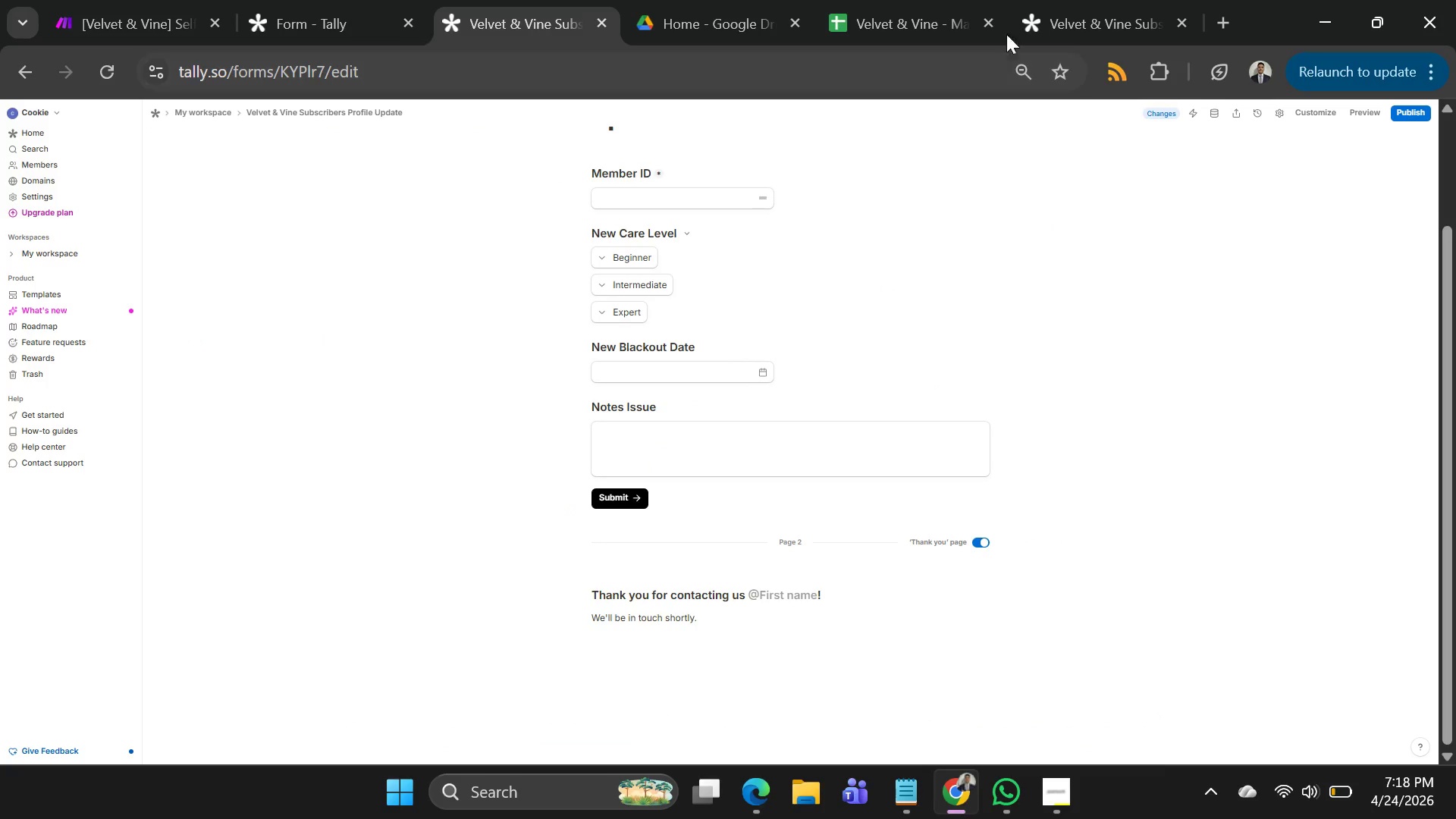 
left_click([1058, 32])
 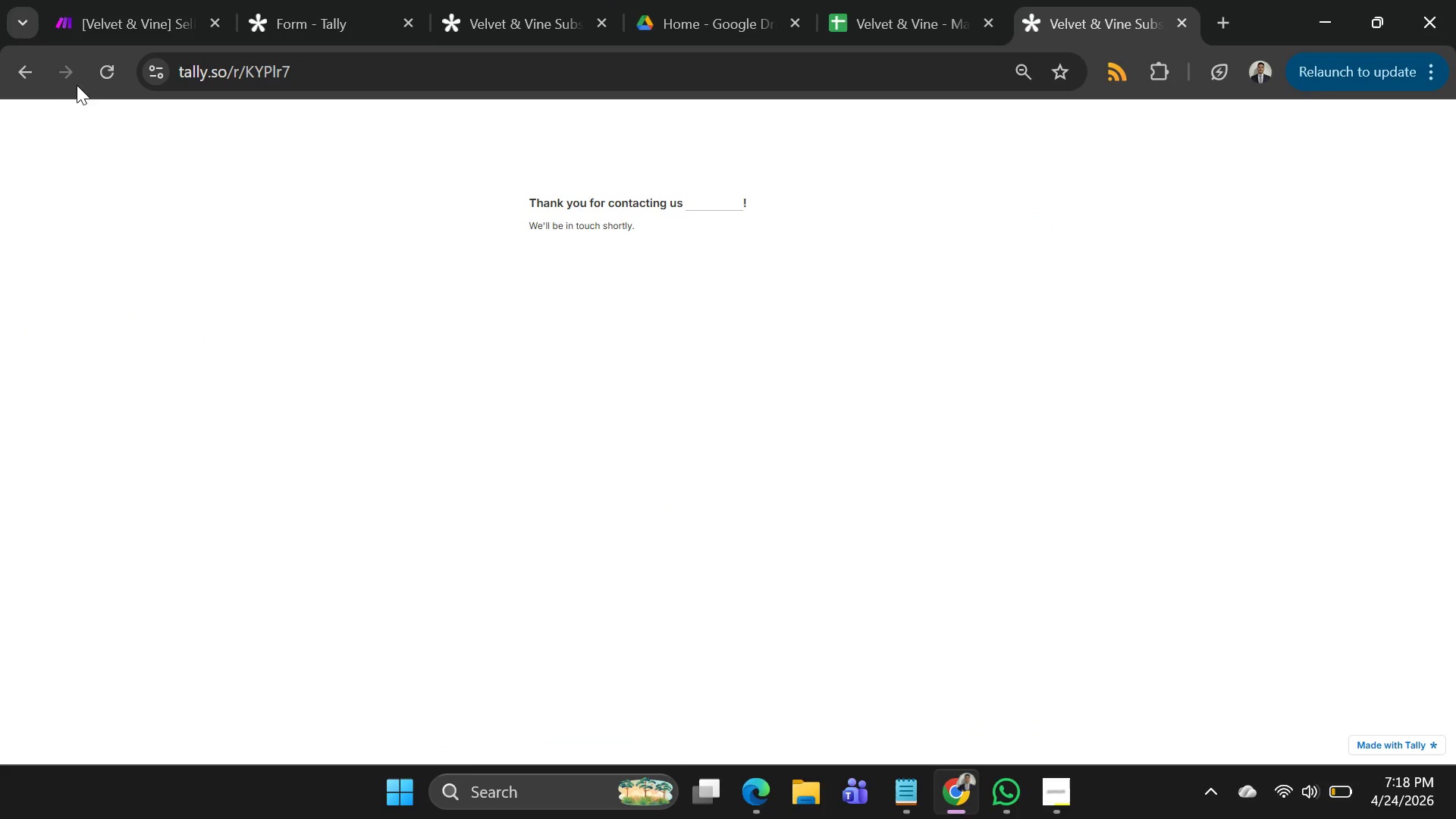 
left_click([97, 77])
 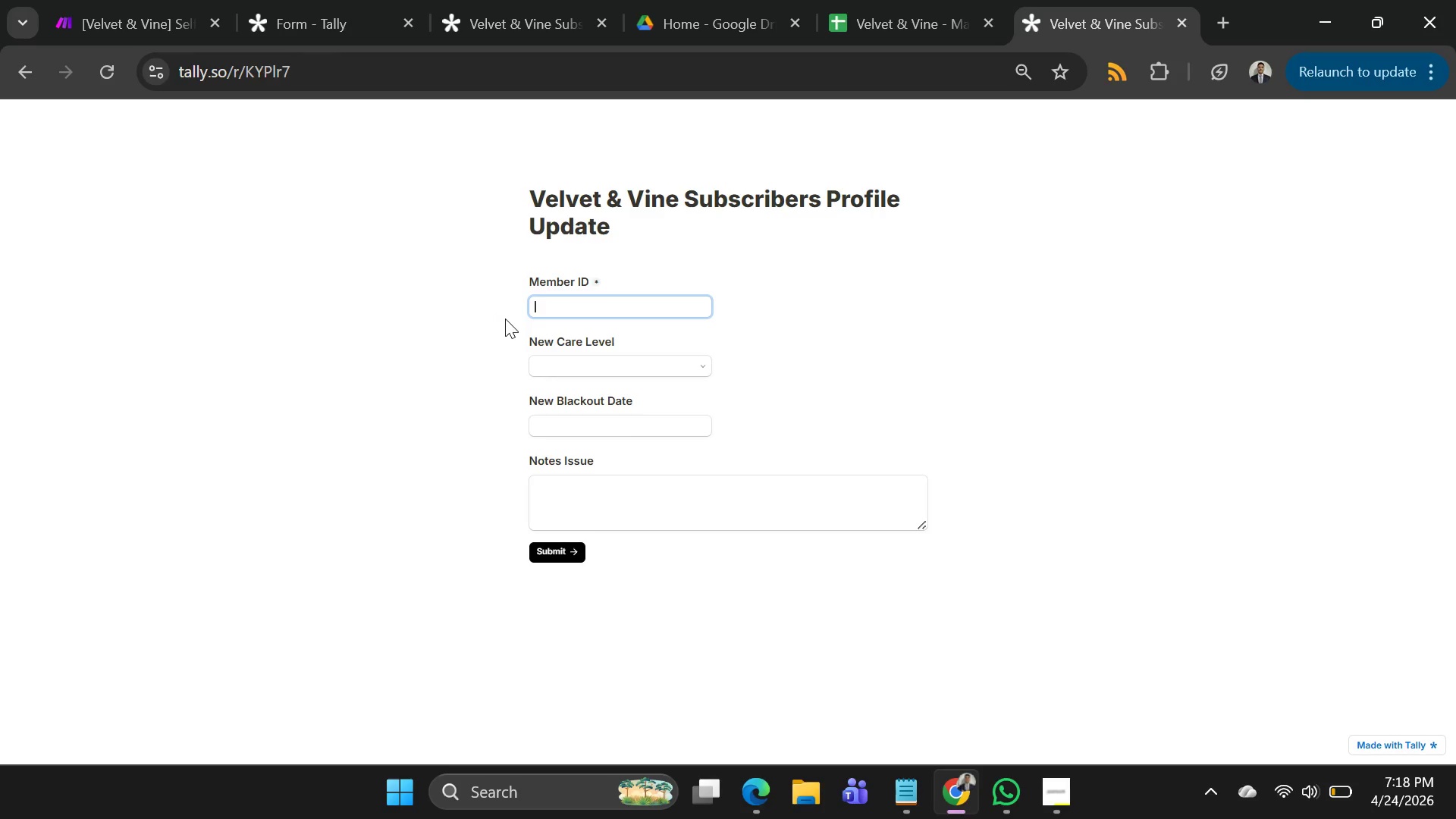 
left_click([541, 306])
 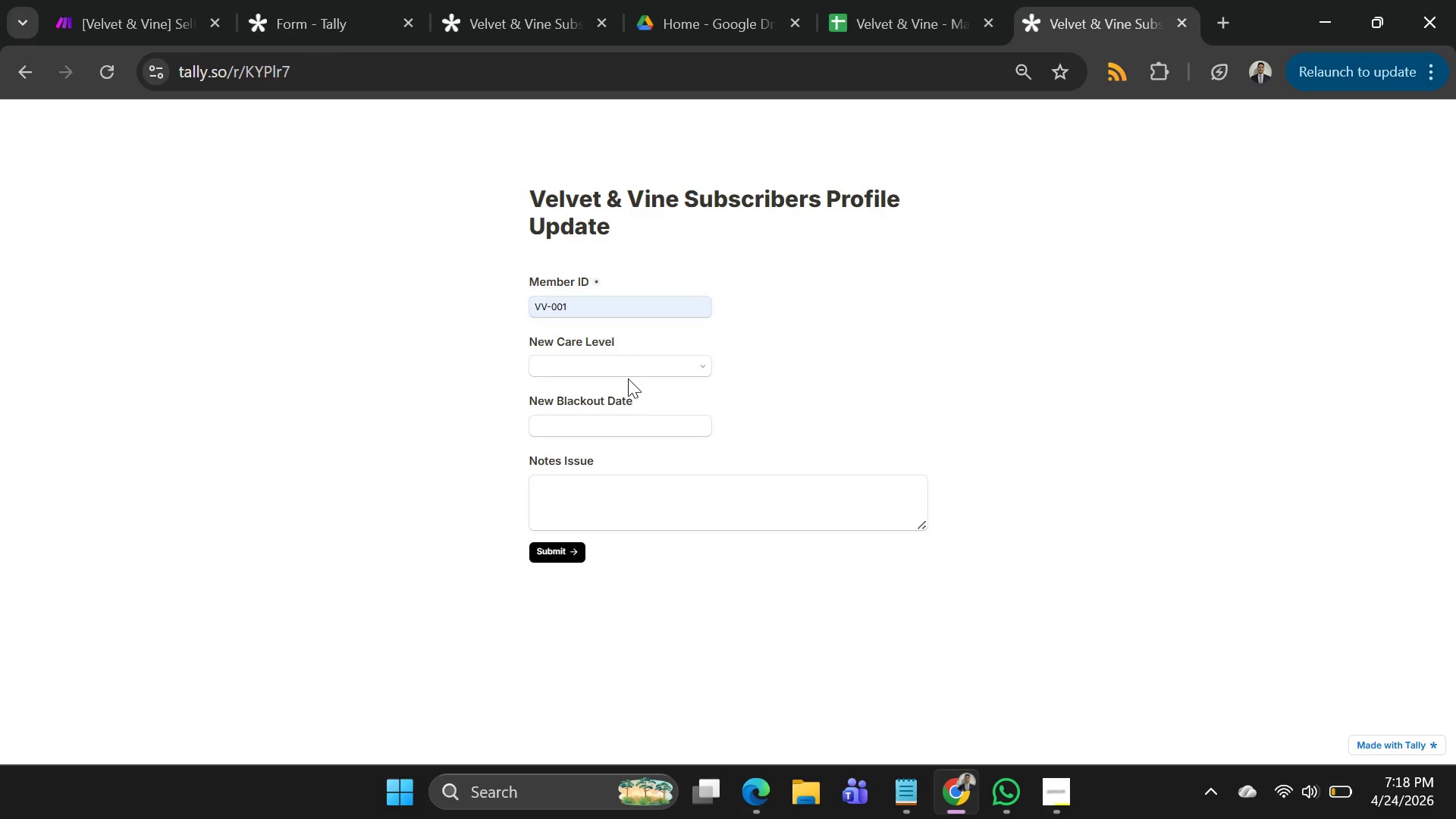 
double_click([629, 375])
 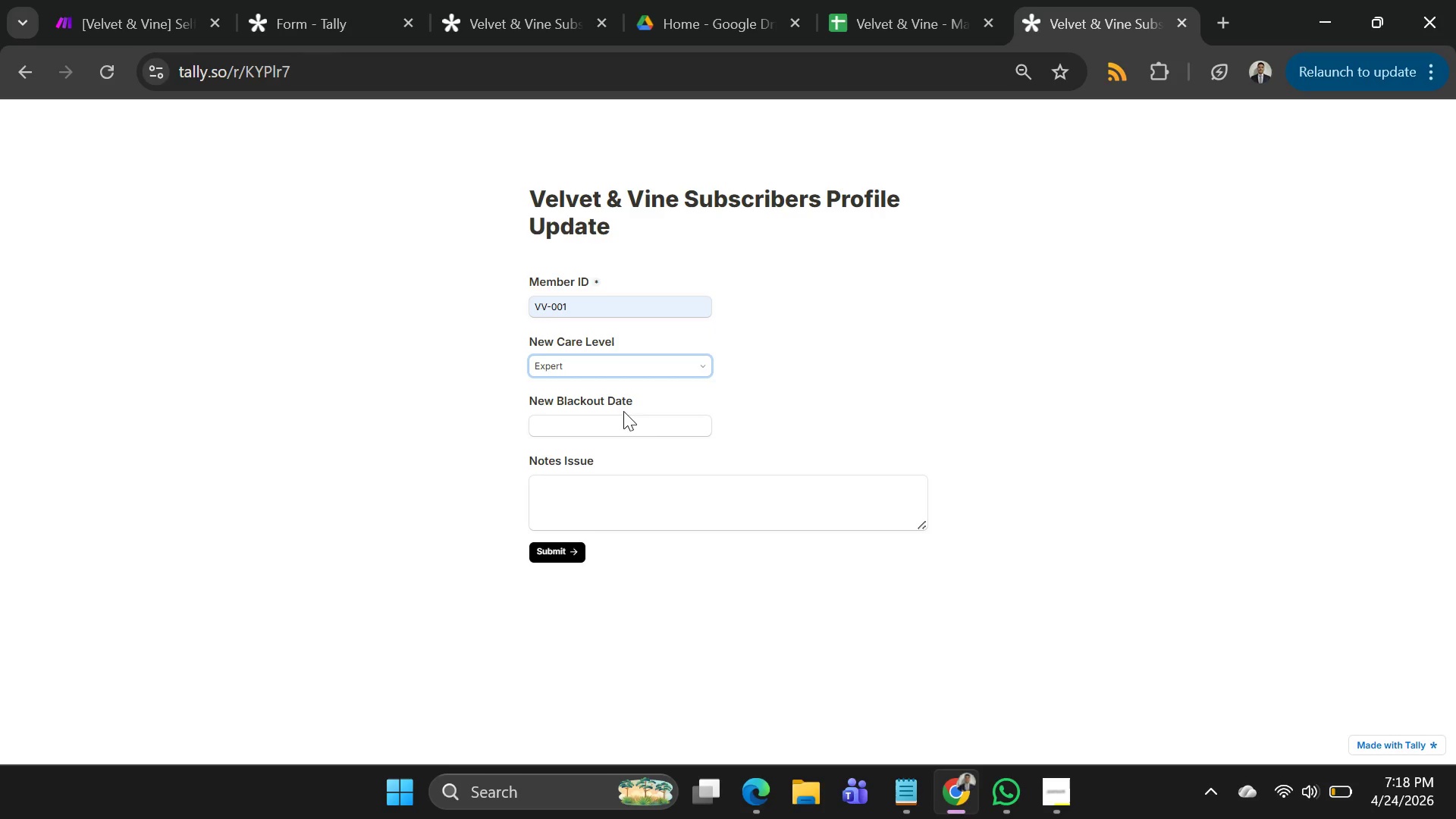 
left_click([648, 422])
 